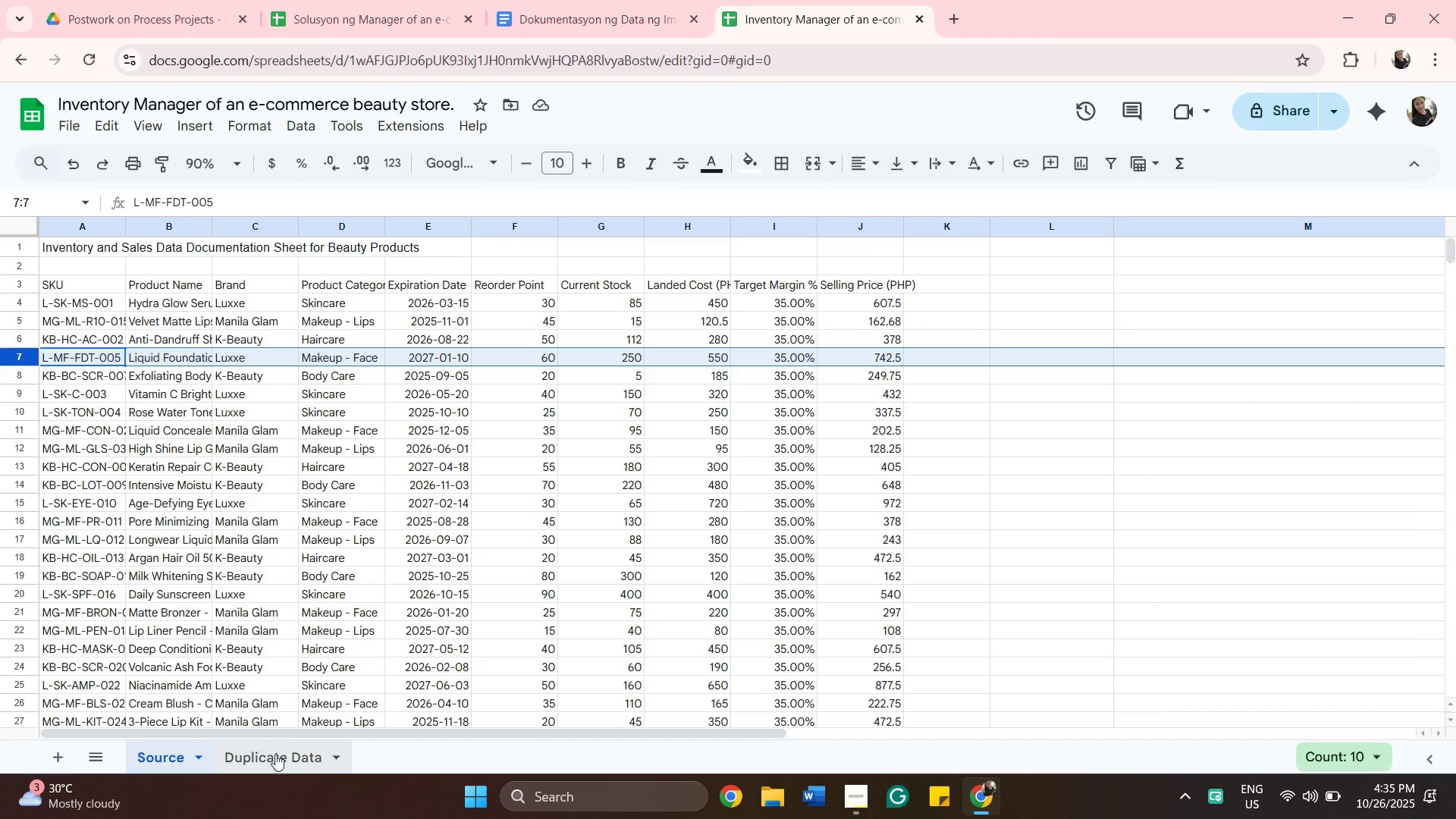 
left_click([275, 755])
 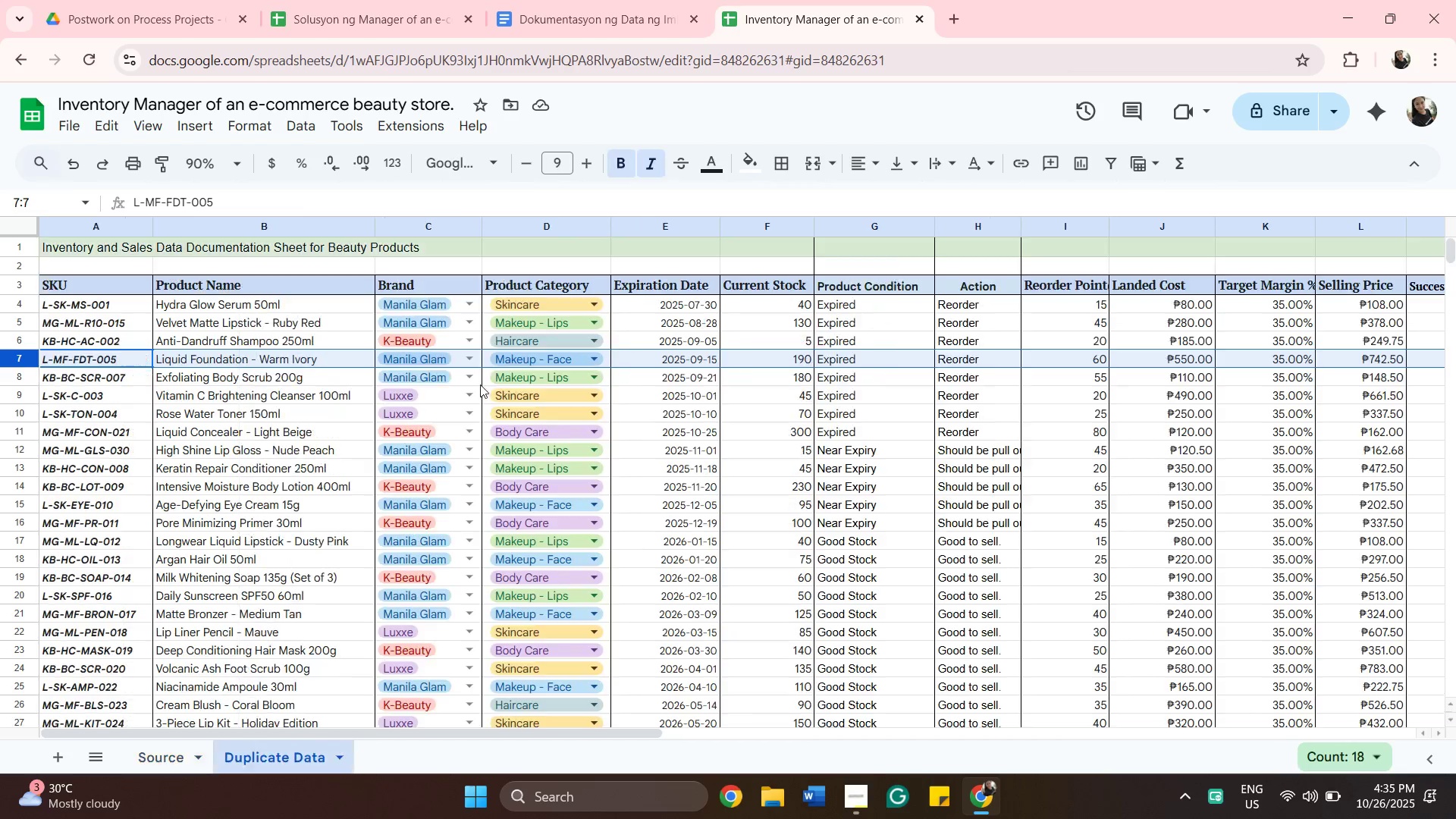 
mouse_move([497, 371])
 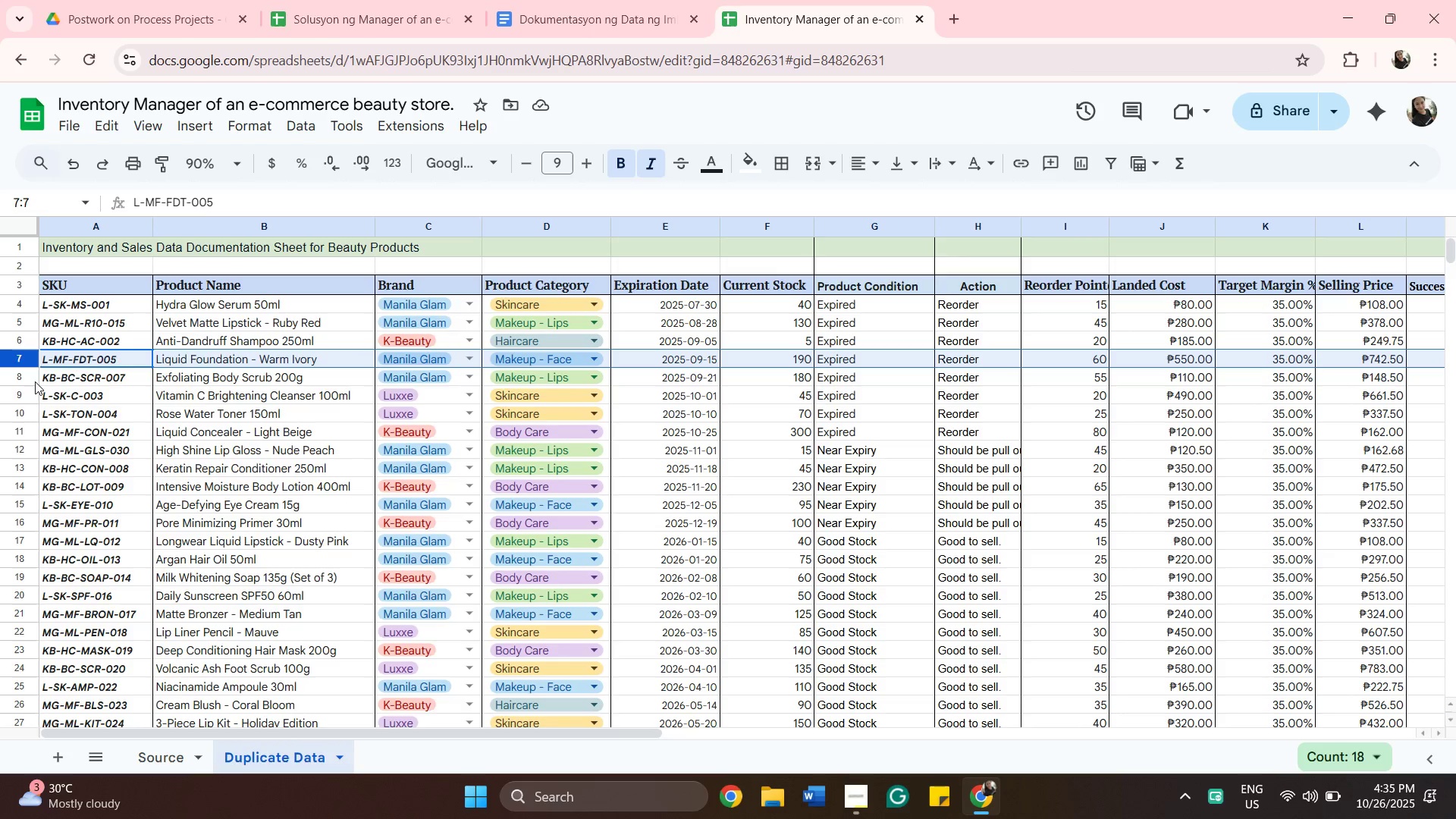 
wait(6.25)
 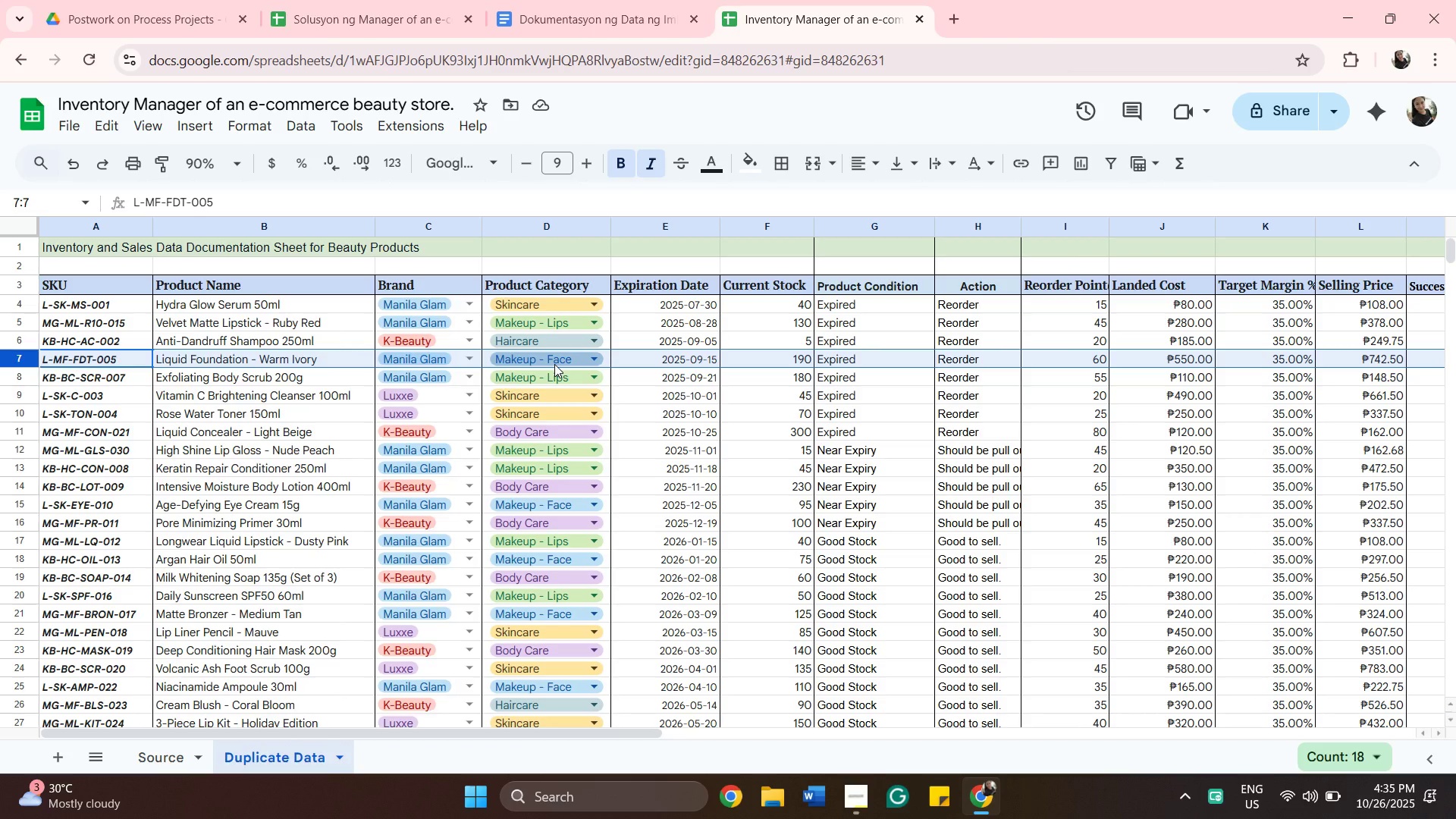 
left_click([14, 379])
 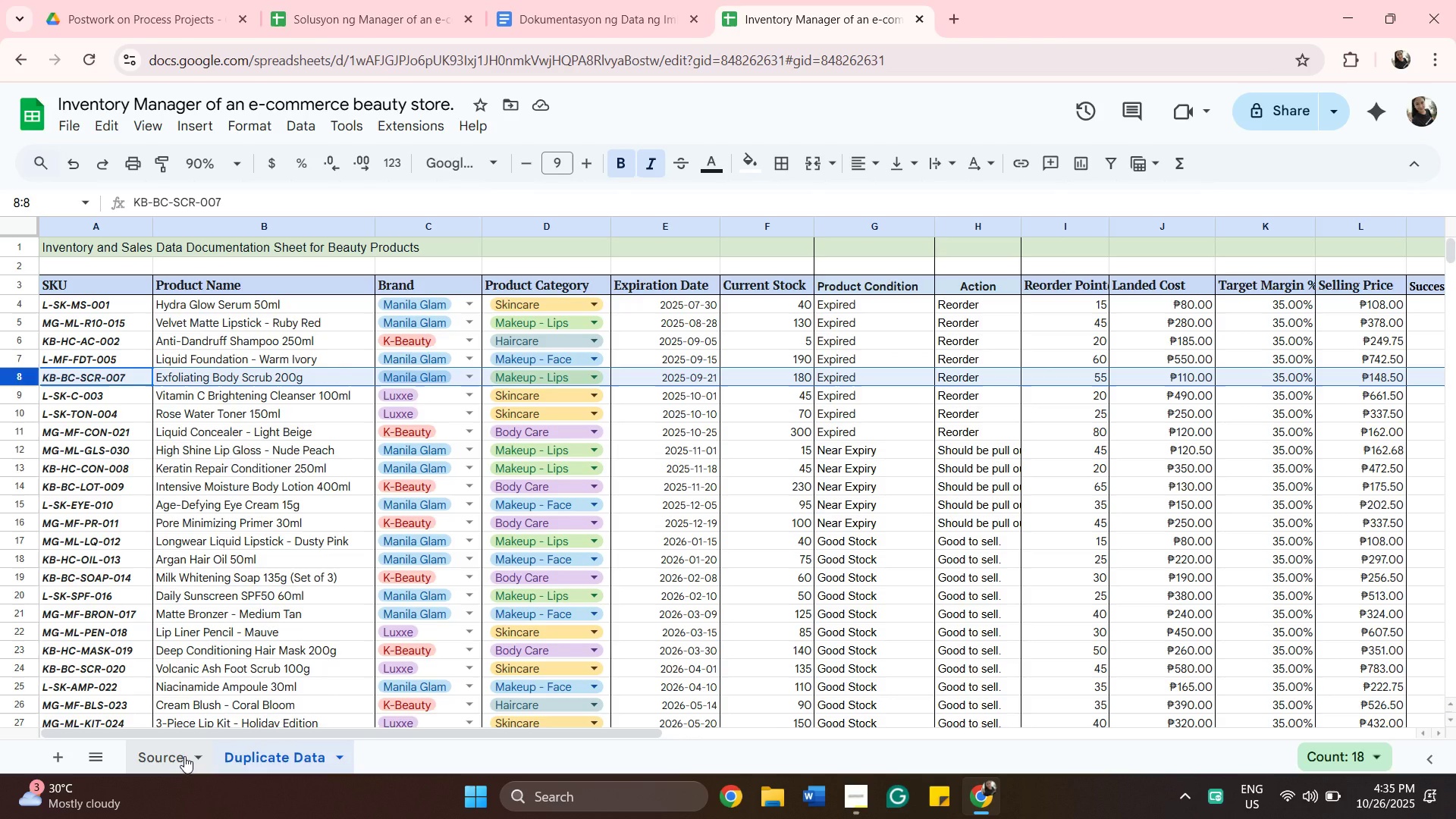 
left_click([184, 756])
 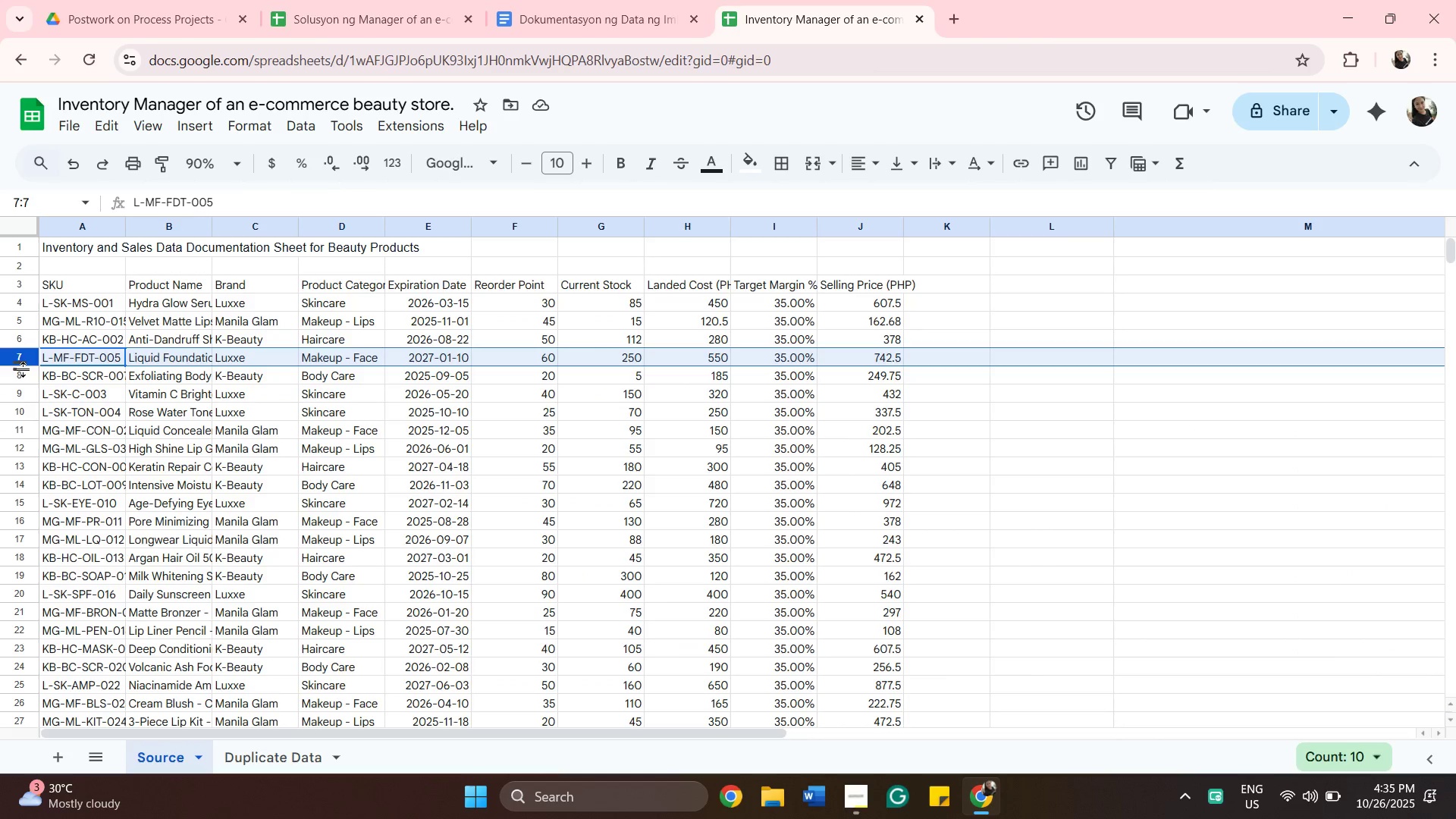 
left_click([24, 379])
 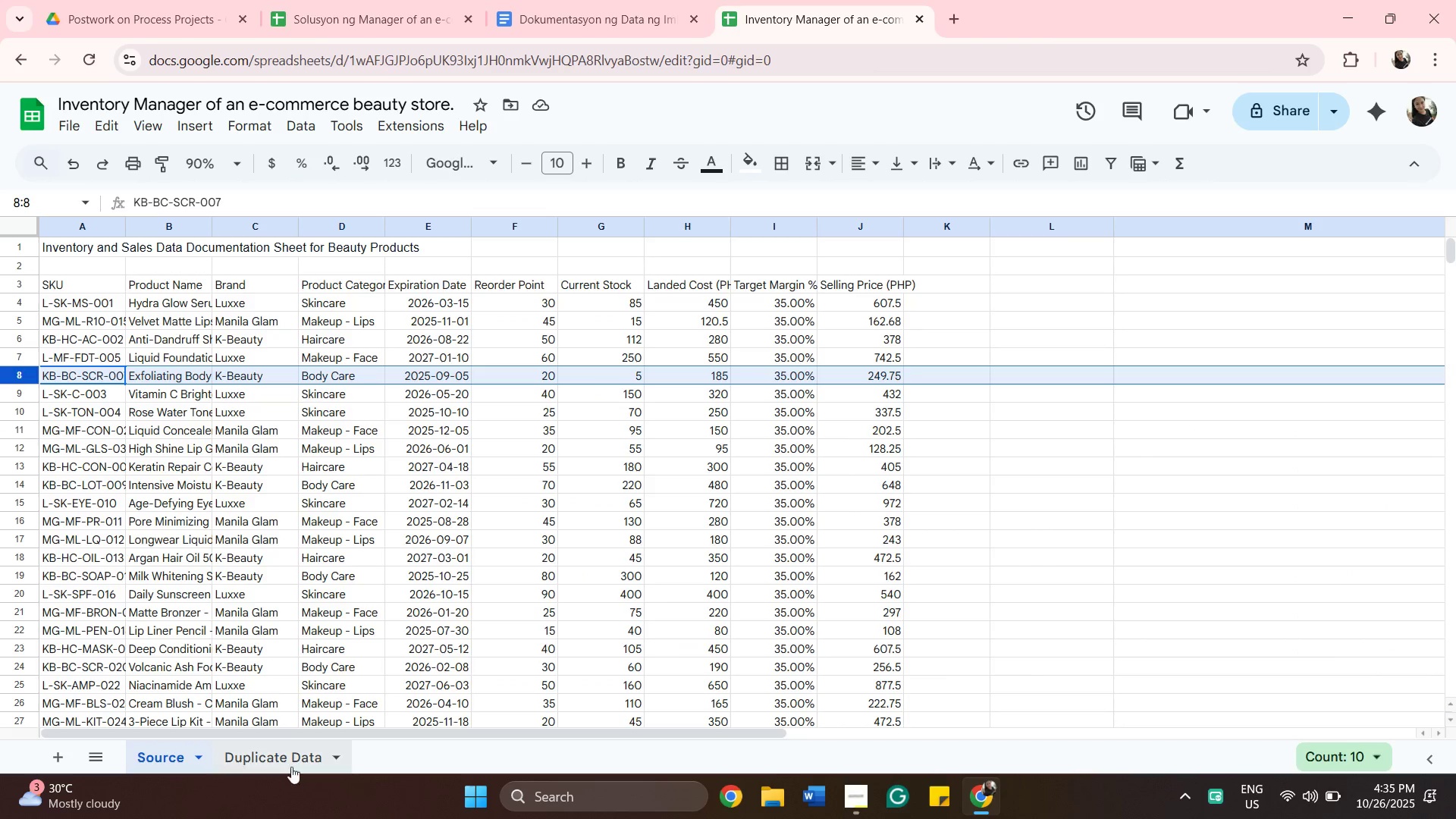 
left_click([288, 762])
 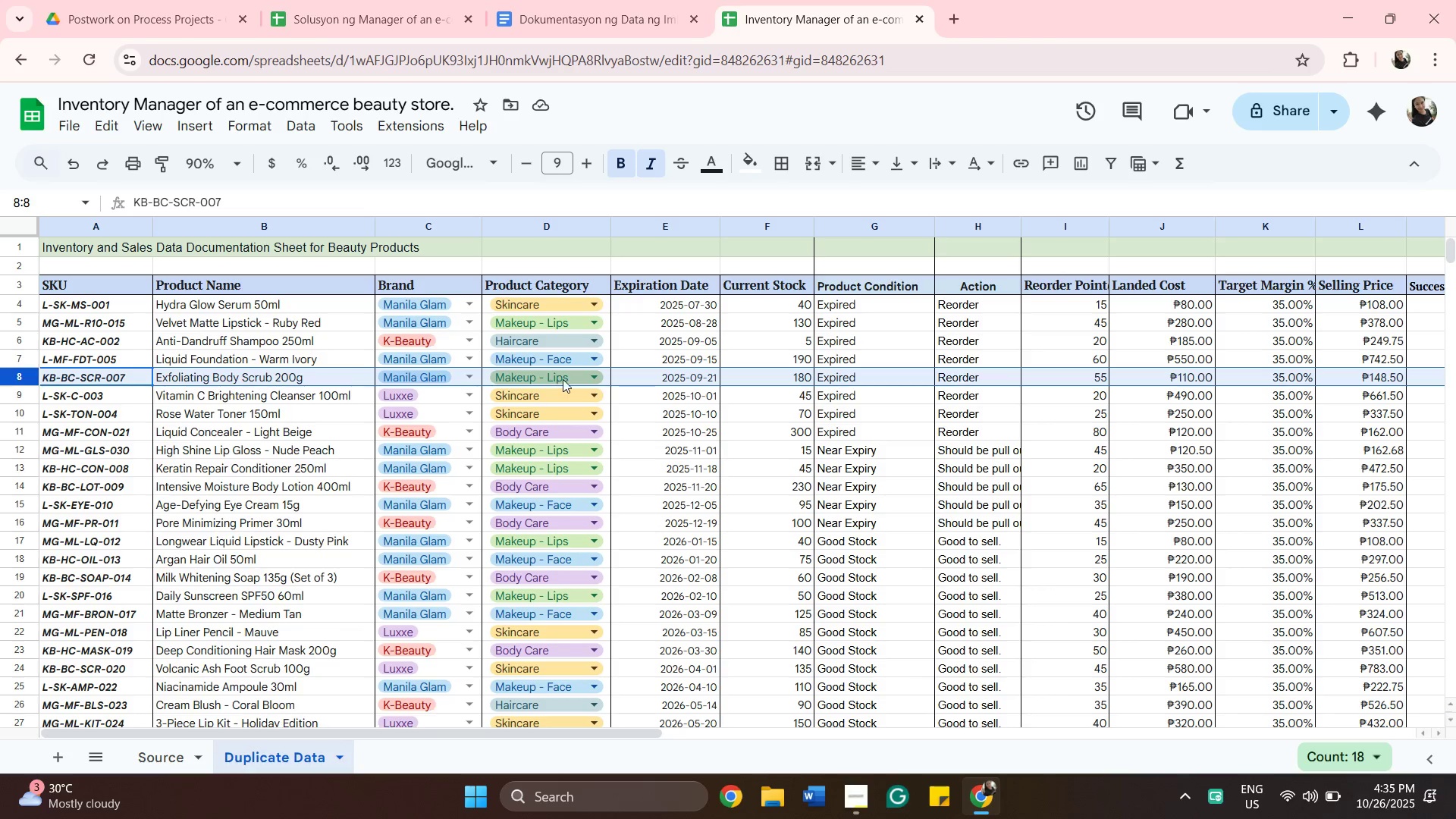 
left_click([563, 379])
 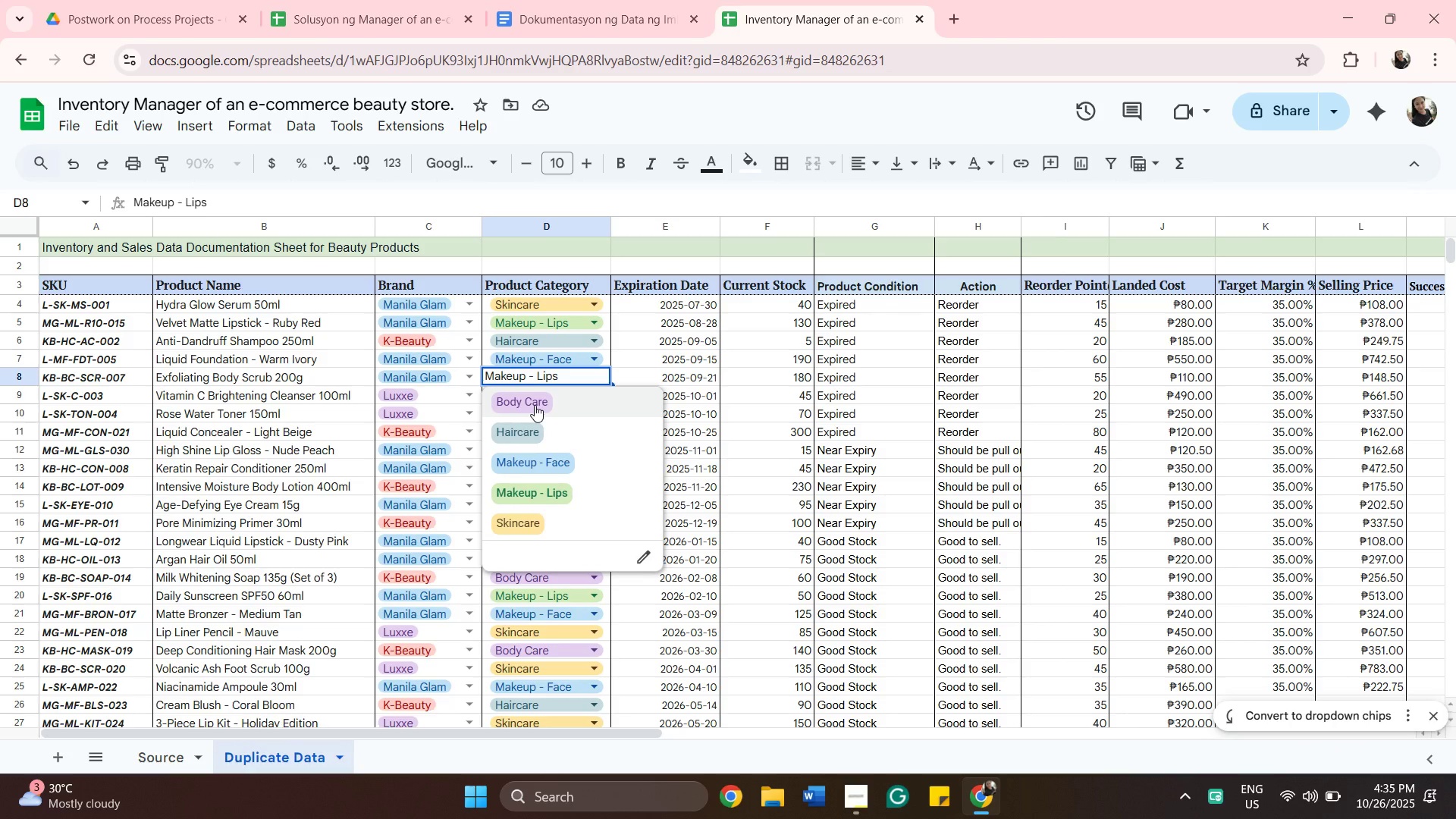 
left_click([535, 405])
 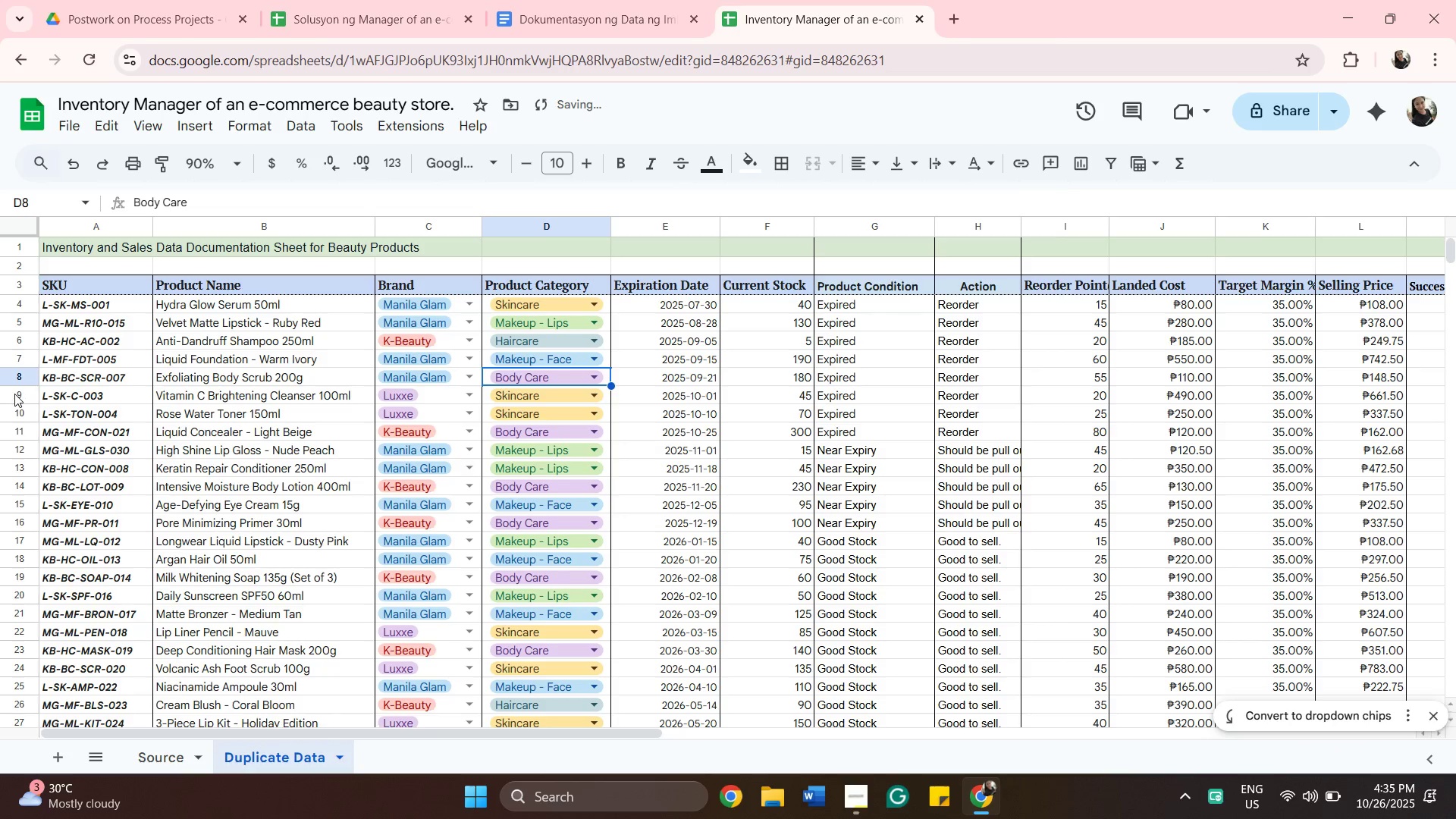 
left_click([14, 394])
 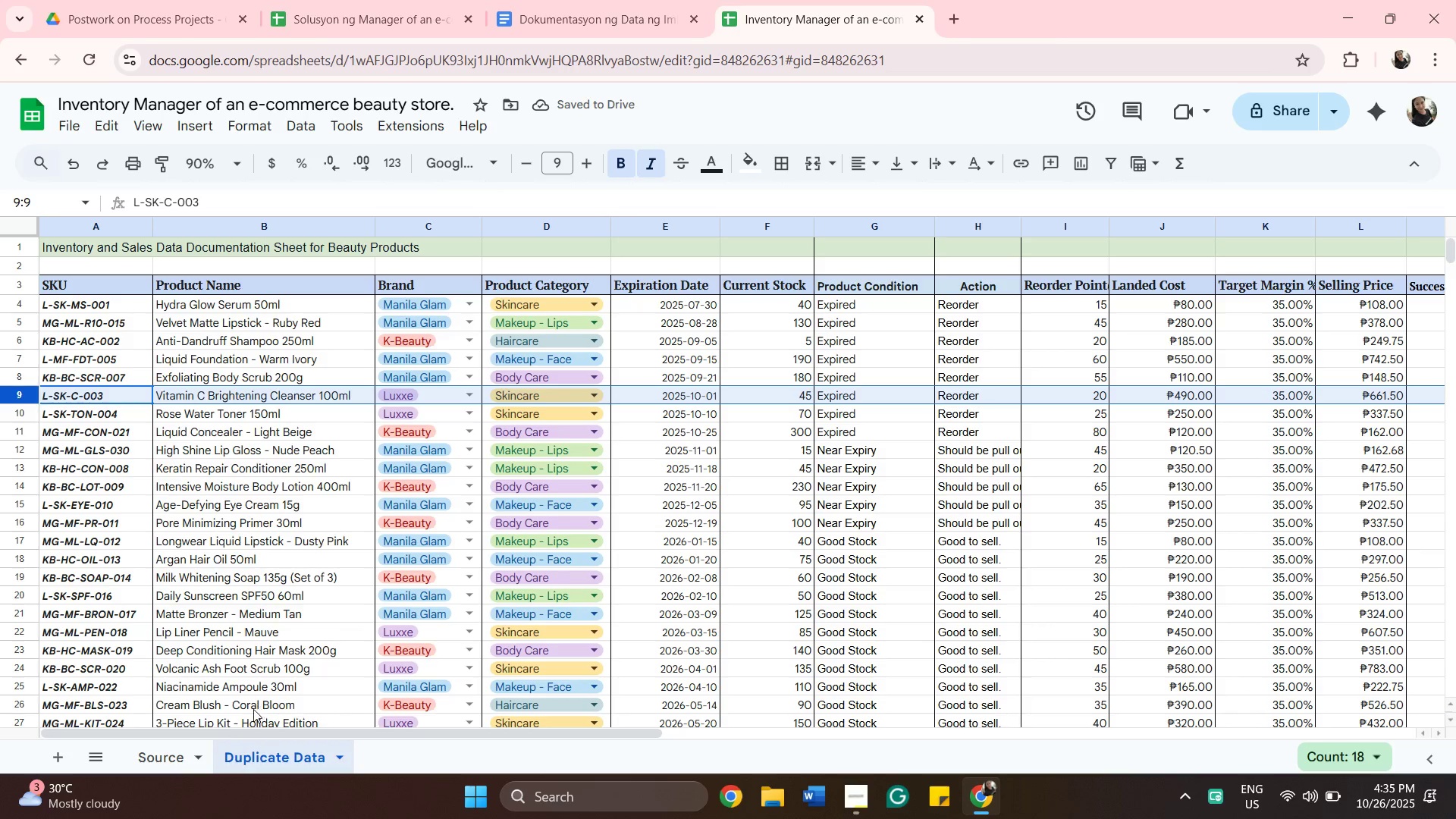 
mouse_move([174, 737])
 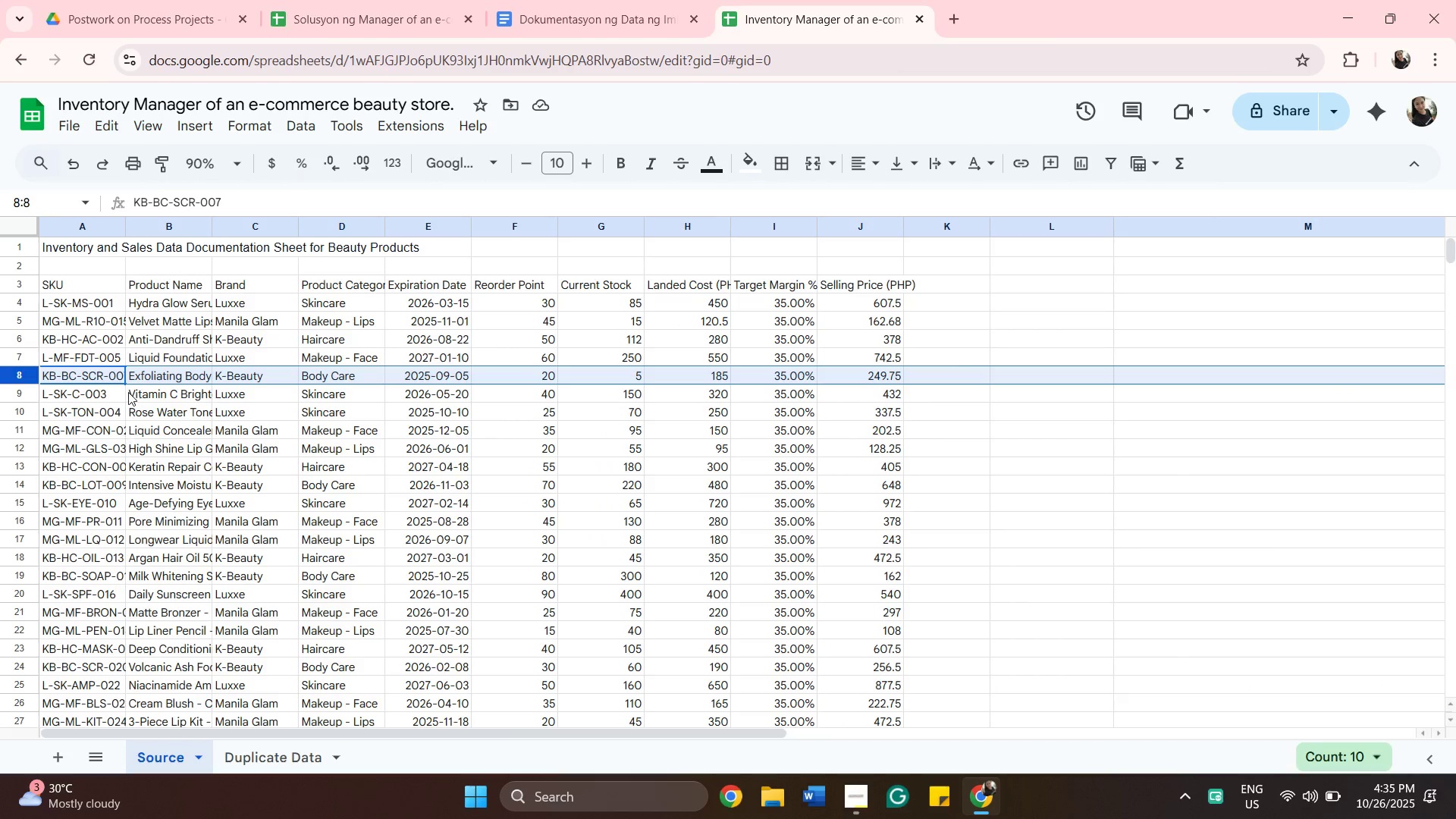 
left_click([183, 756])
 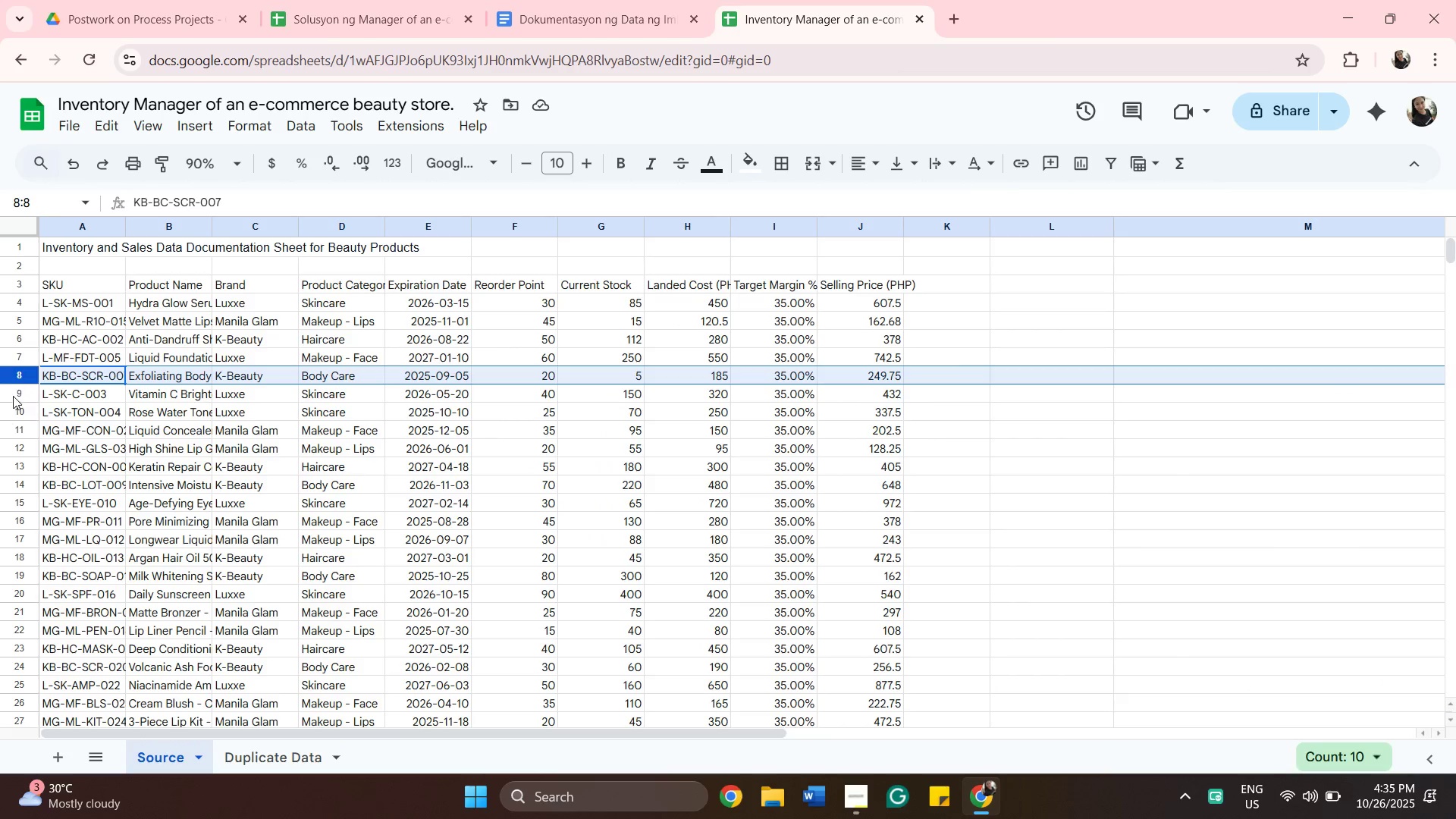 
left_click([13, 396])
 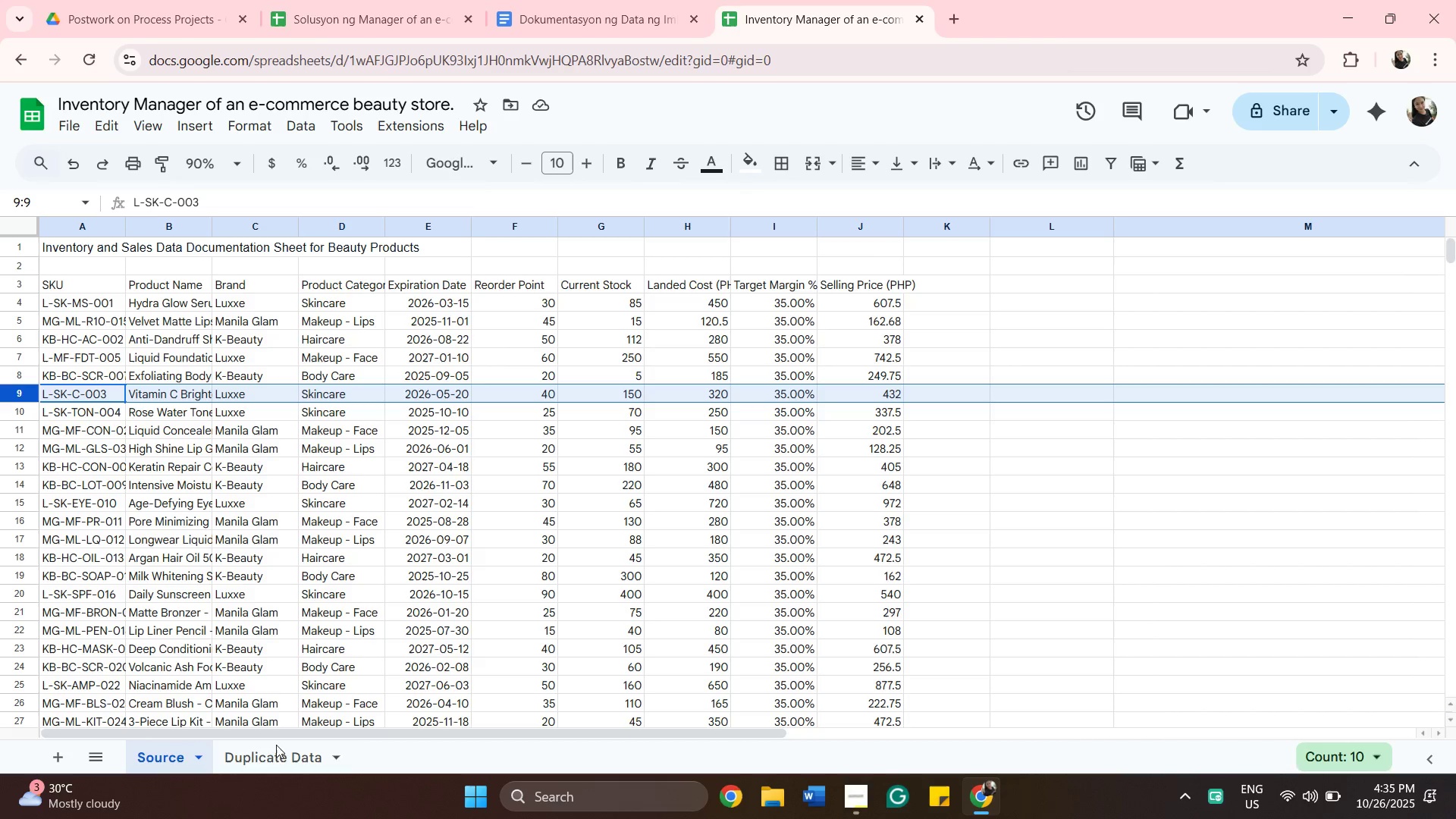 
left_click([281, 749])
 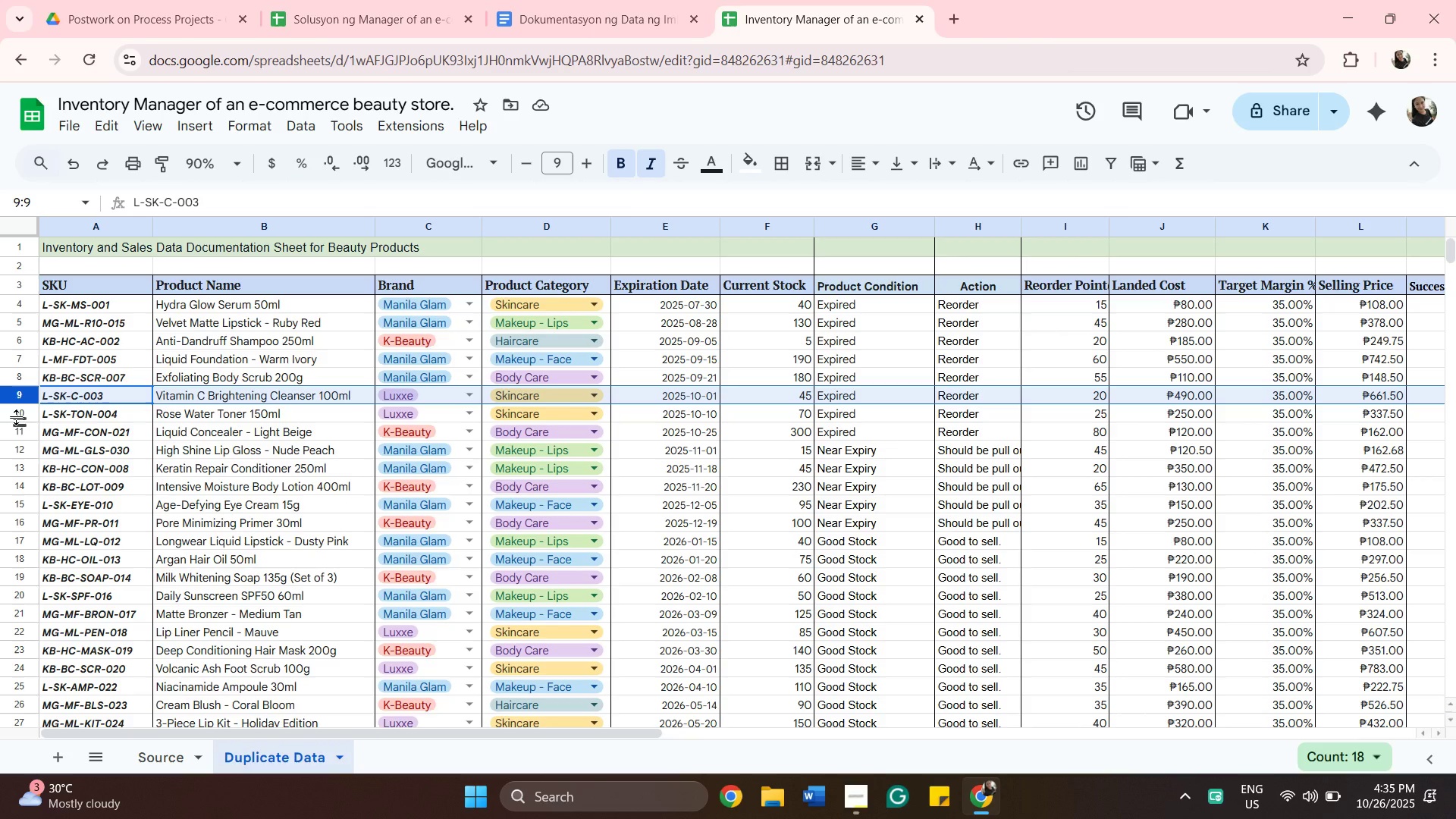 
left_click([17, 413])
 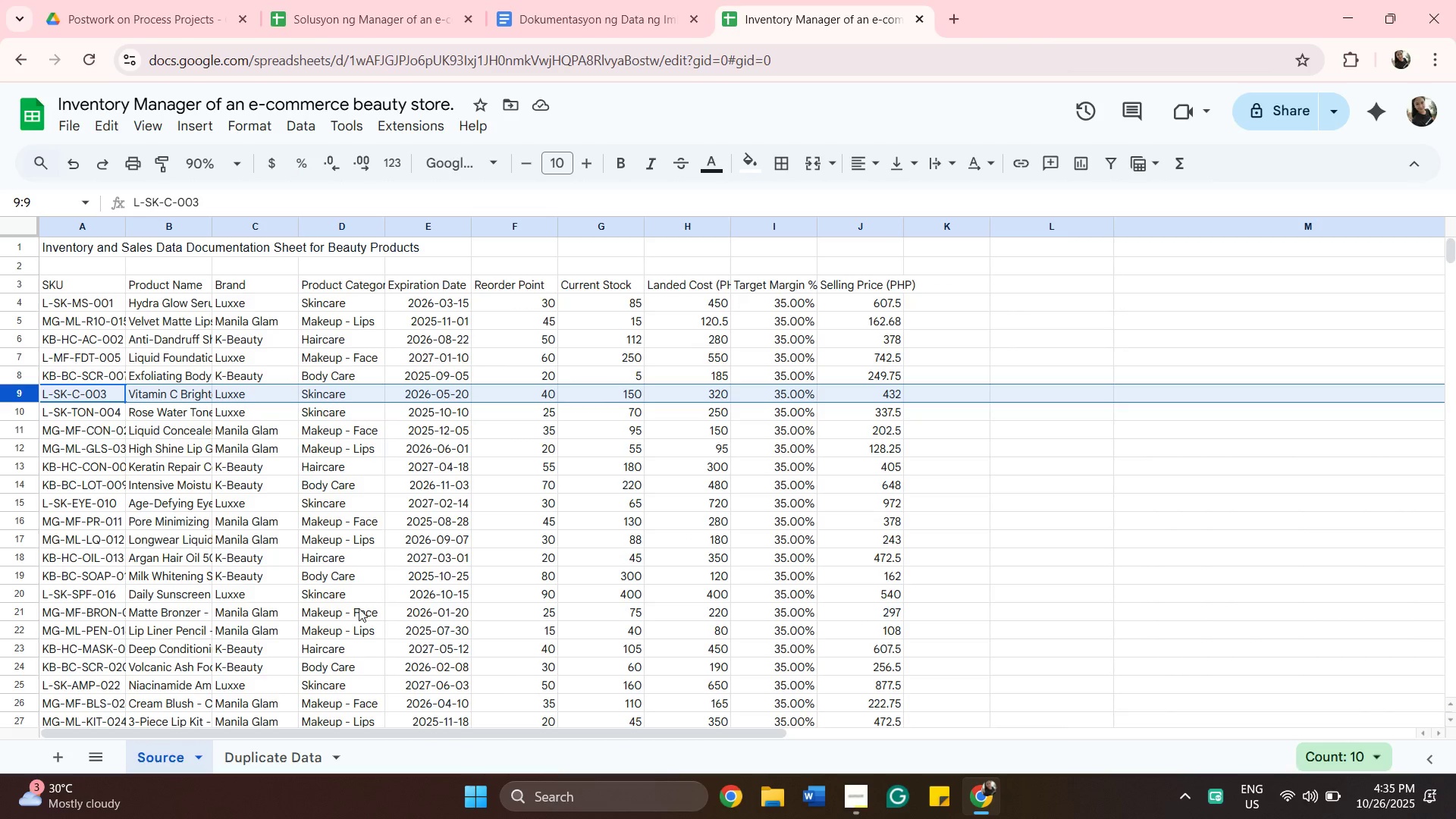 
wait(5.07)
 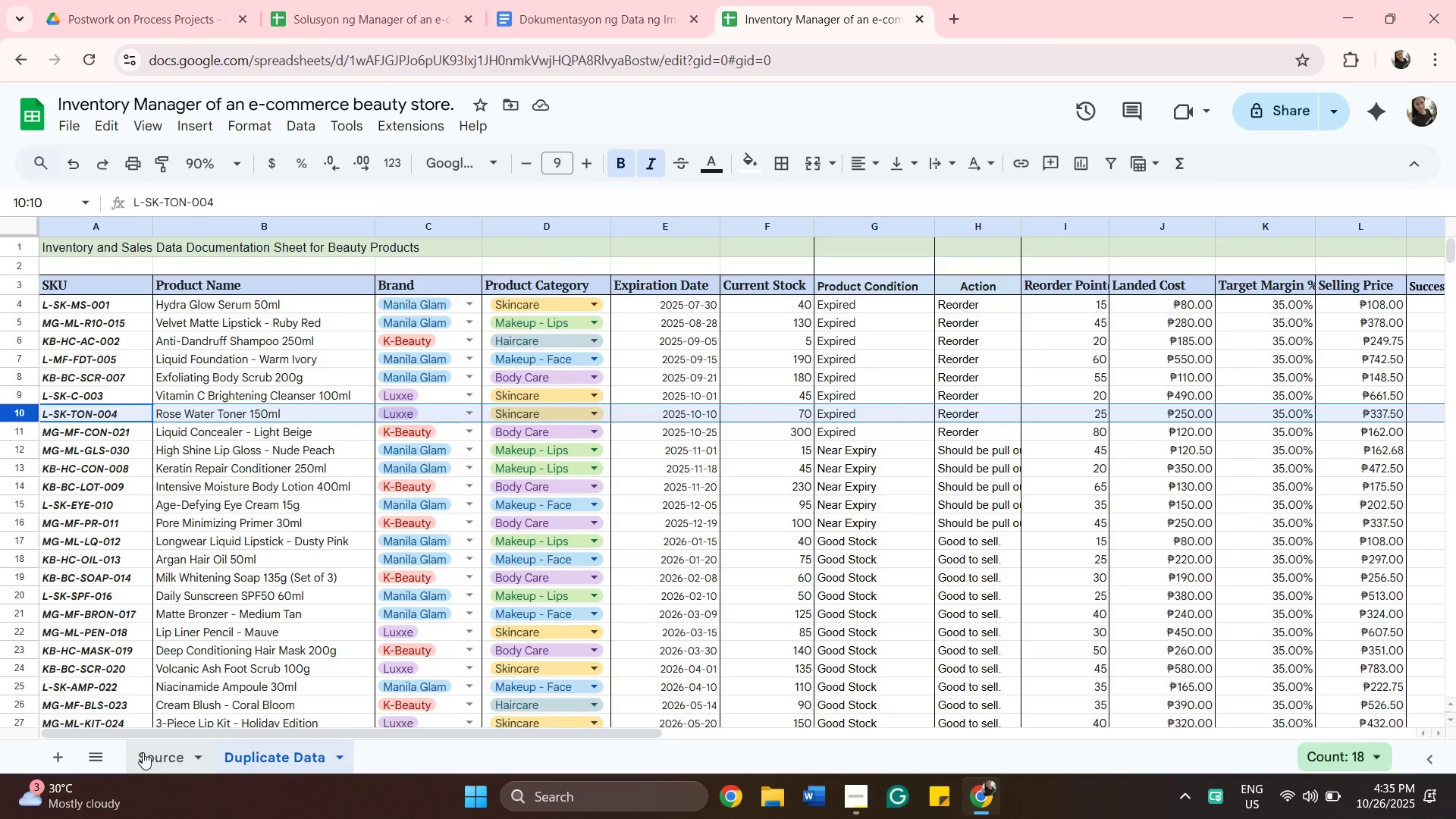 
left_click([299, 746])
 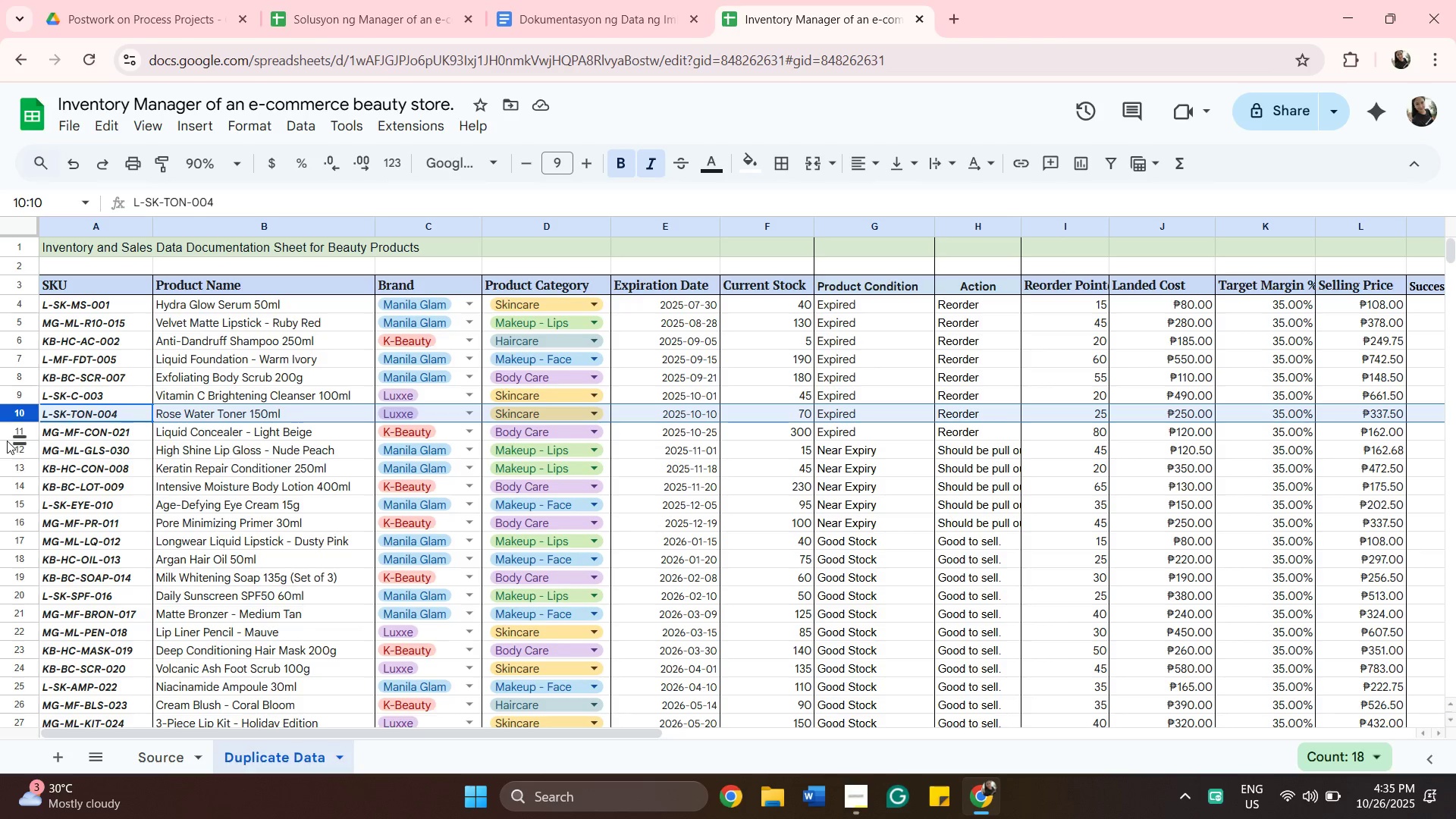 
left_click([10, 434])
 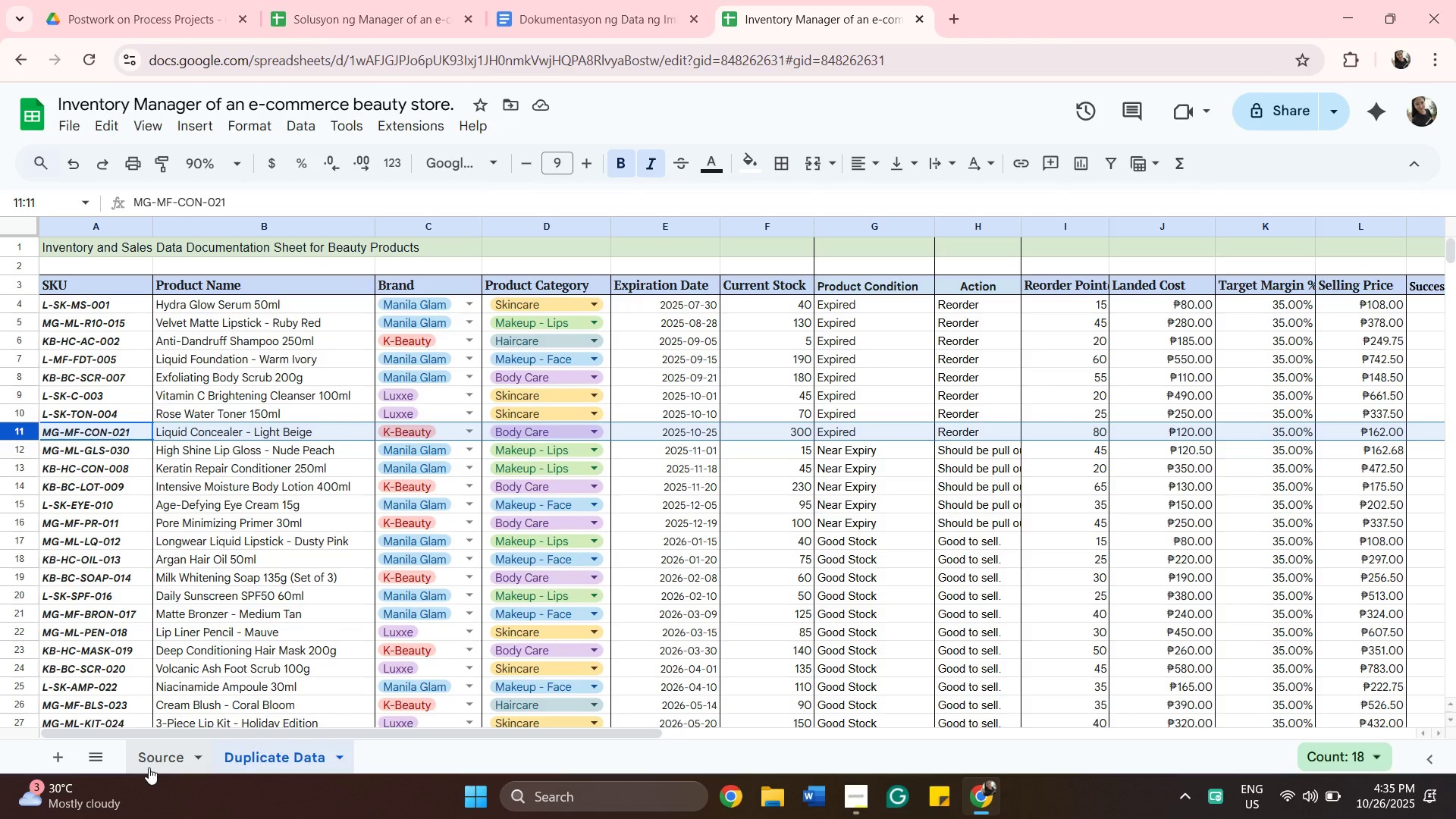 
left_click([149, 767])
 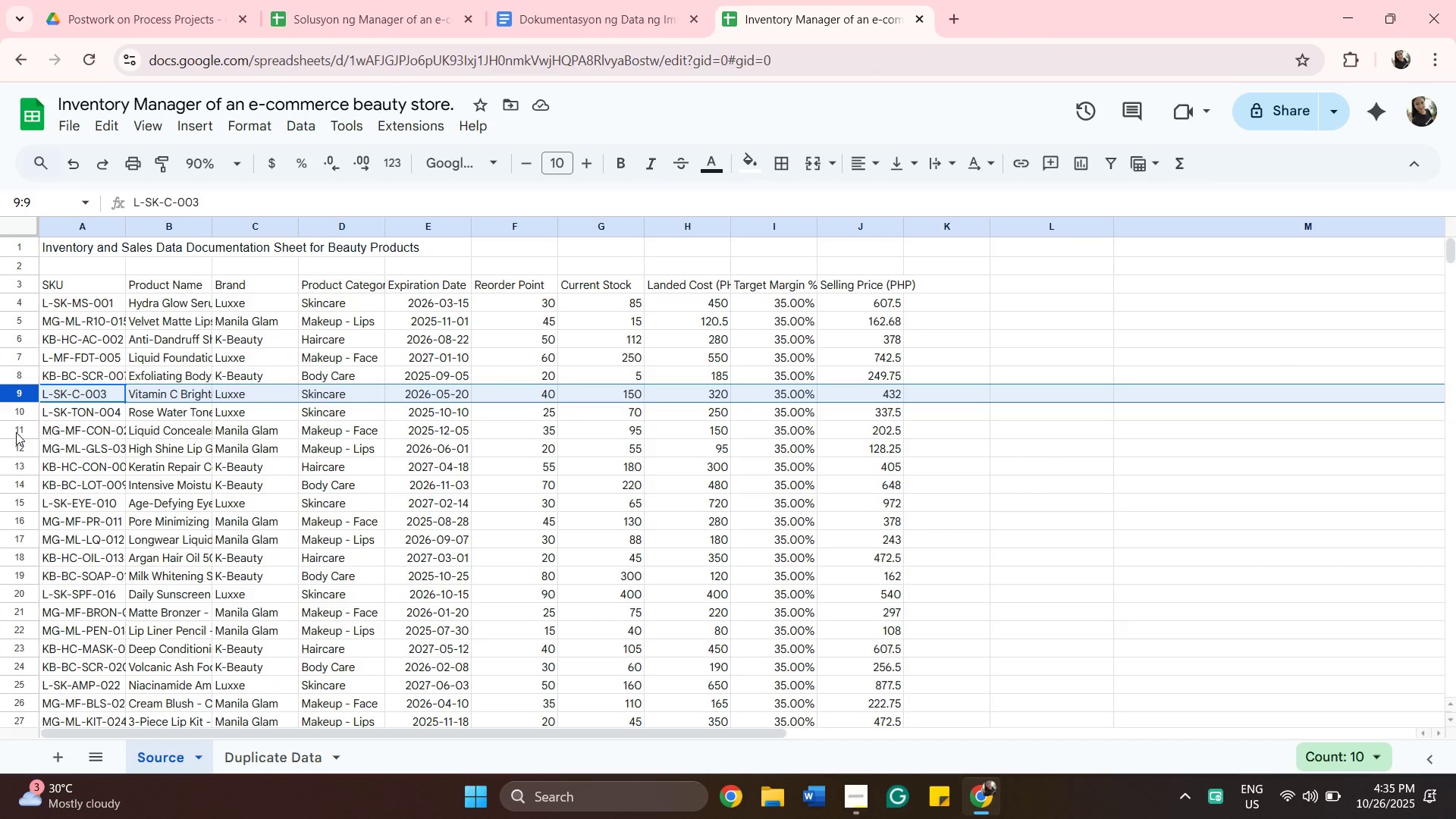 
left_click([17, 428])
 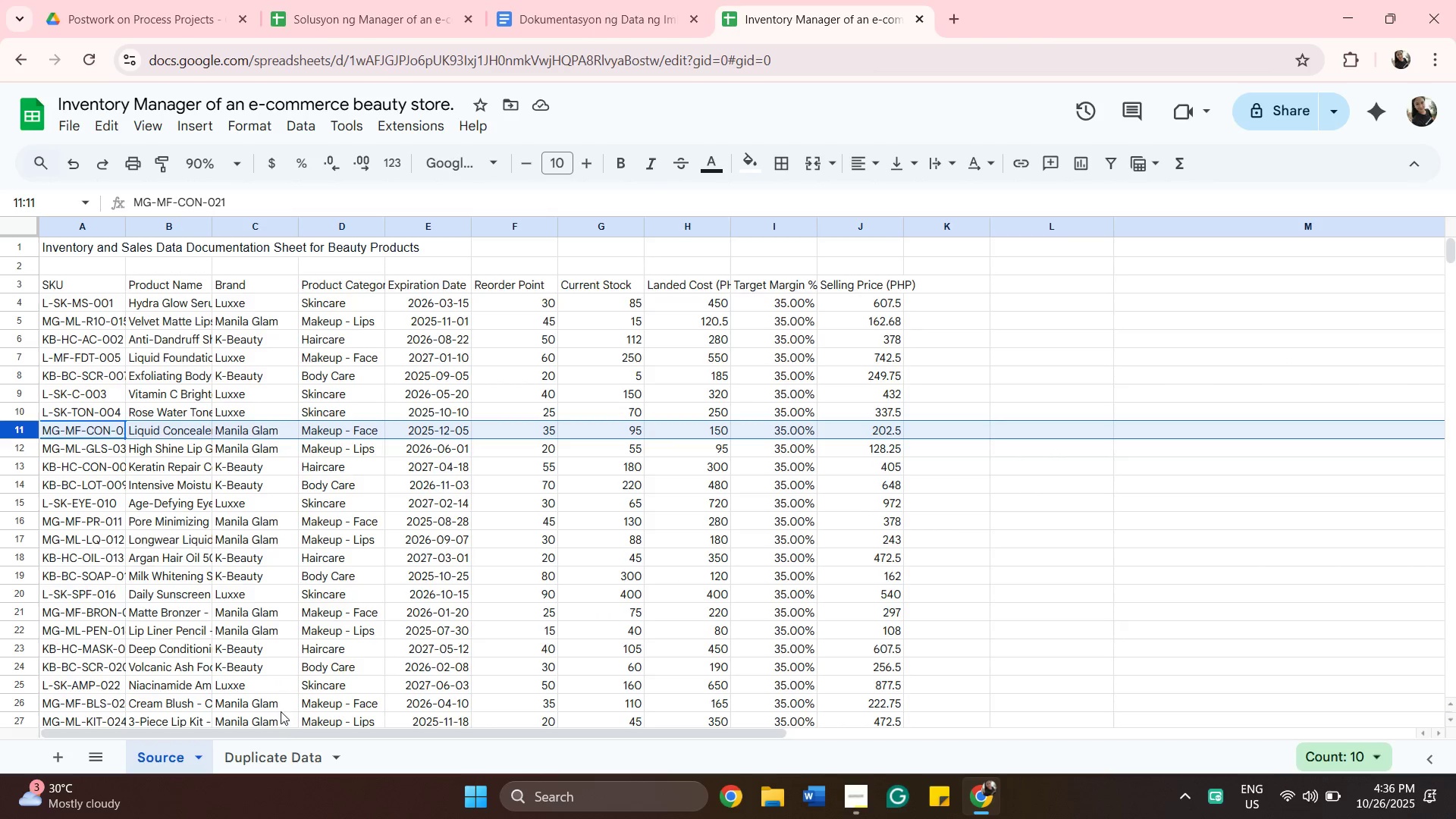 
left_click([290, 755])
 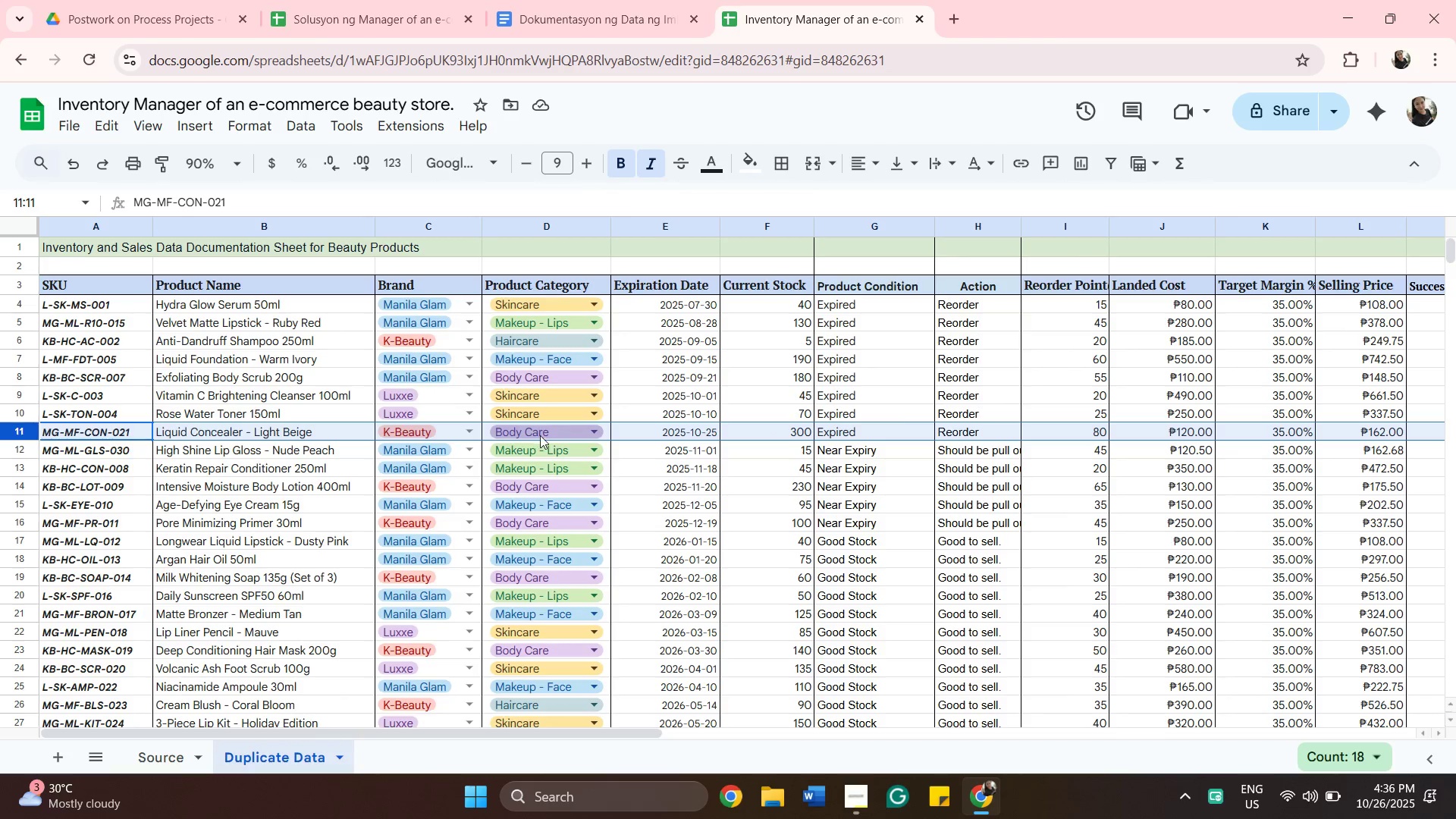 
left_click([544, 434])
 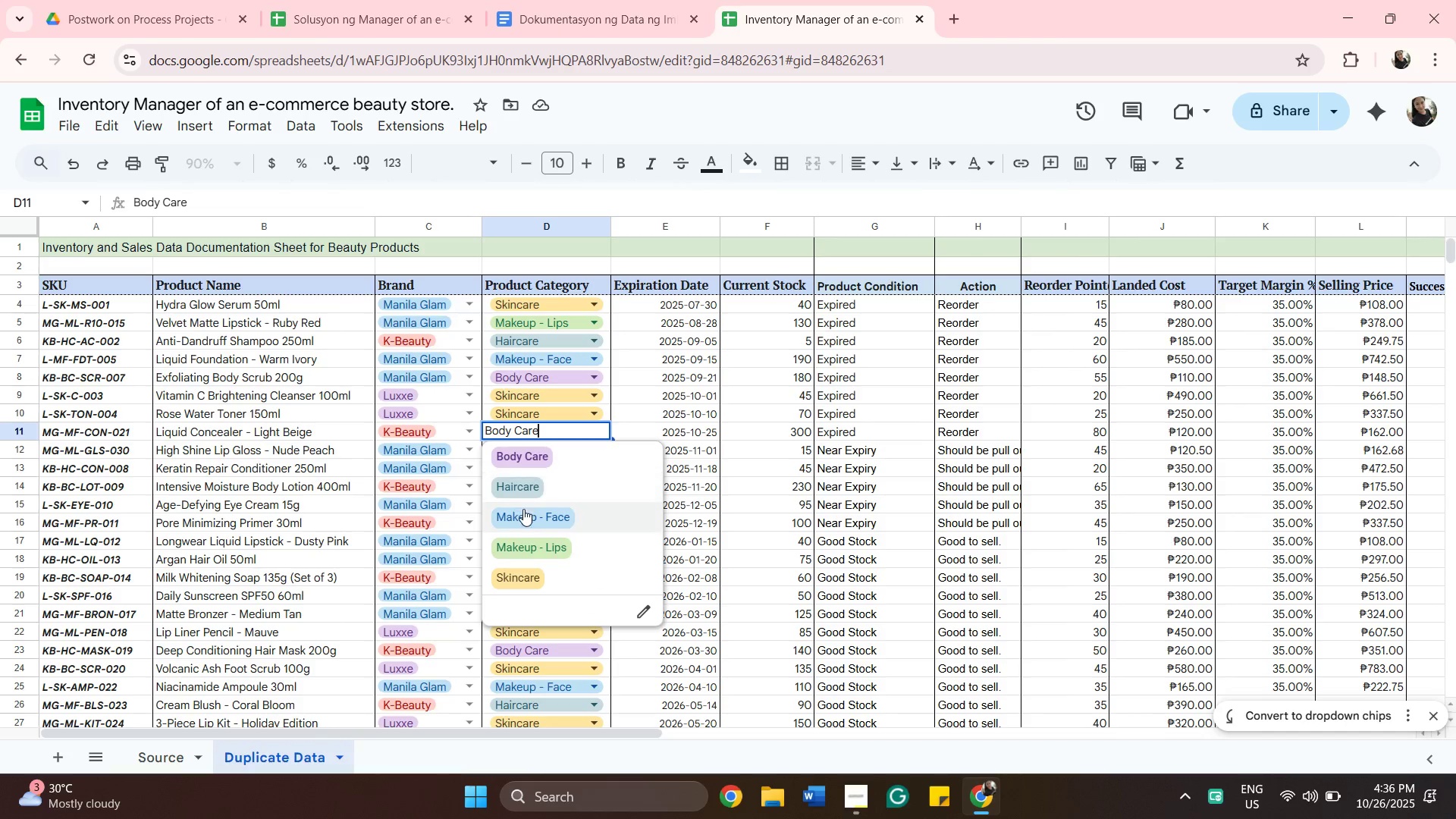 
left_click([522, 513])
 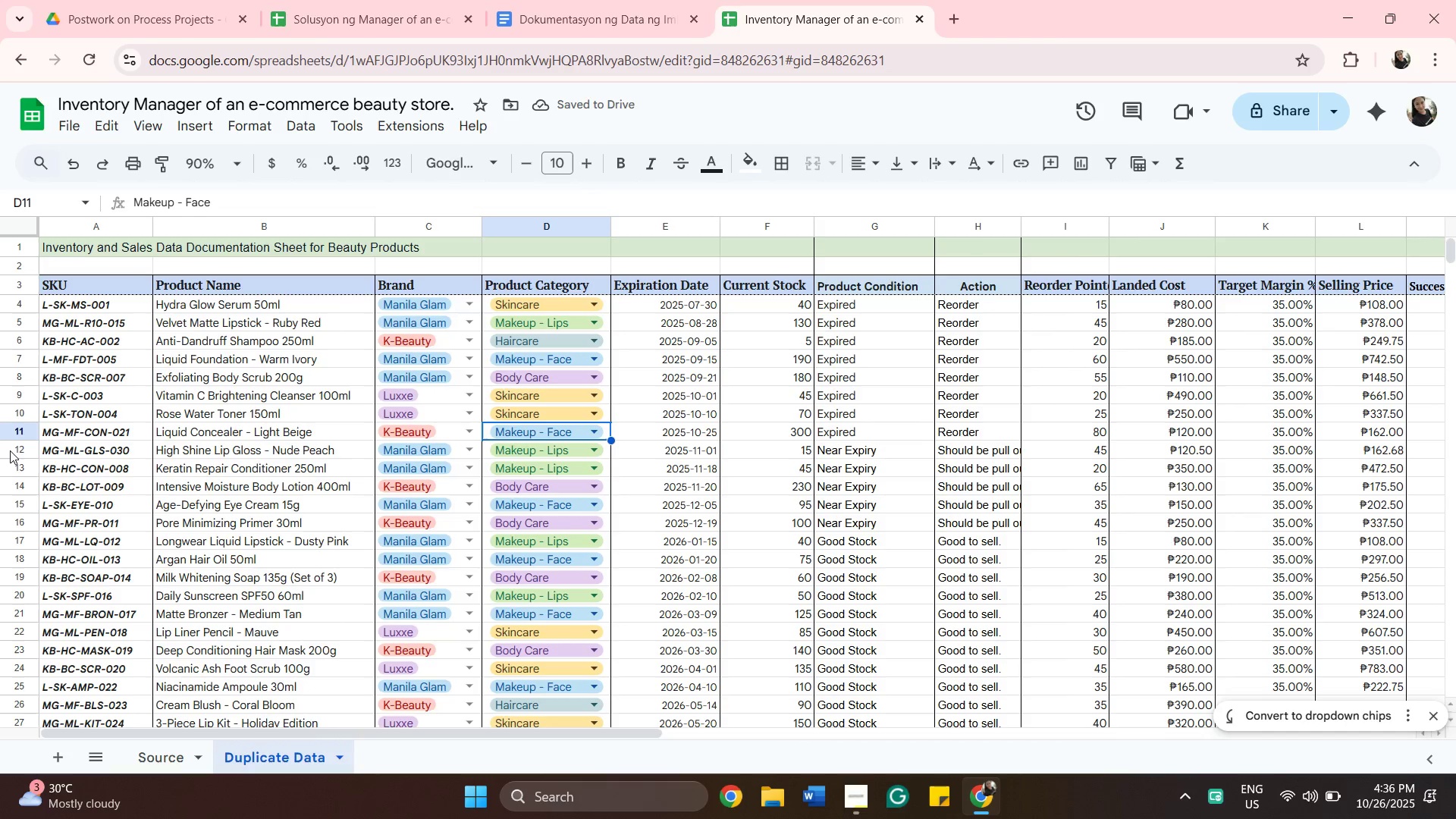 
left_click([11, 450])
 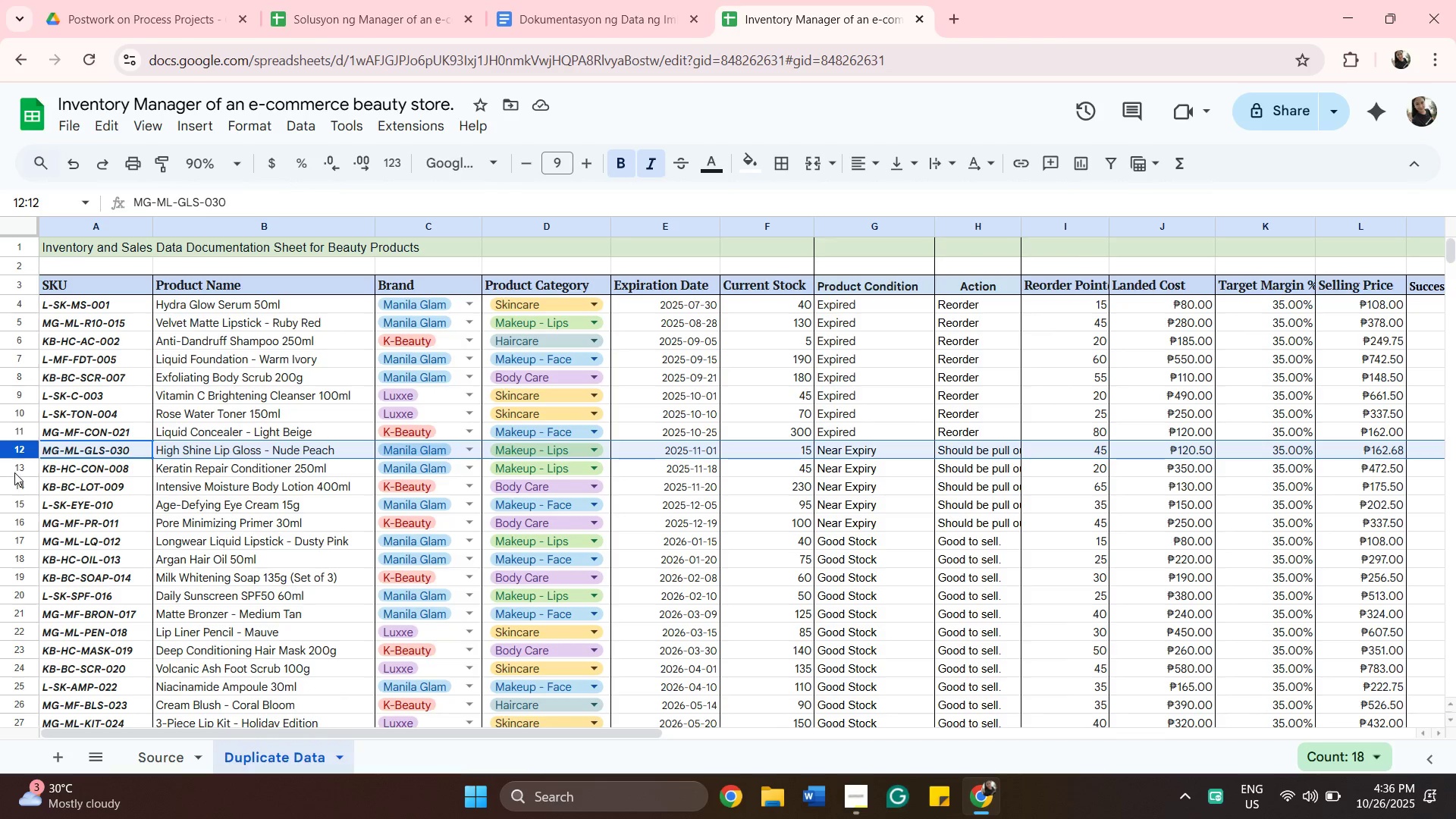 
left_click([14, 472])
 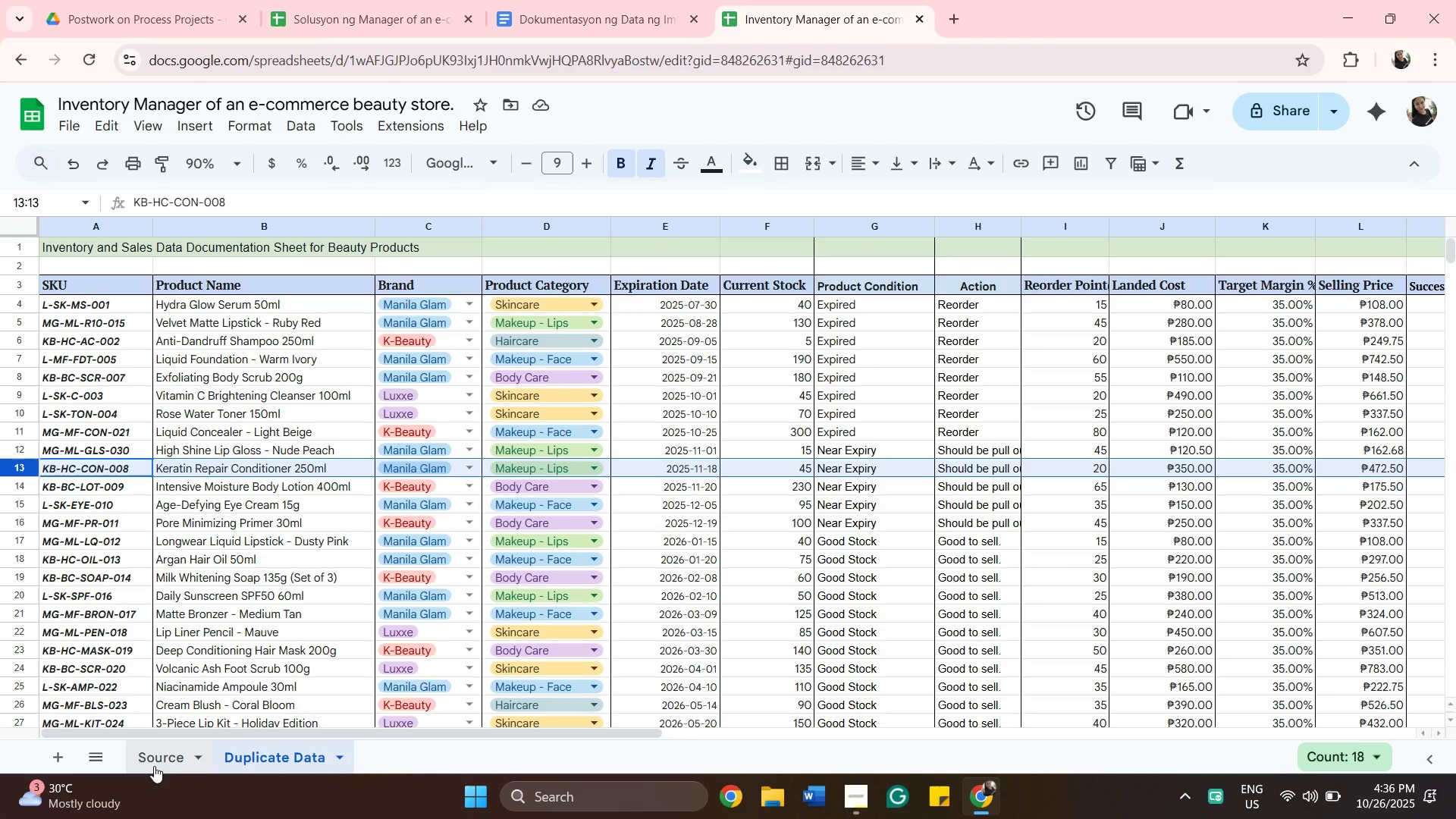 
left_click([154, 766])
 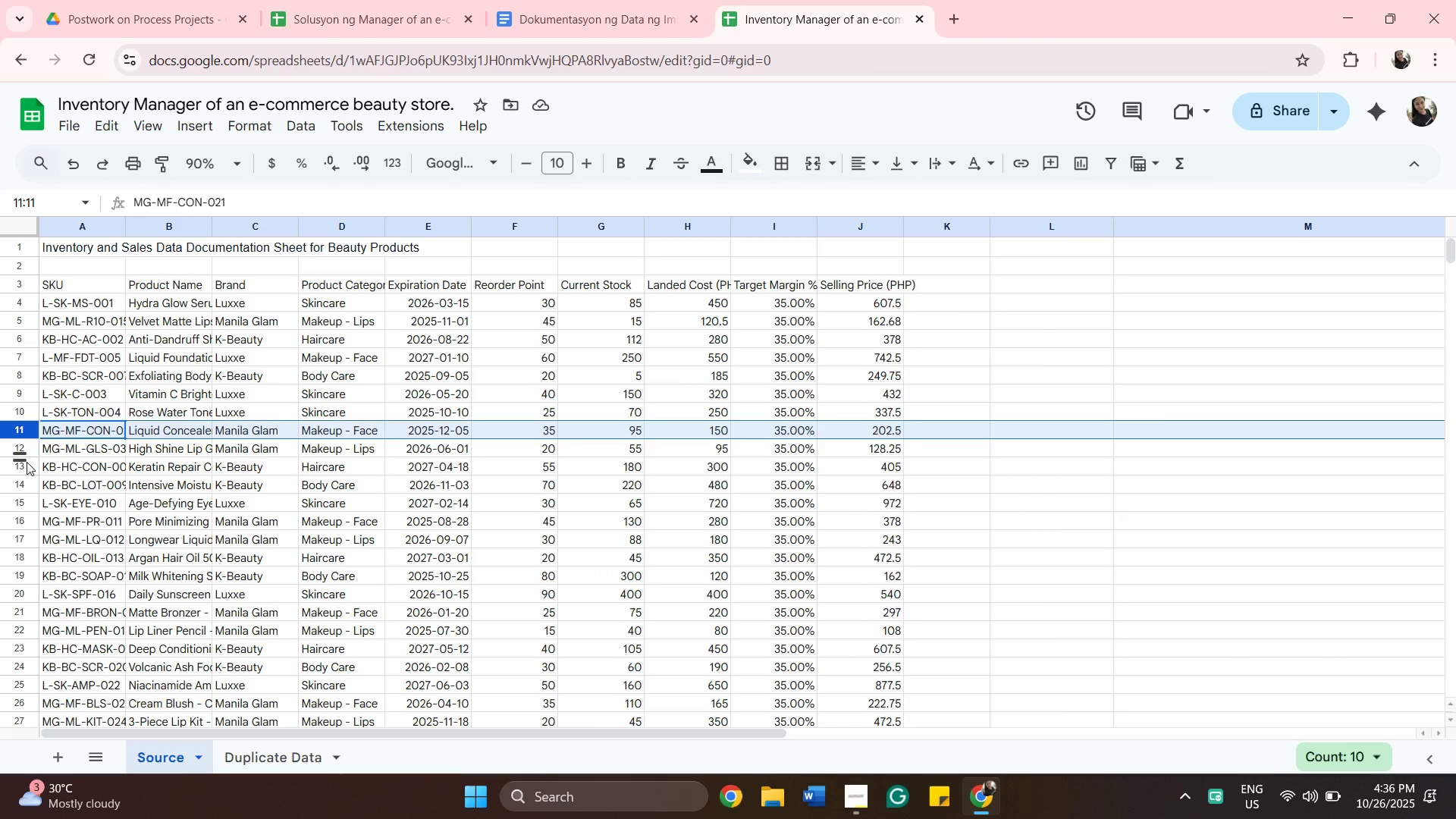 
left_click([27, 462])
 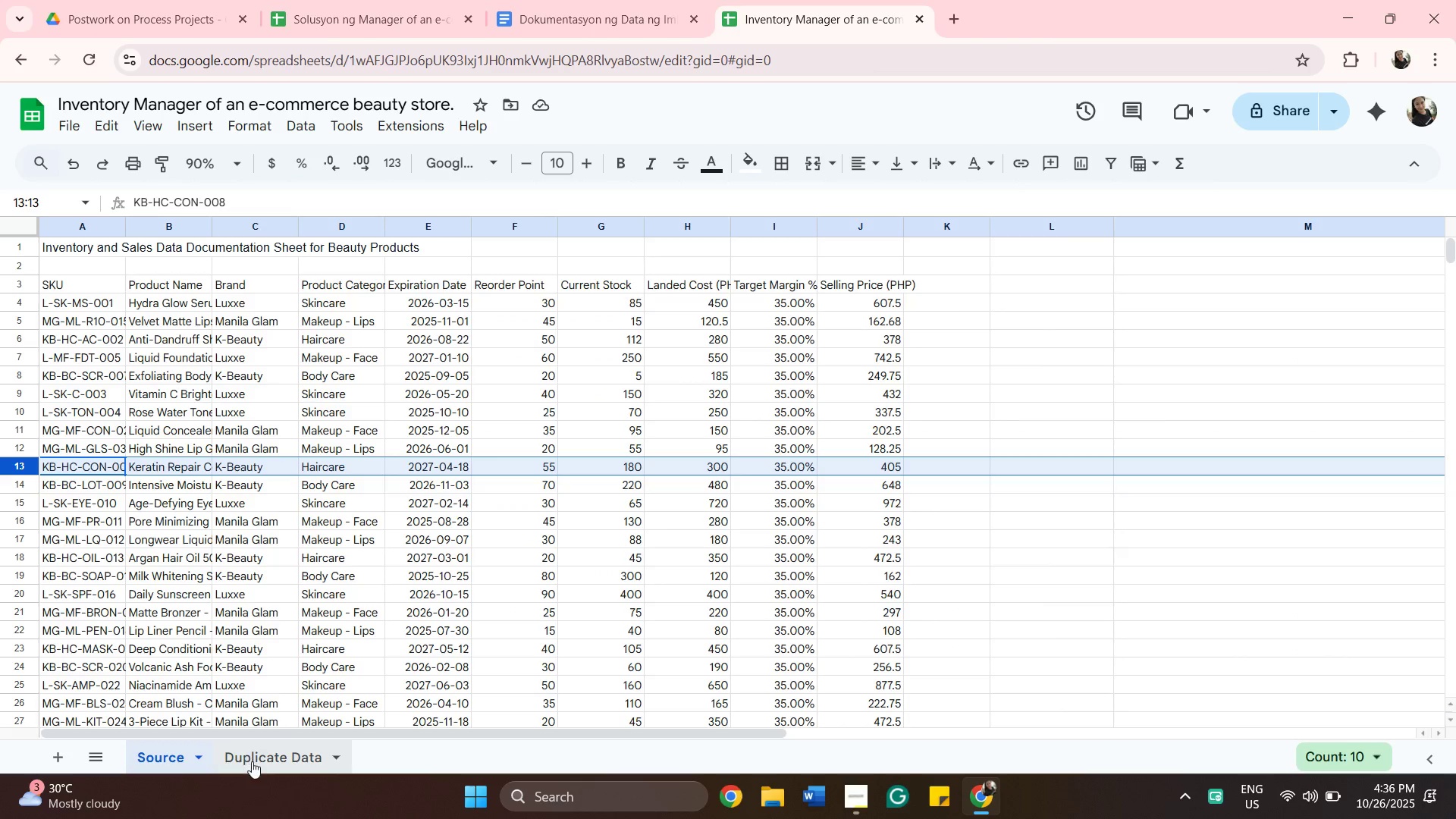 
left_click([252, 761])
 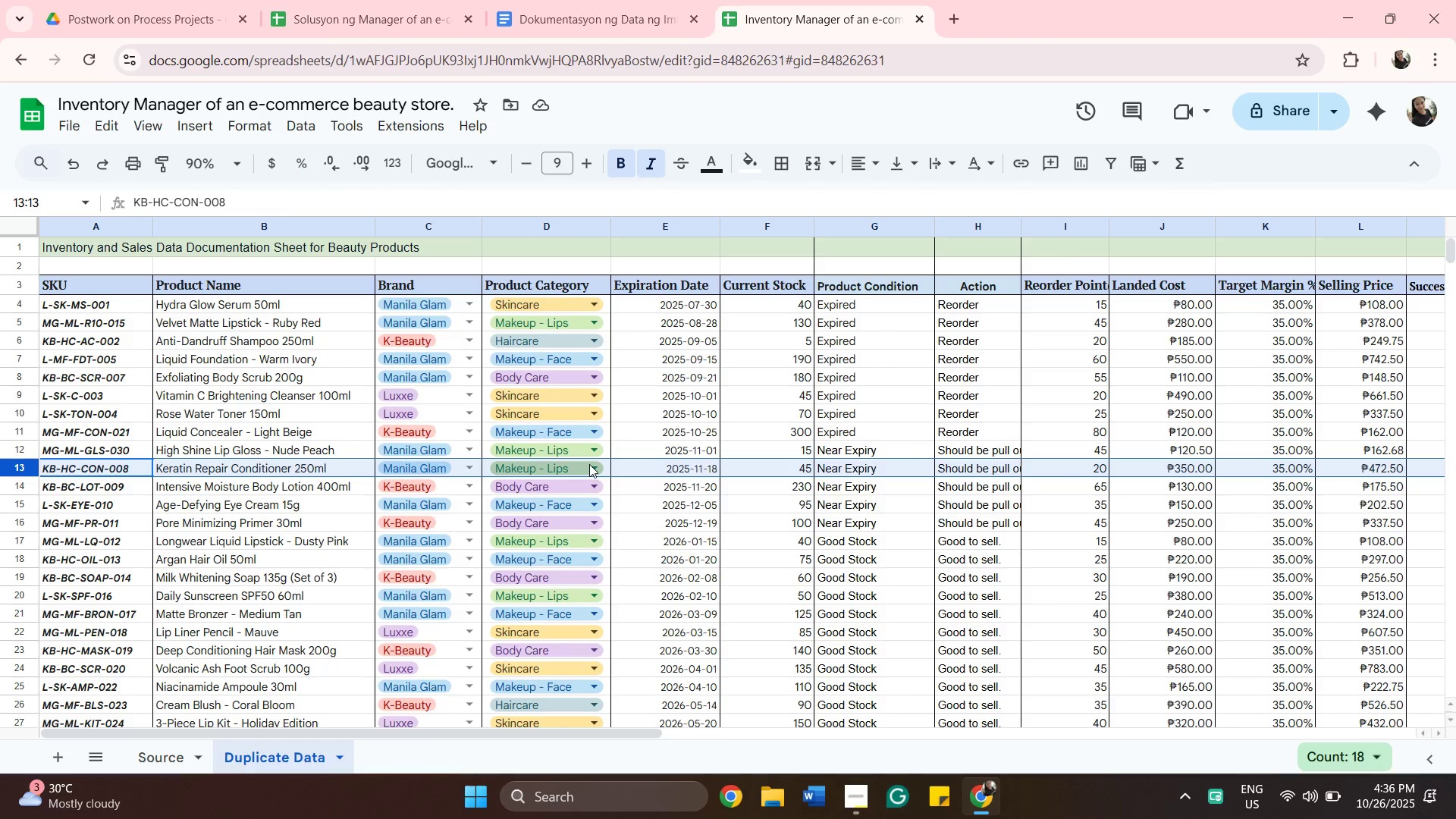 
left_click([588, 464])
 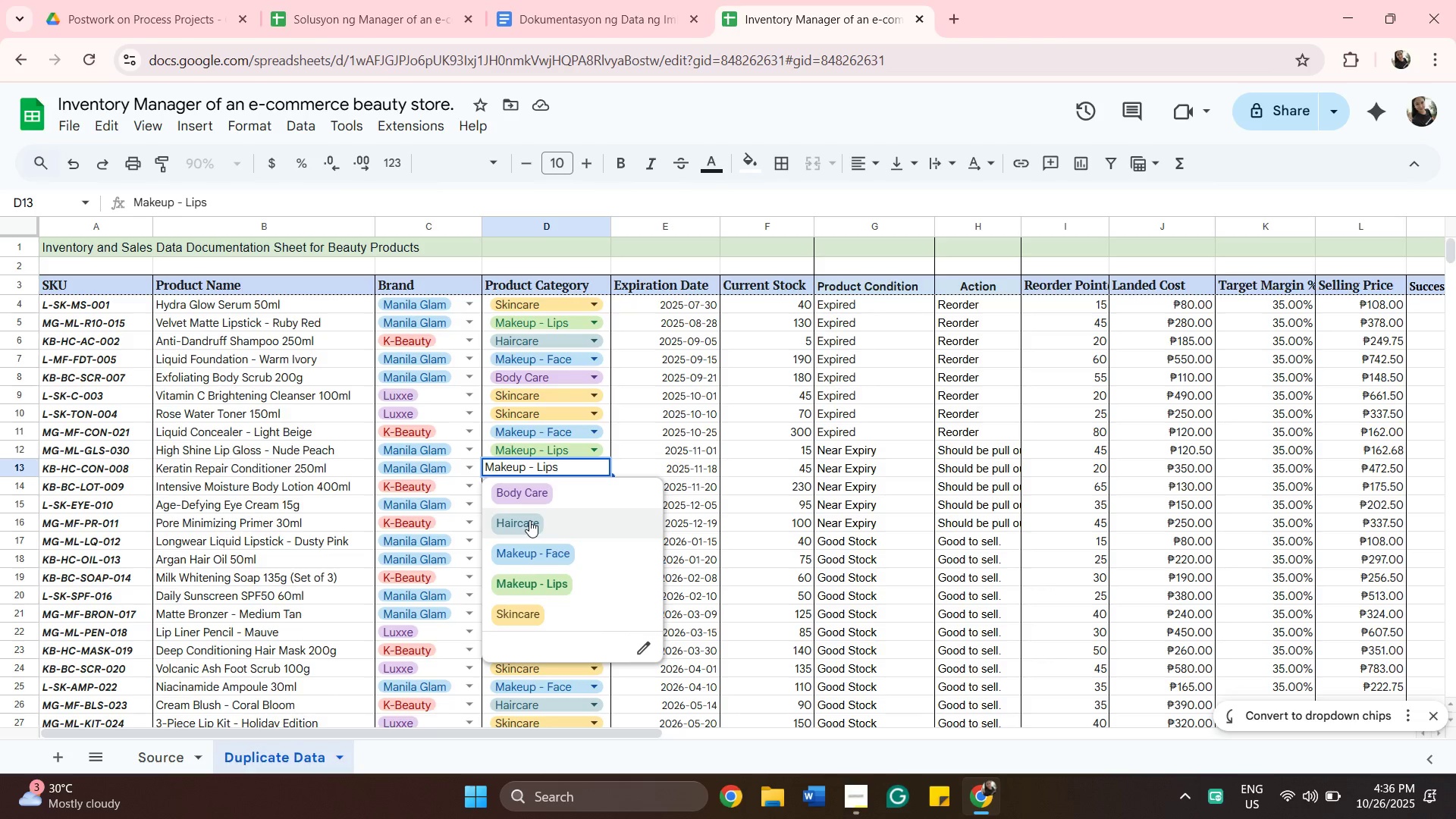 
left_click([529, 520])
 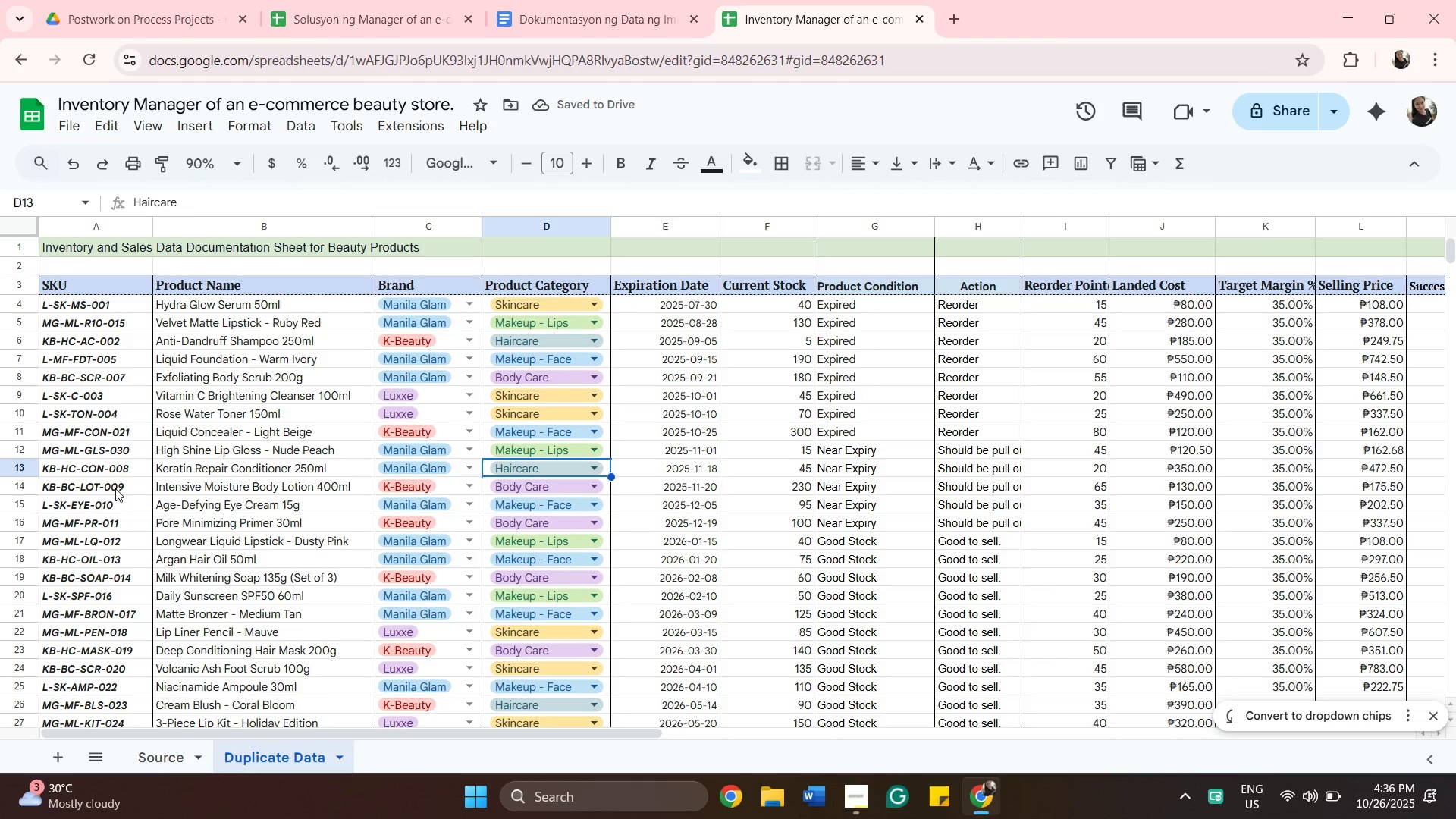 
wait(6.32)
 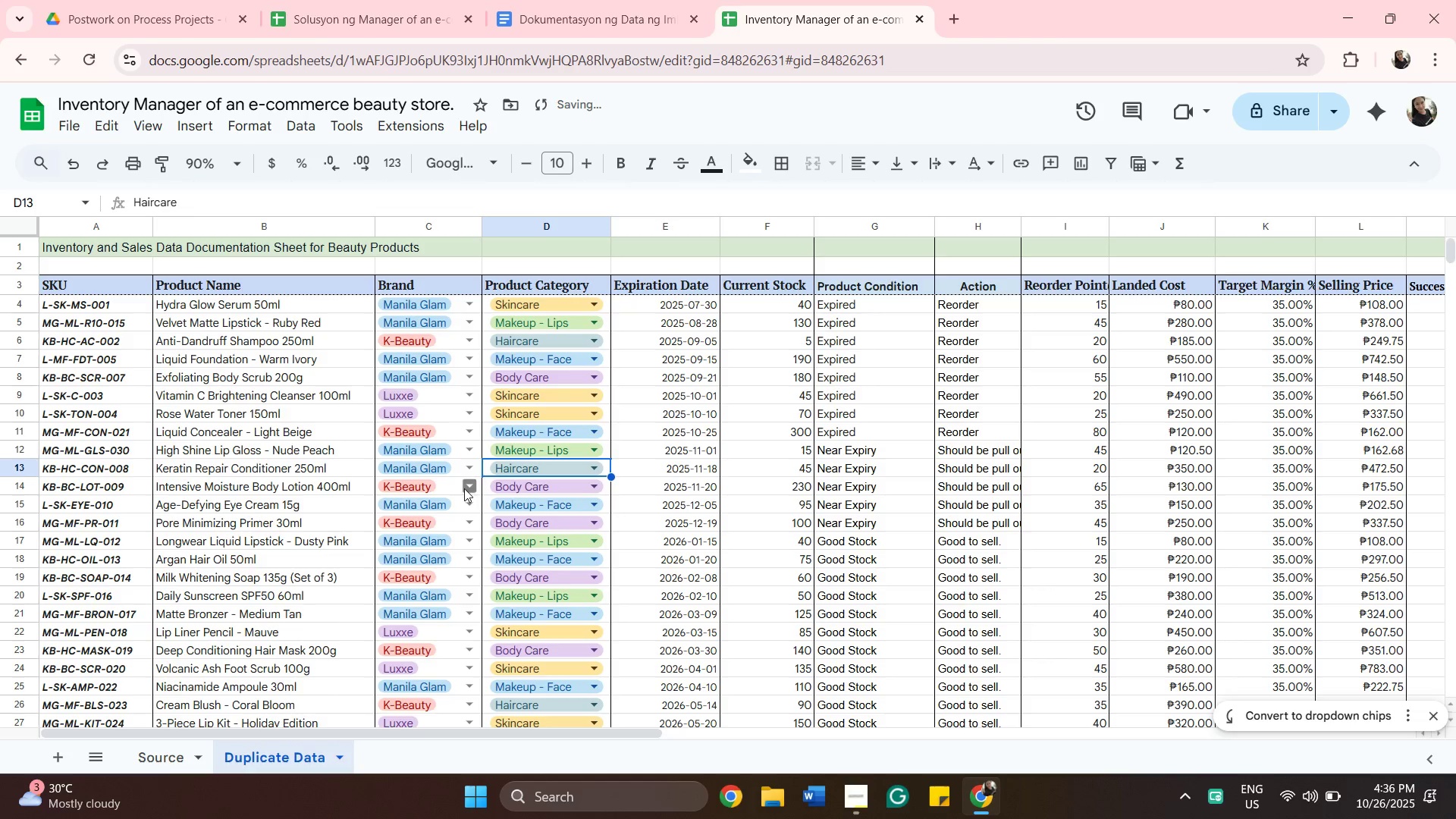 
left_click([17, 504])
 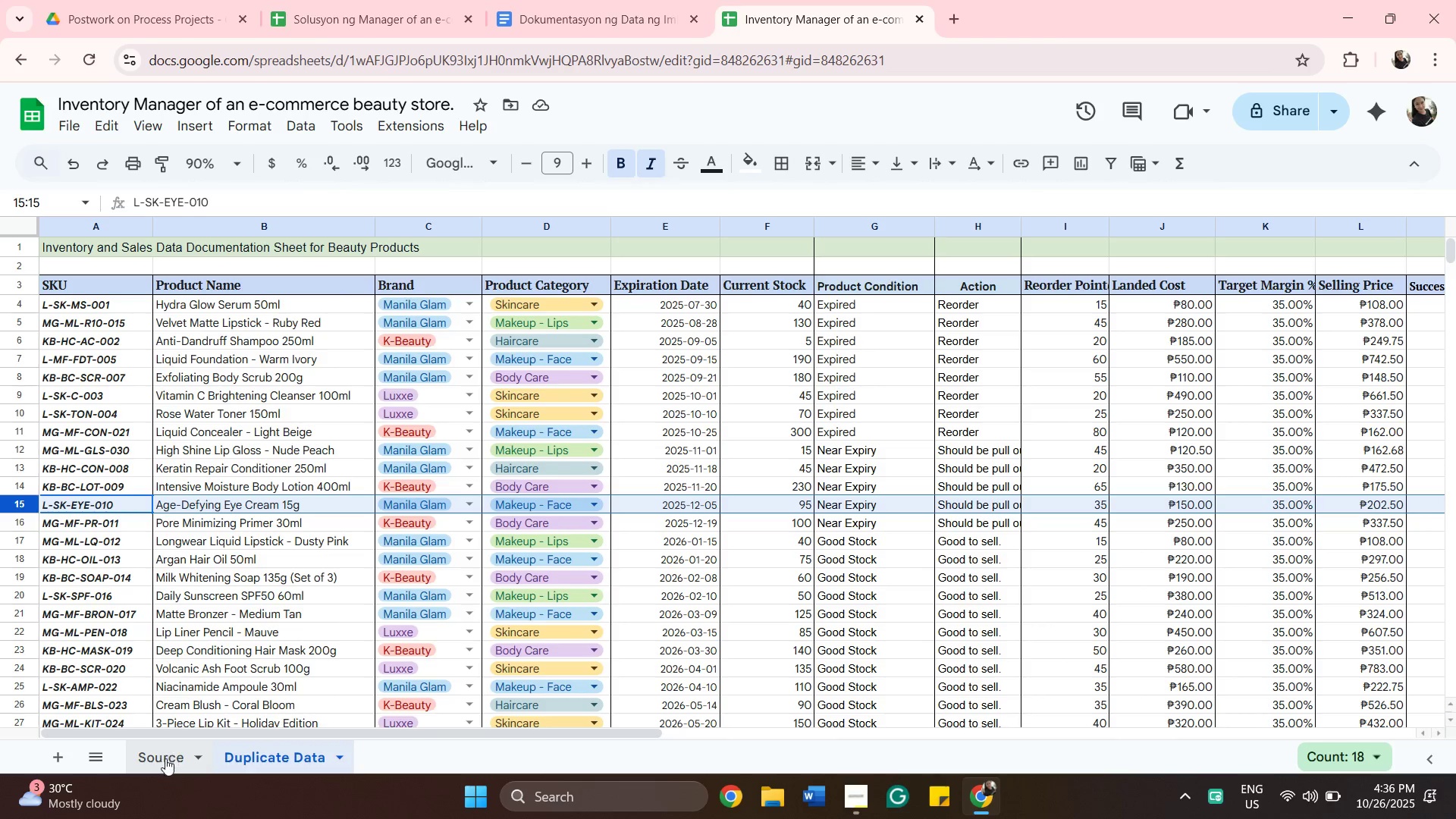 
left_click([167, 761])
 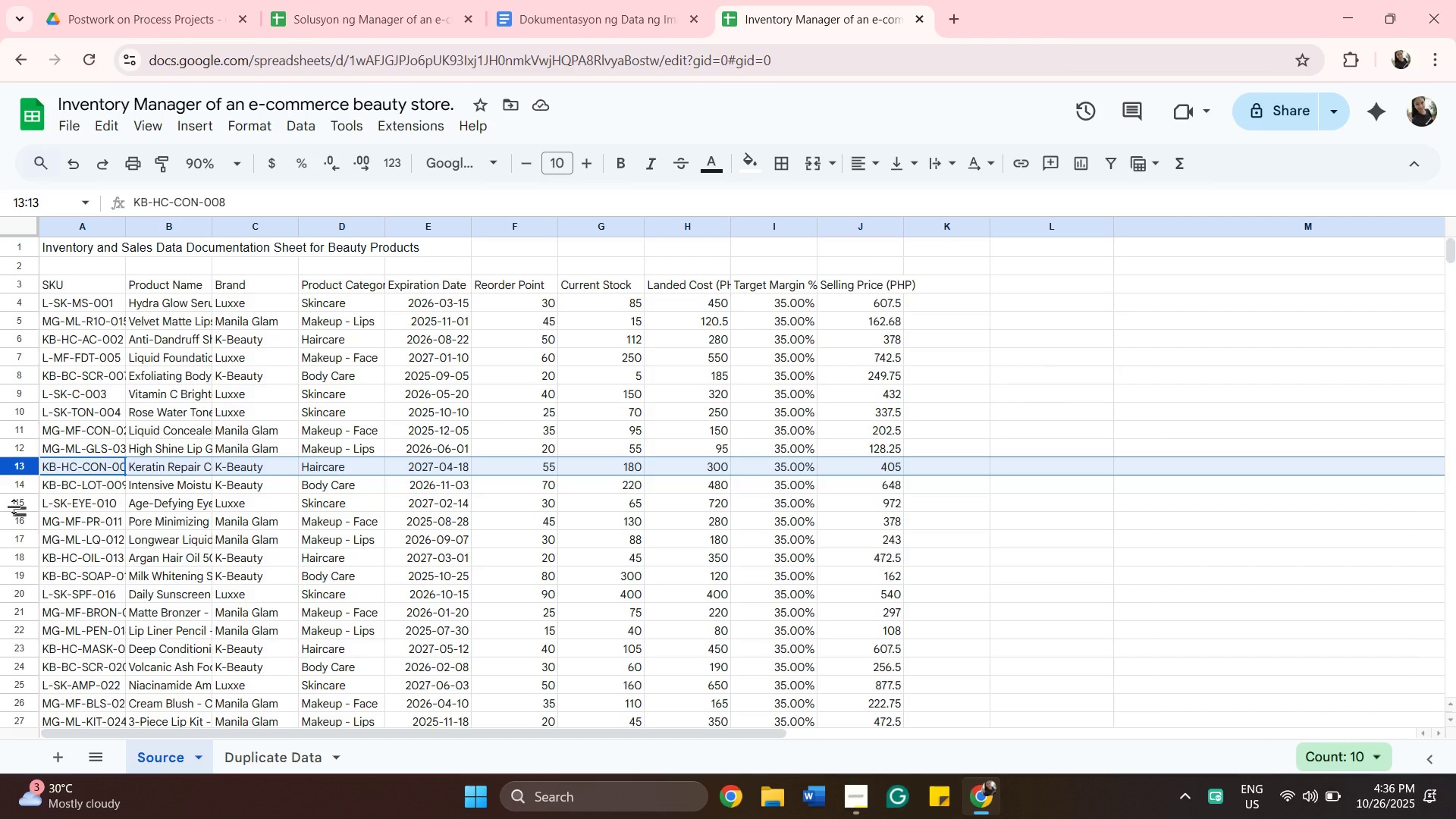 
left_click([14, 504])
 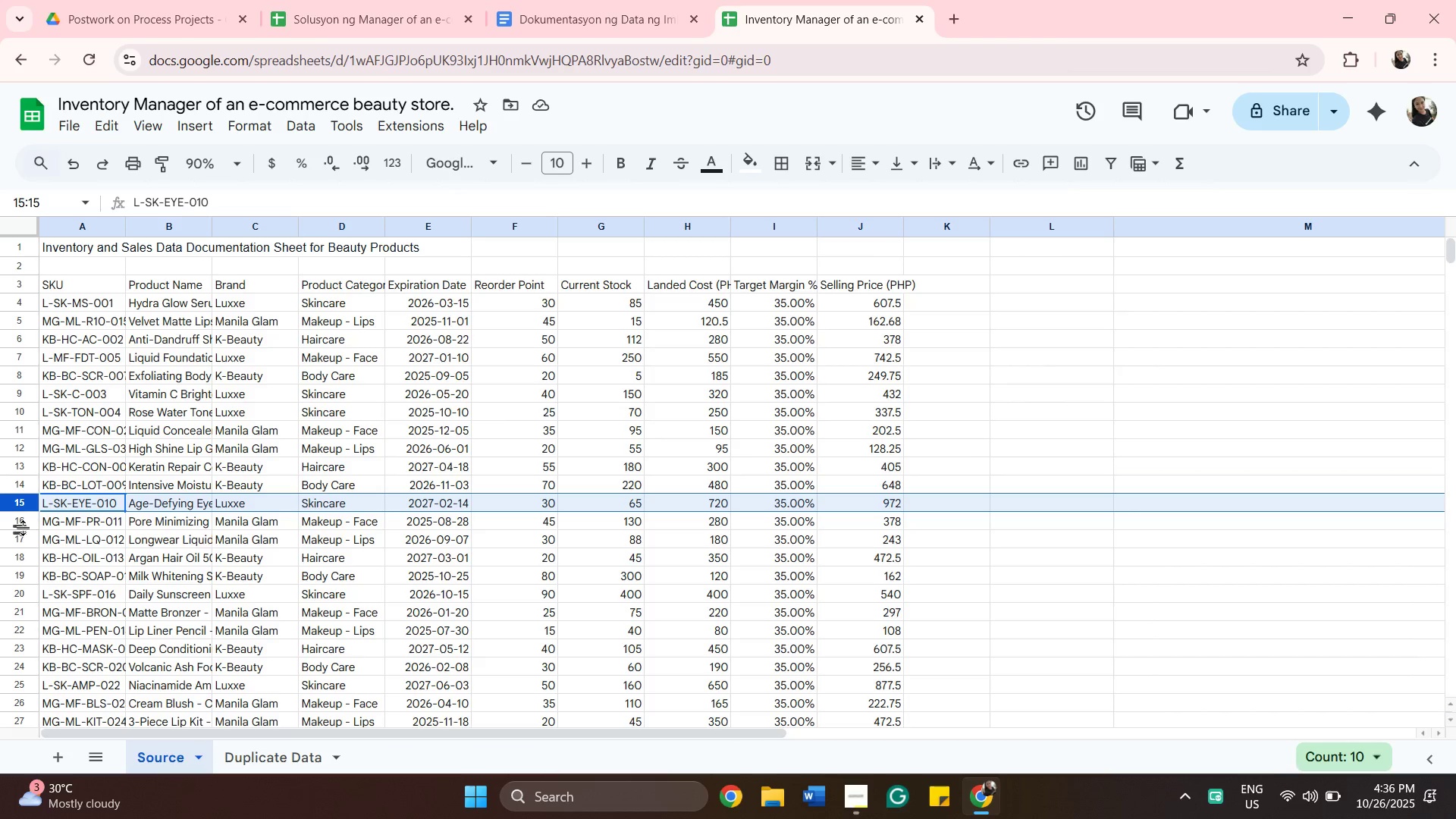 
wait(6.67)
 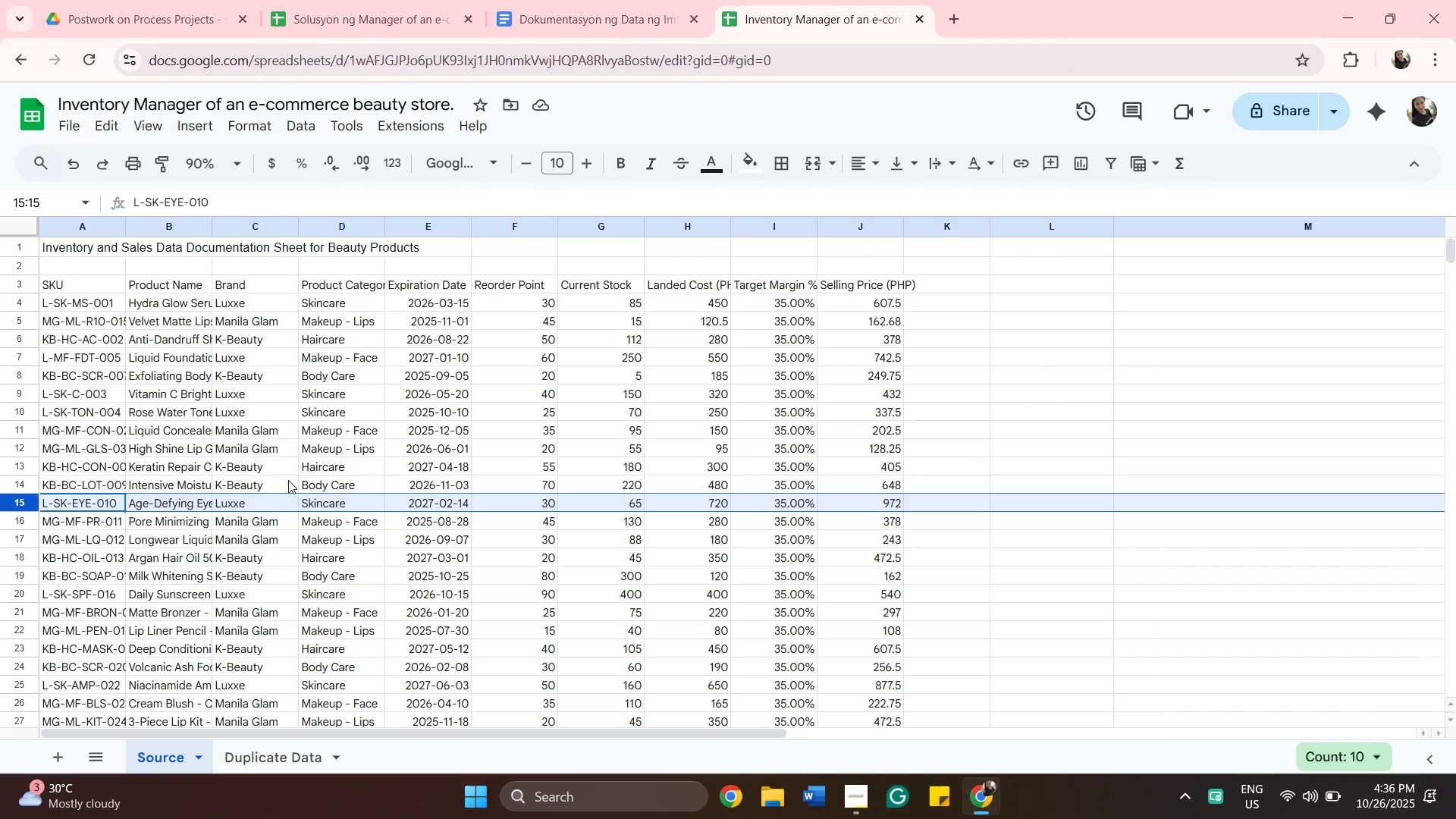 
left_click([20, 517])
 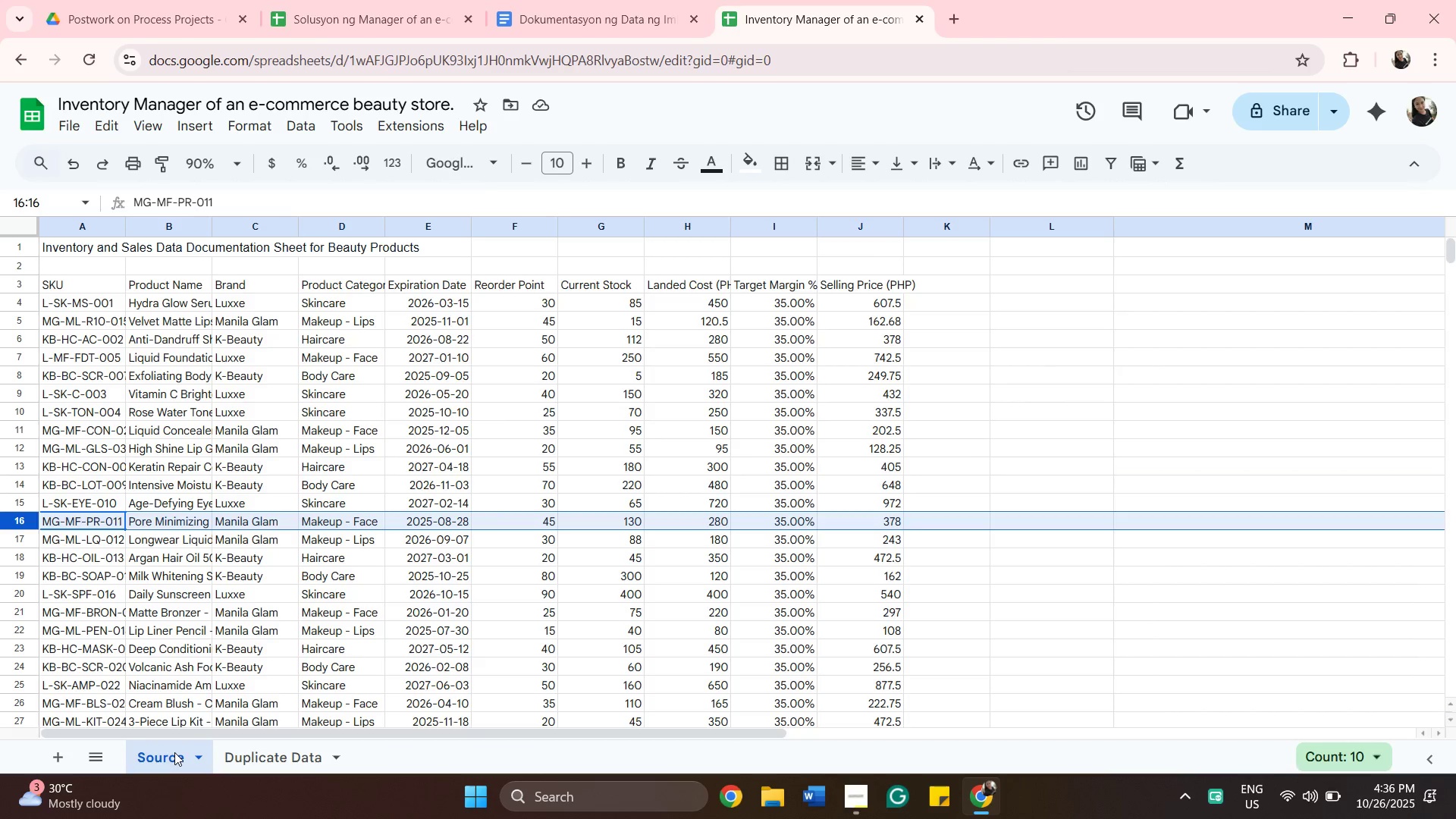 
left_click([174, 752])
 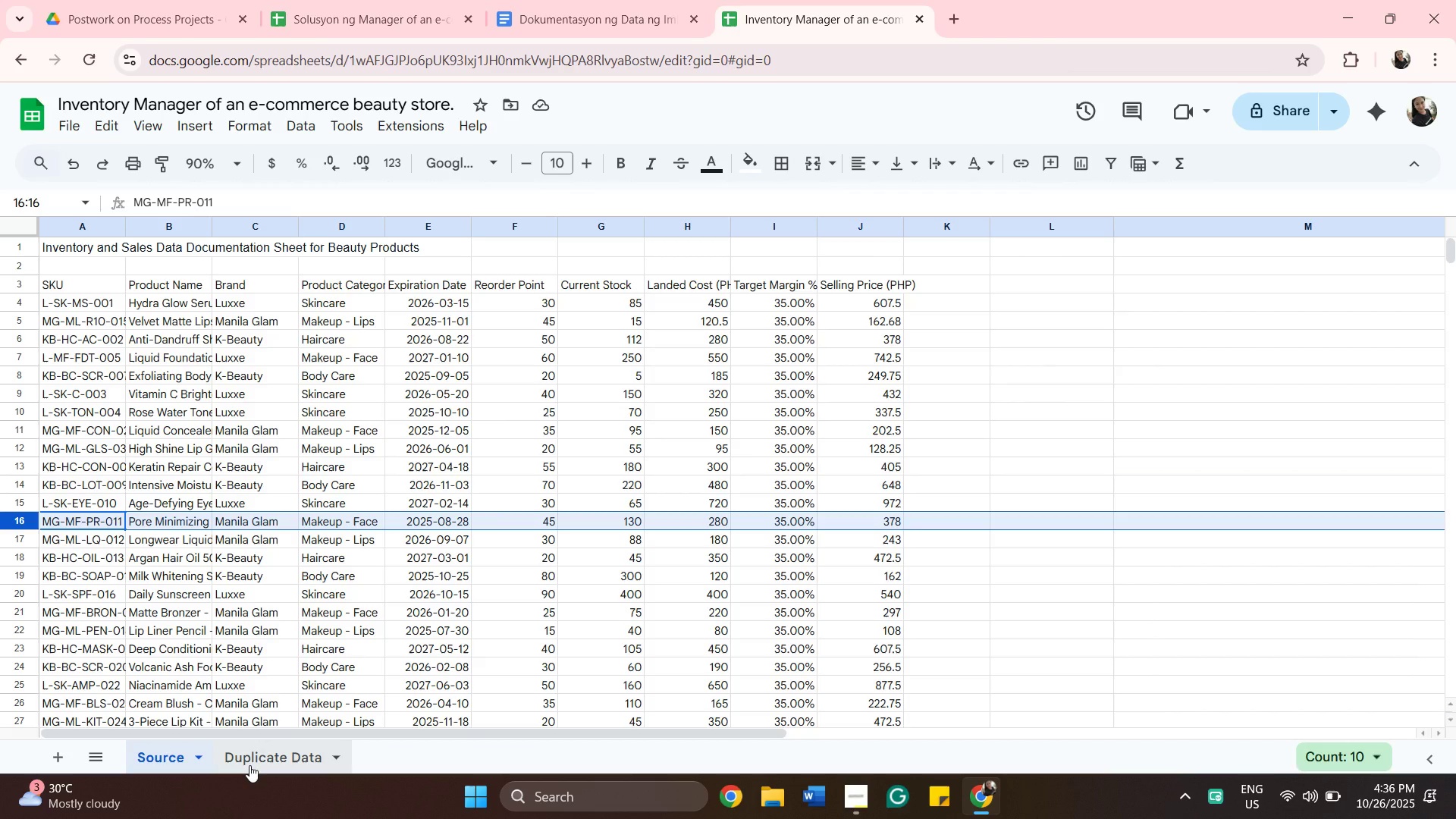 
left_click([249, 765])
 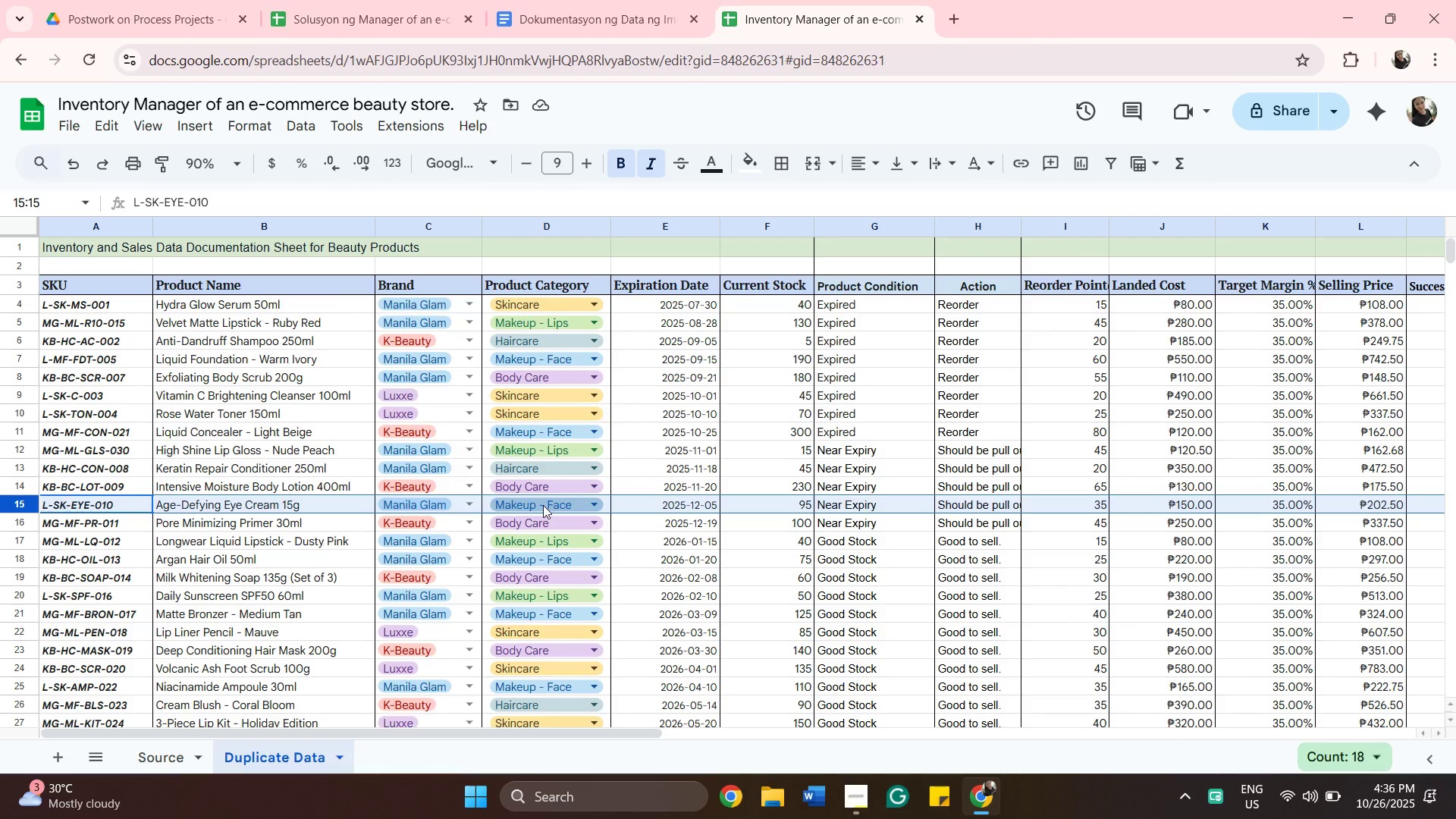 
left_click([543, 505])
 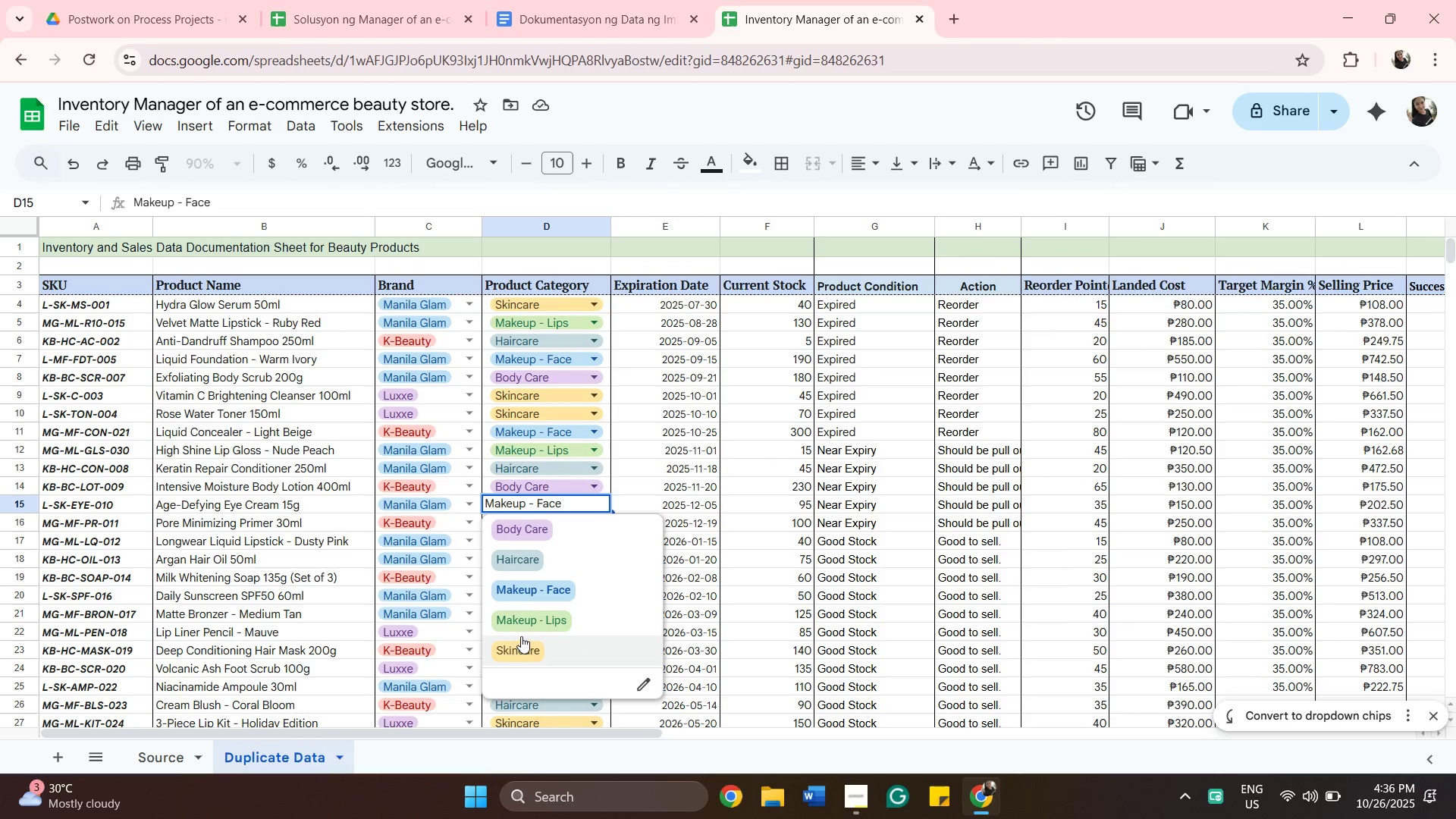 
left_click([521, 643])
 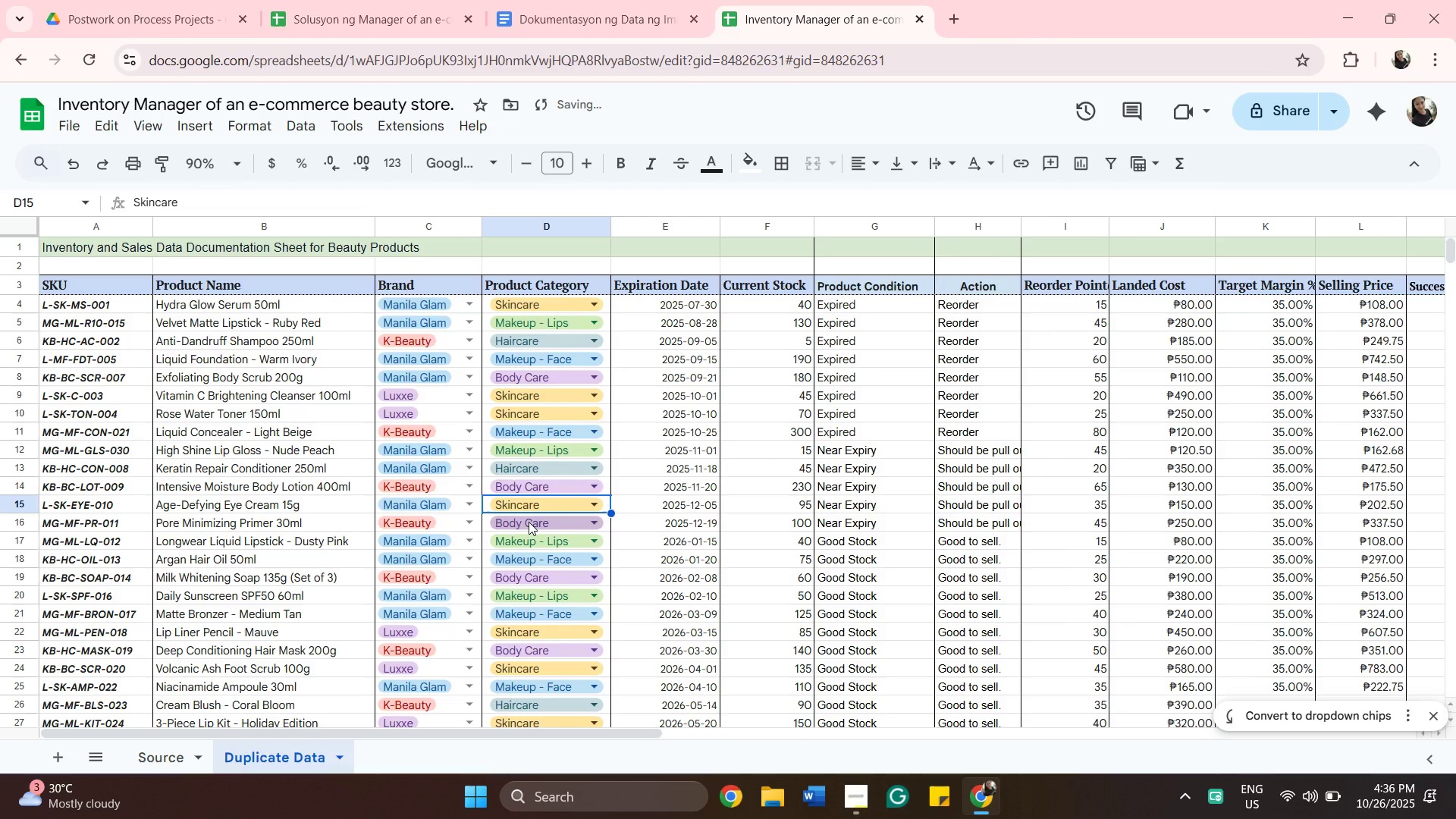 
left_click([529, 522])
 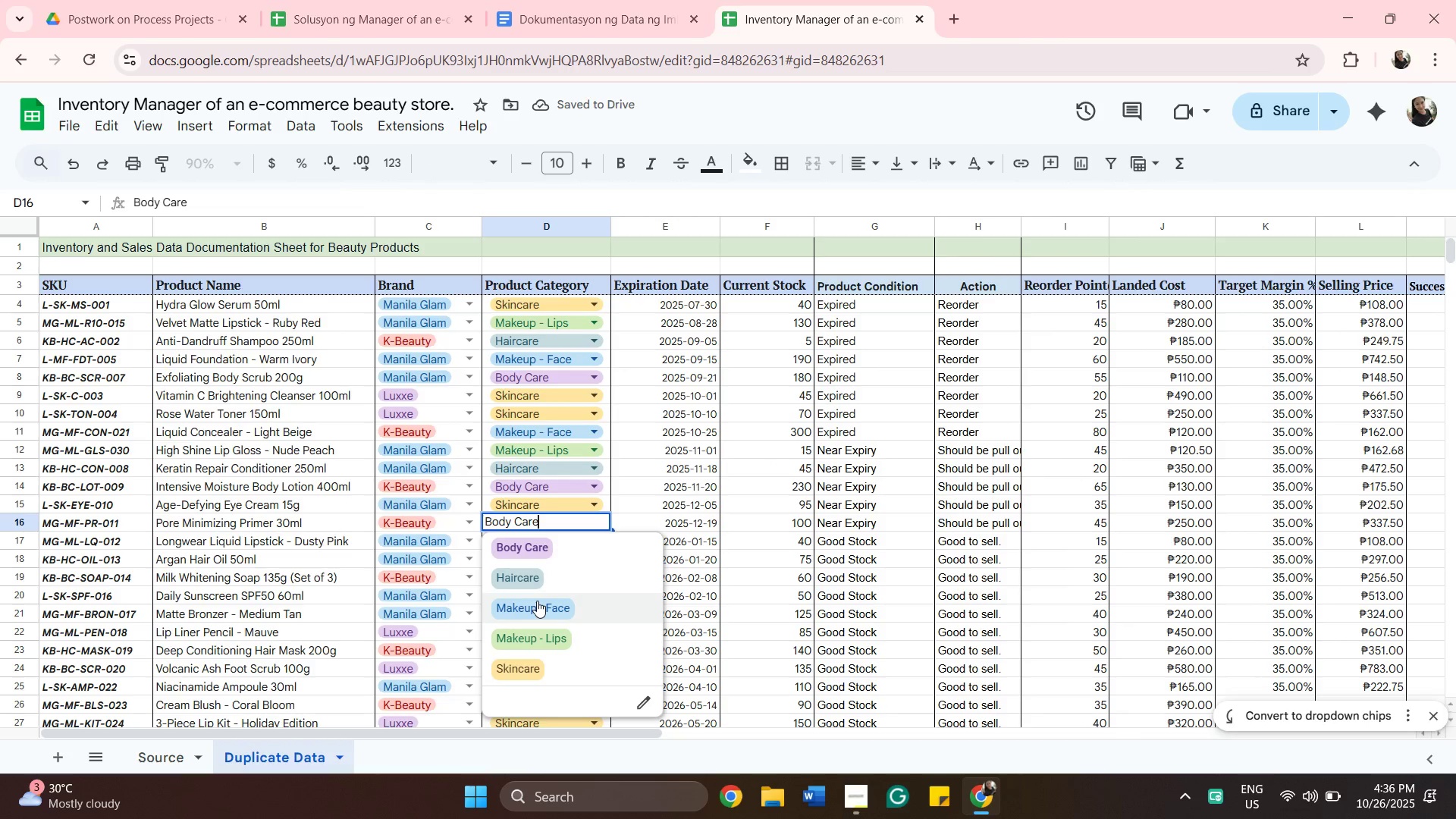 
left_click([537, 601])
 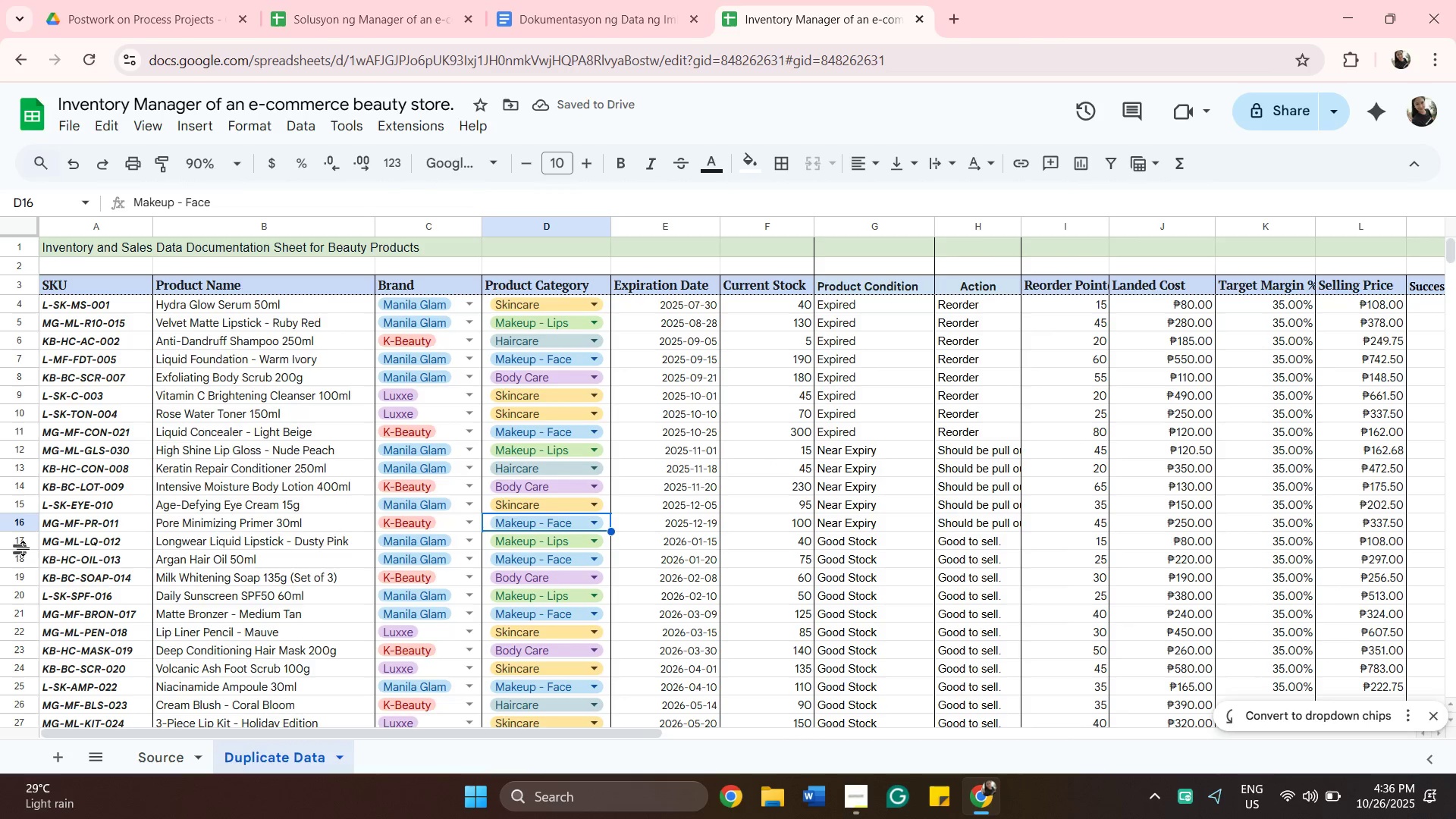 
left_click([24, 538])
 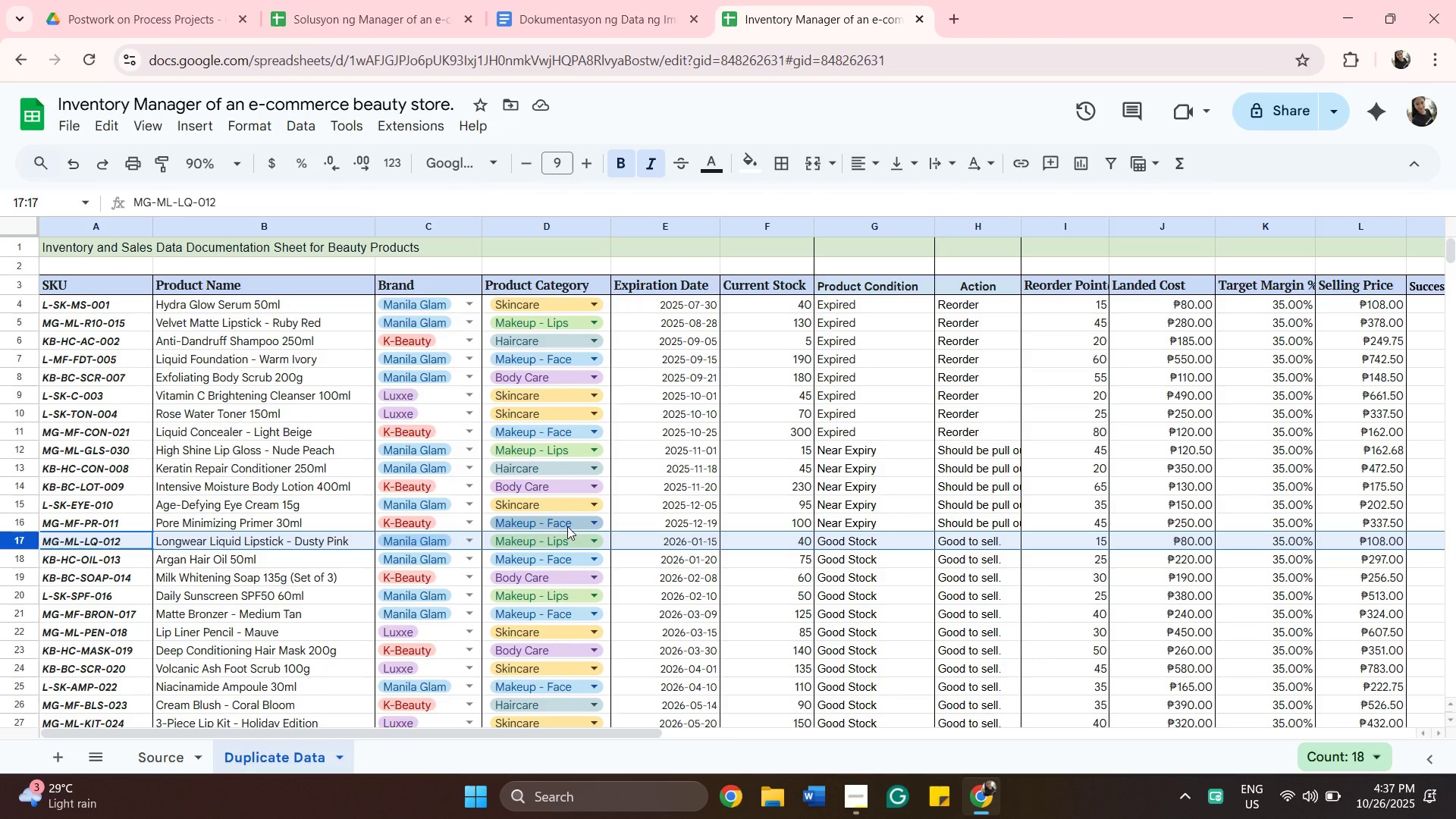 
wait(19.67)
 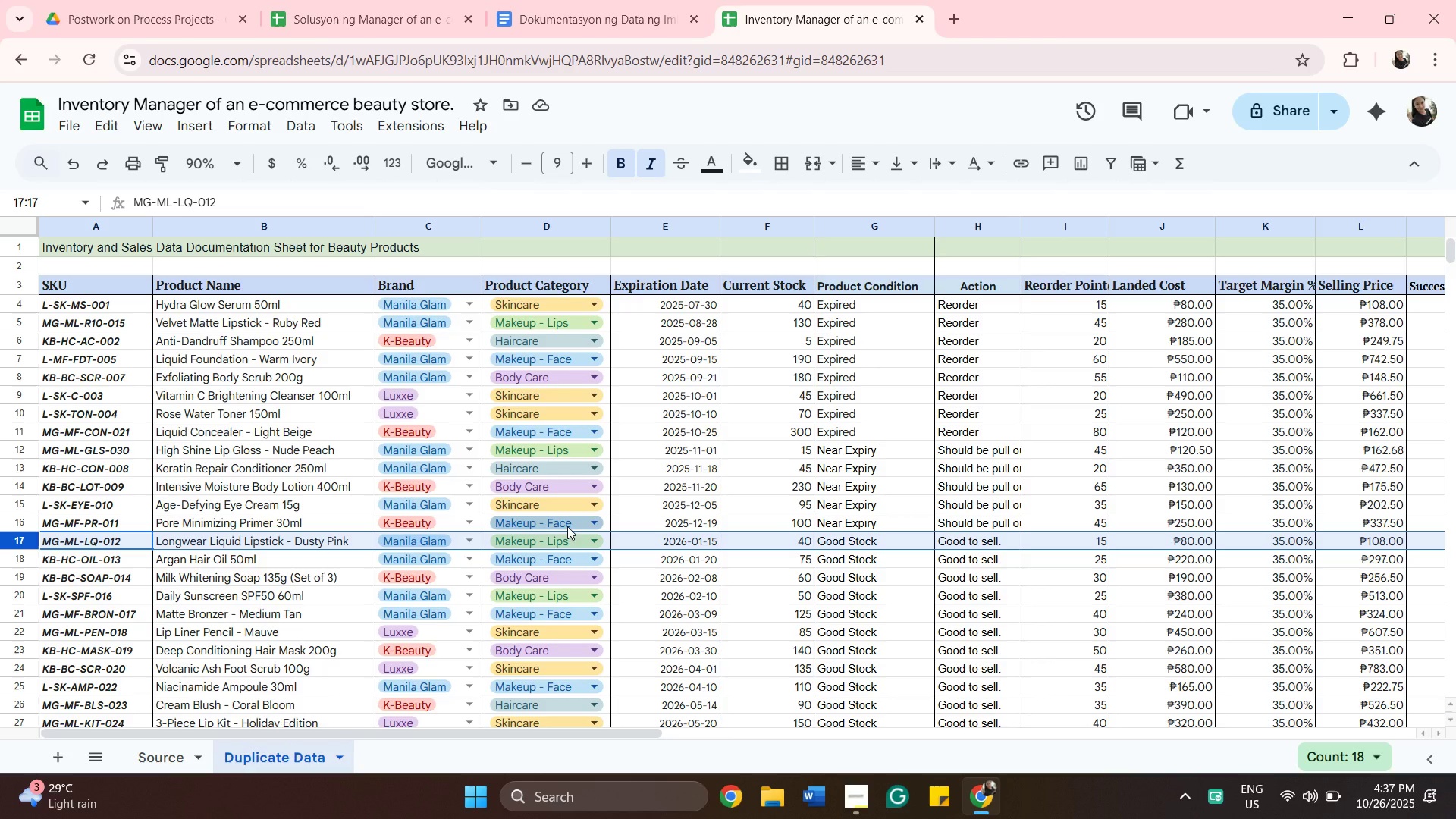 
left_click([158, 756])
 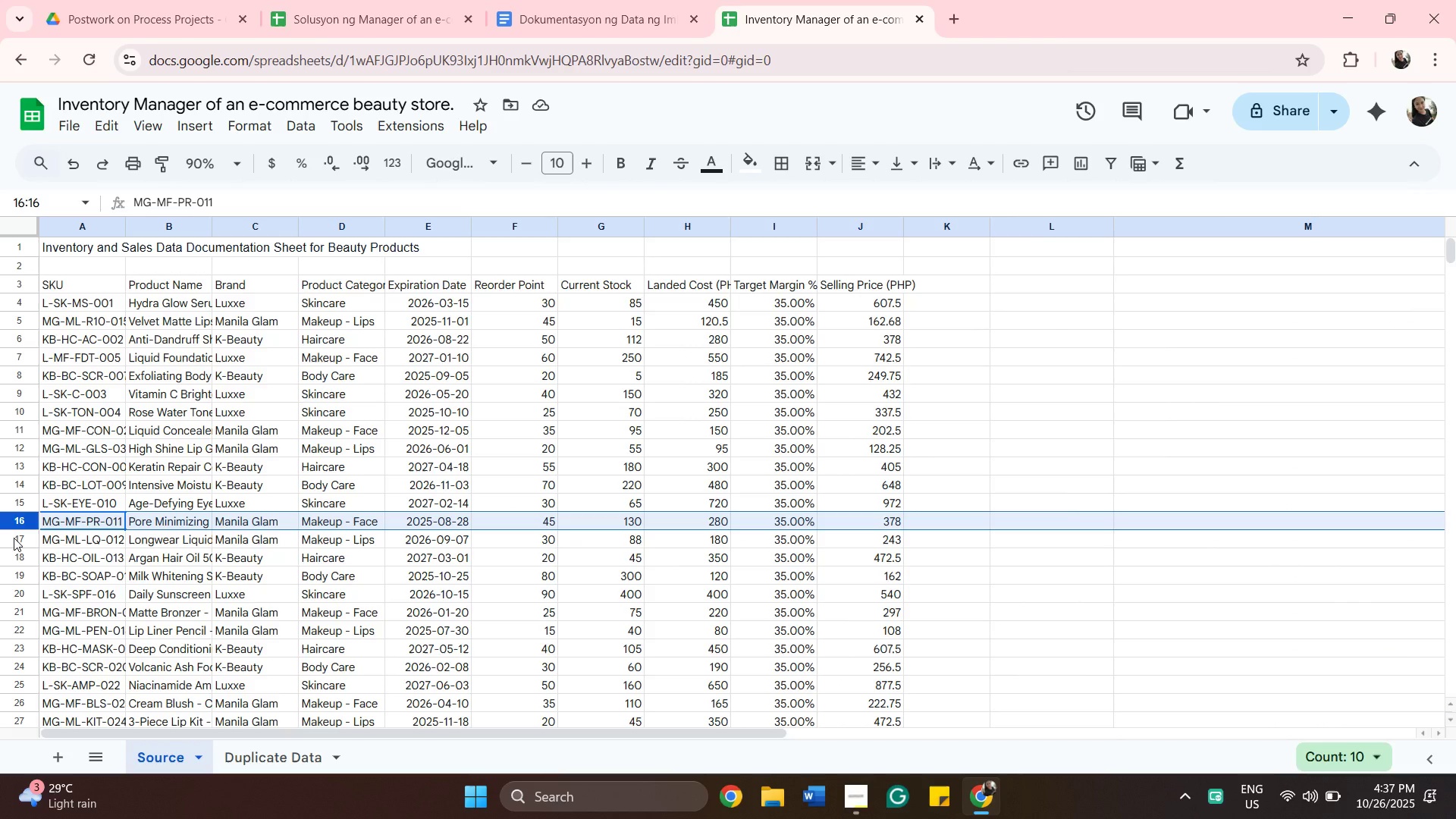 
left_click([14, 538])
 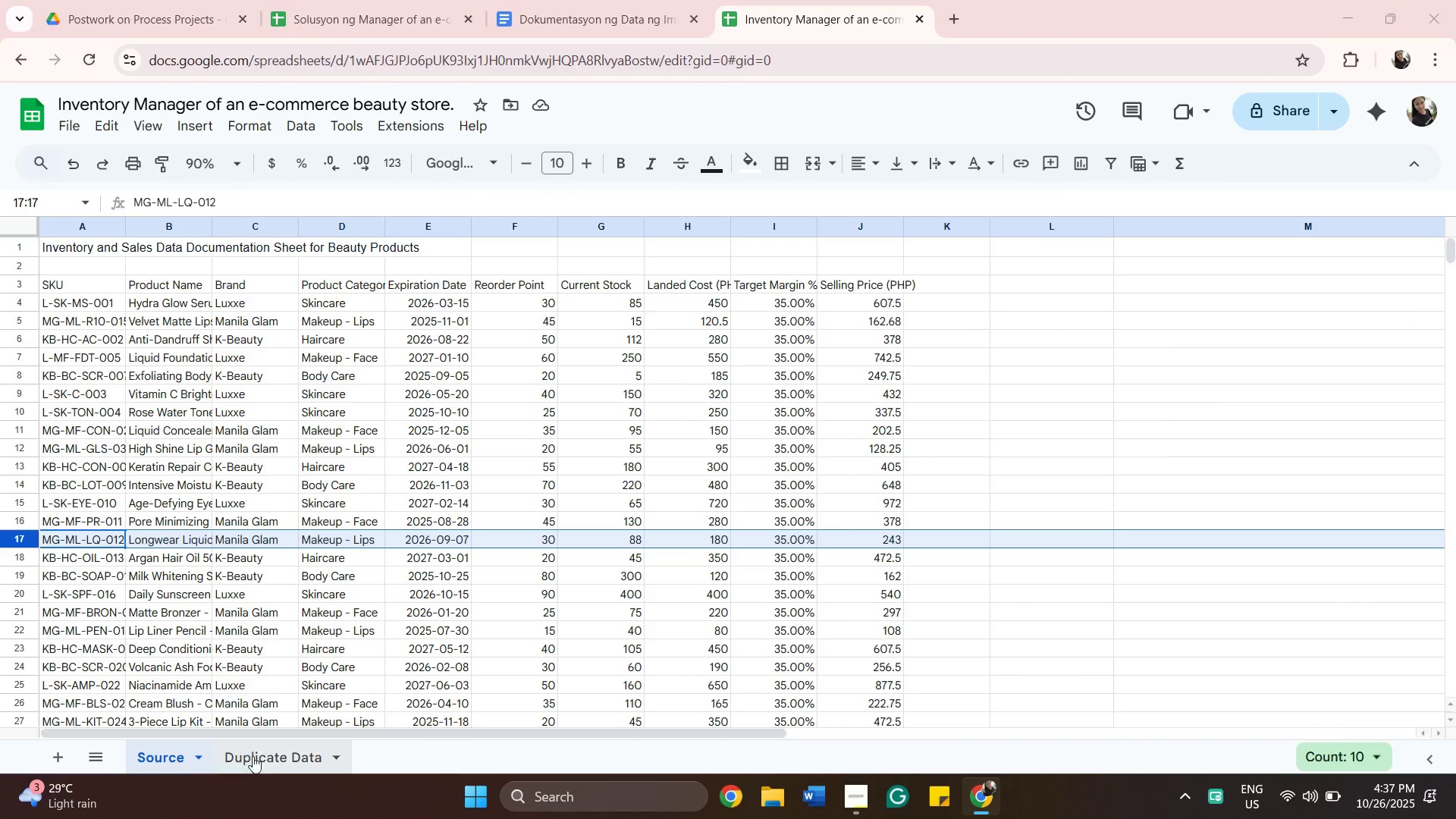 
left_click([259, 764])
 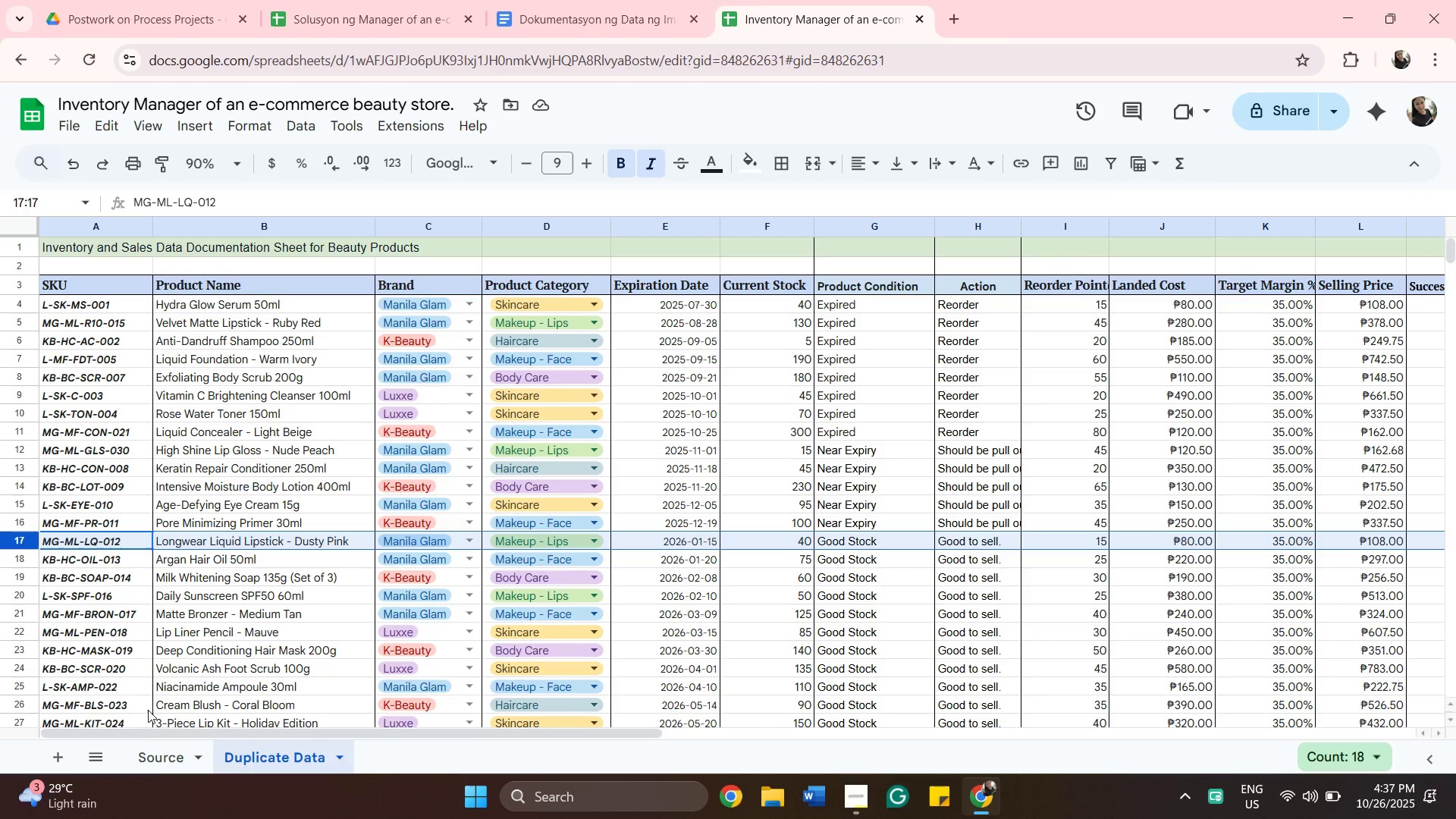 
left_click([165, 752])
 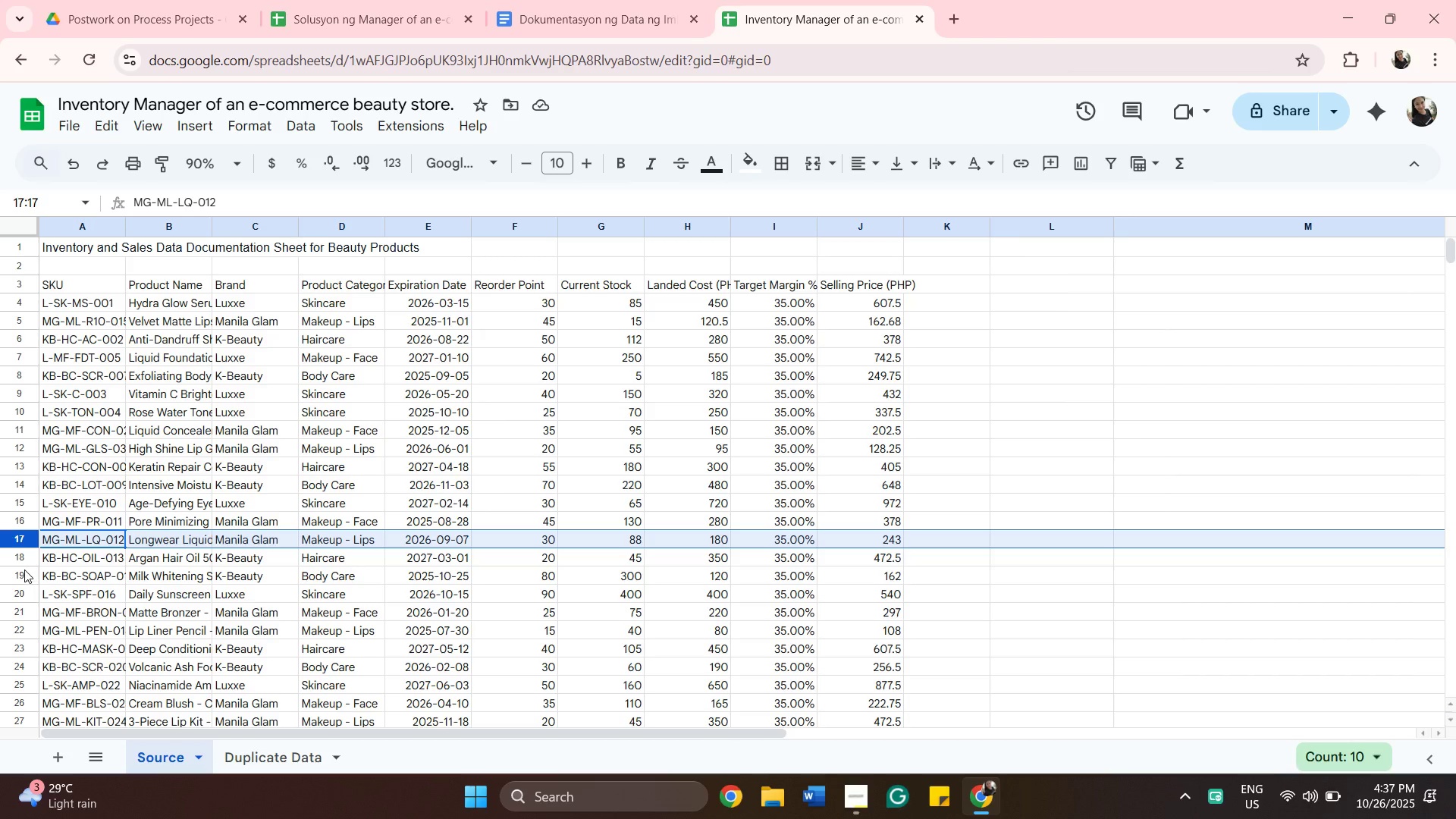 
left_click([17, 560])
 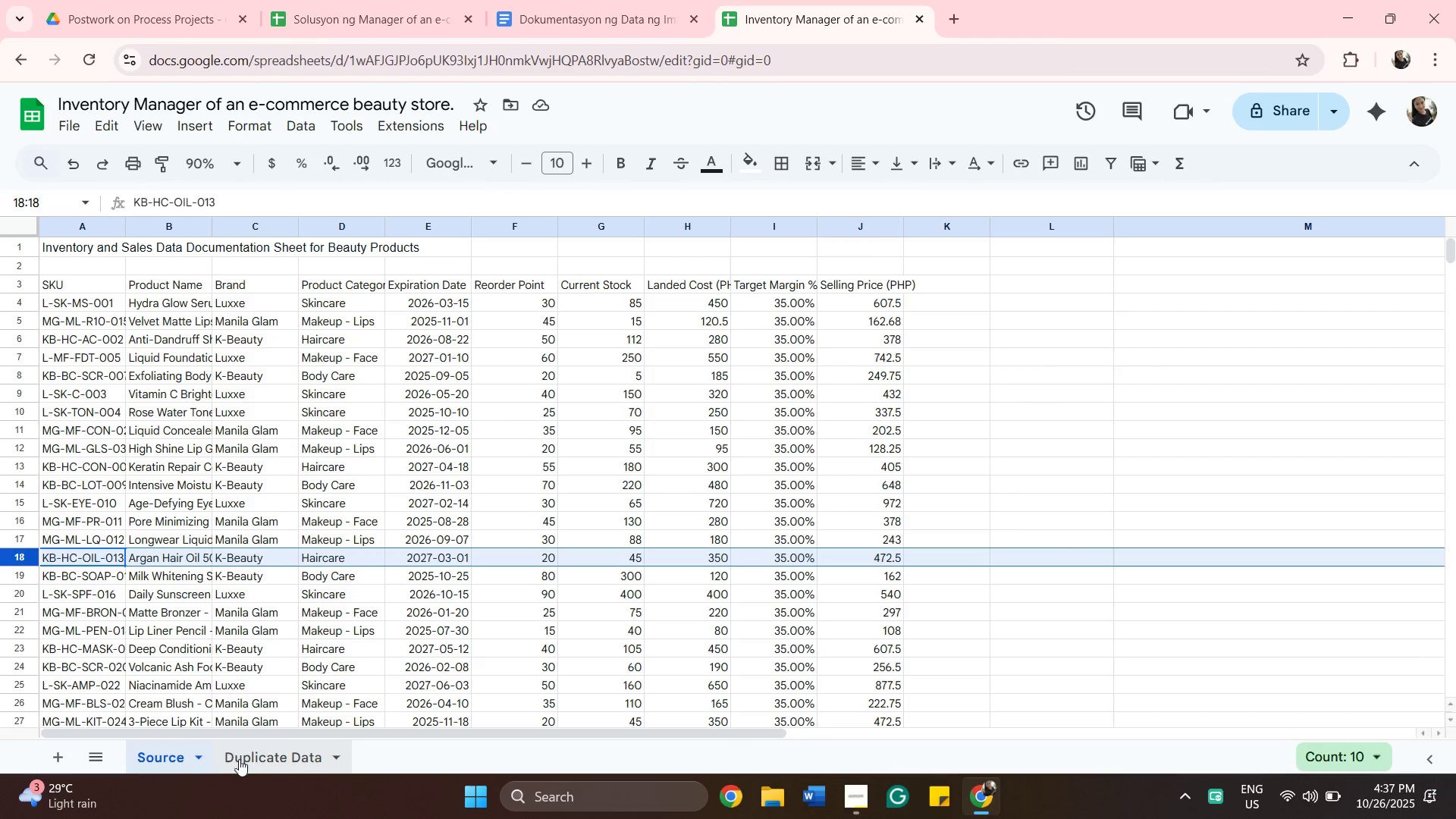 
left_click([239, 759])
 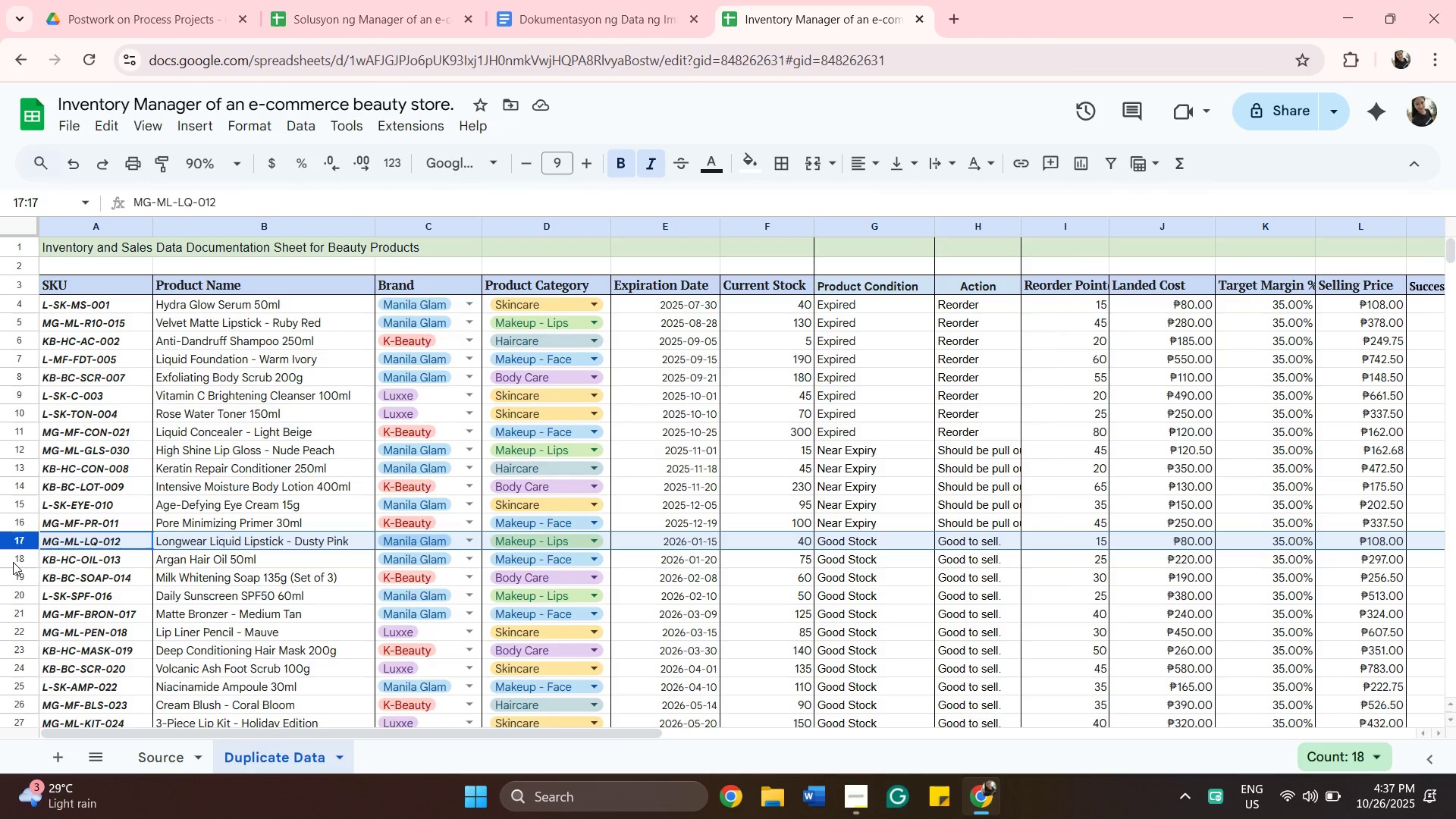 
left_click([13, 562])
 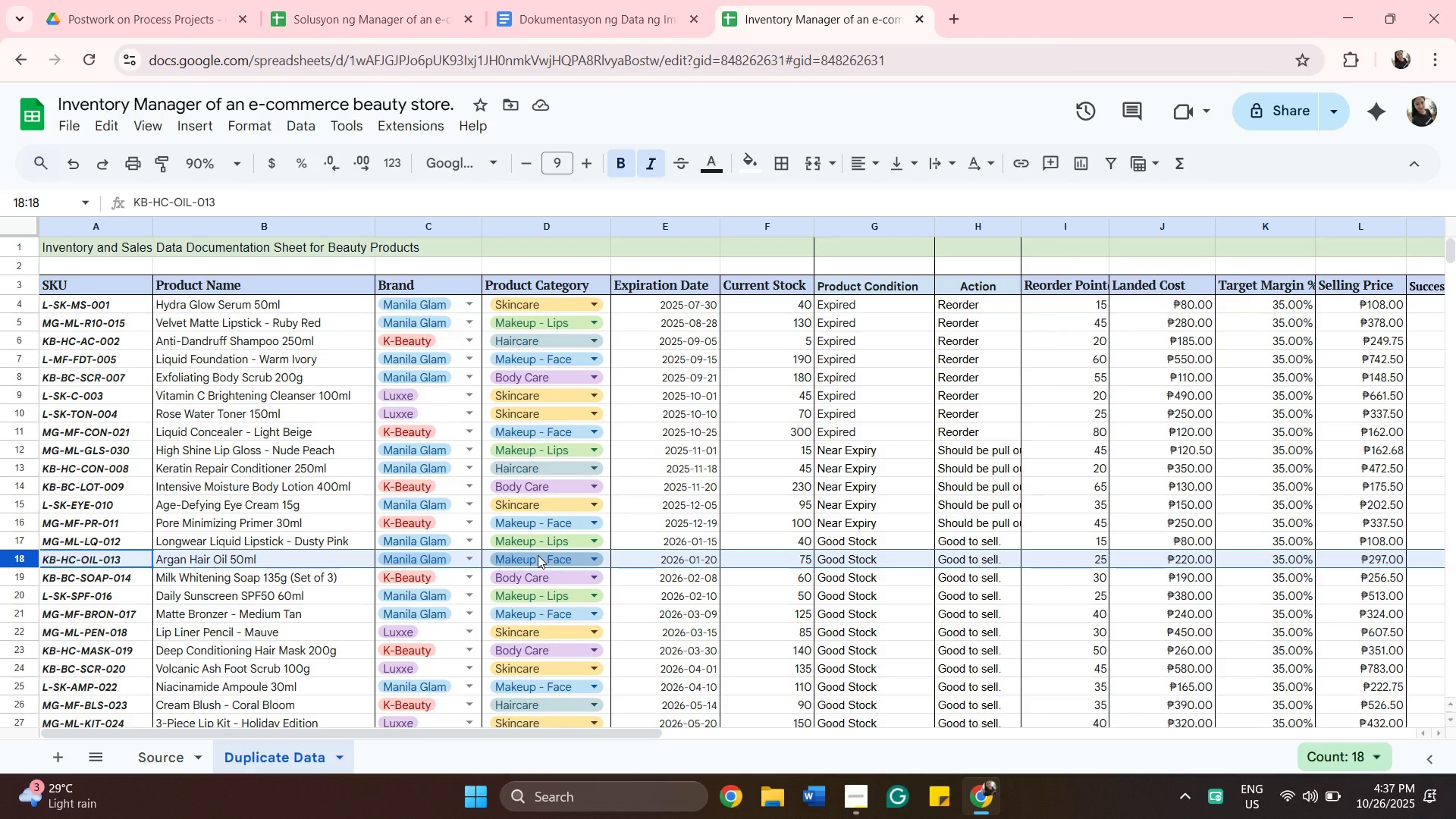 
left_click([542, 555])
 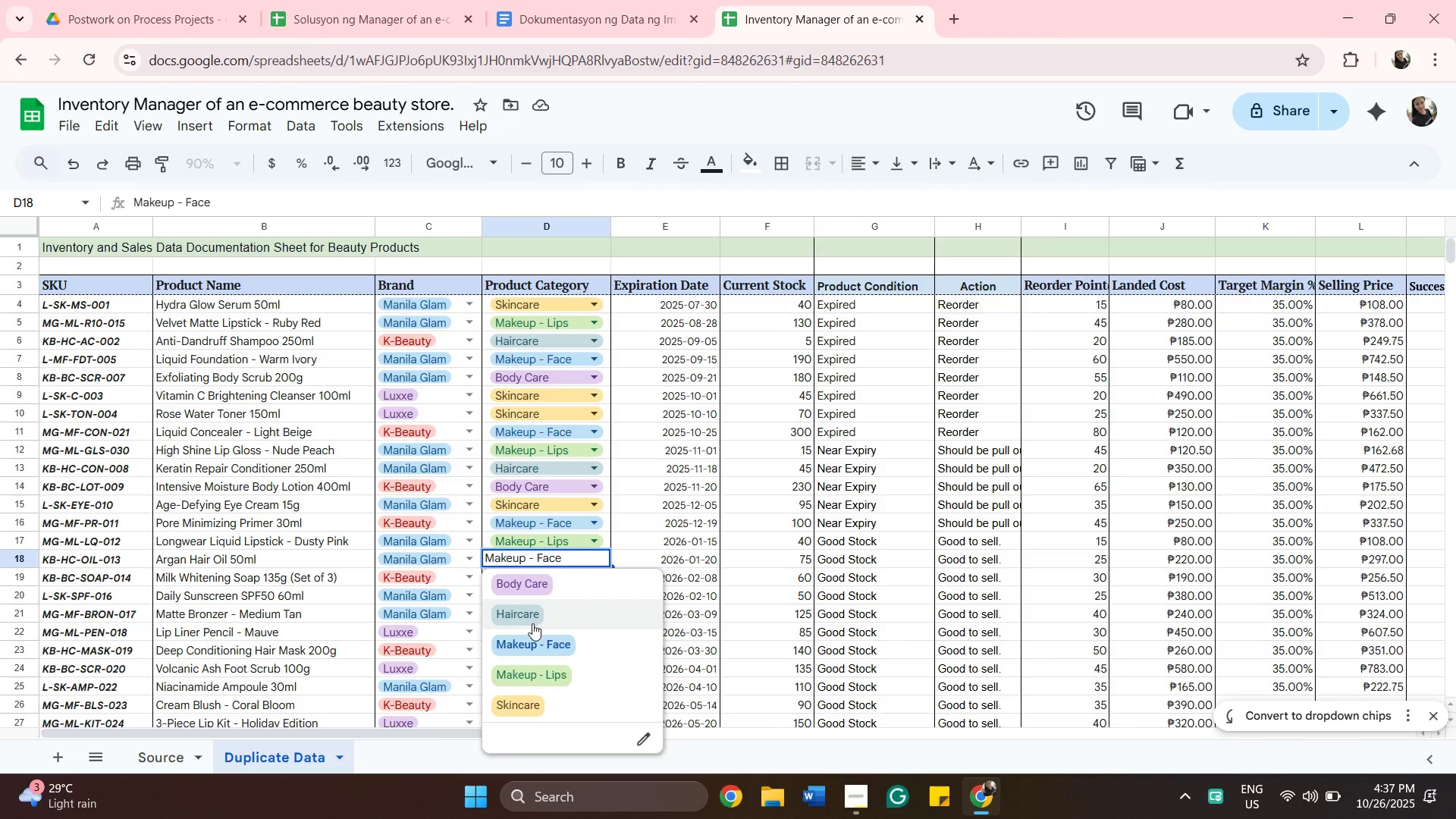 
left_click([527, 620])
 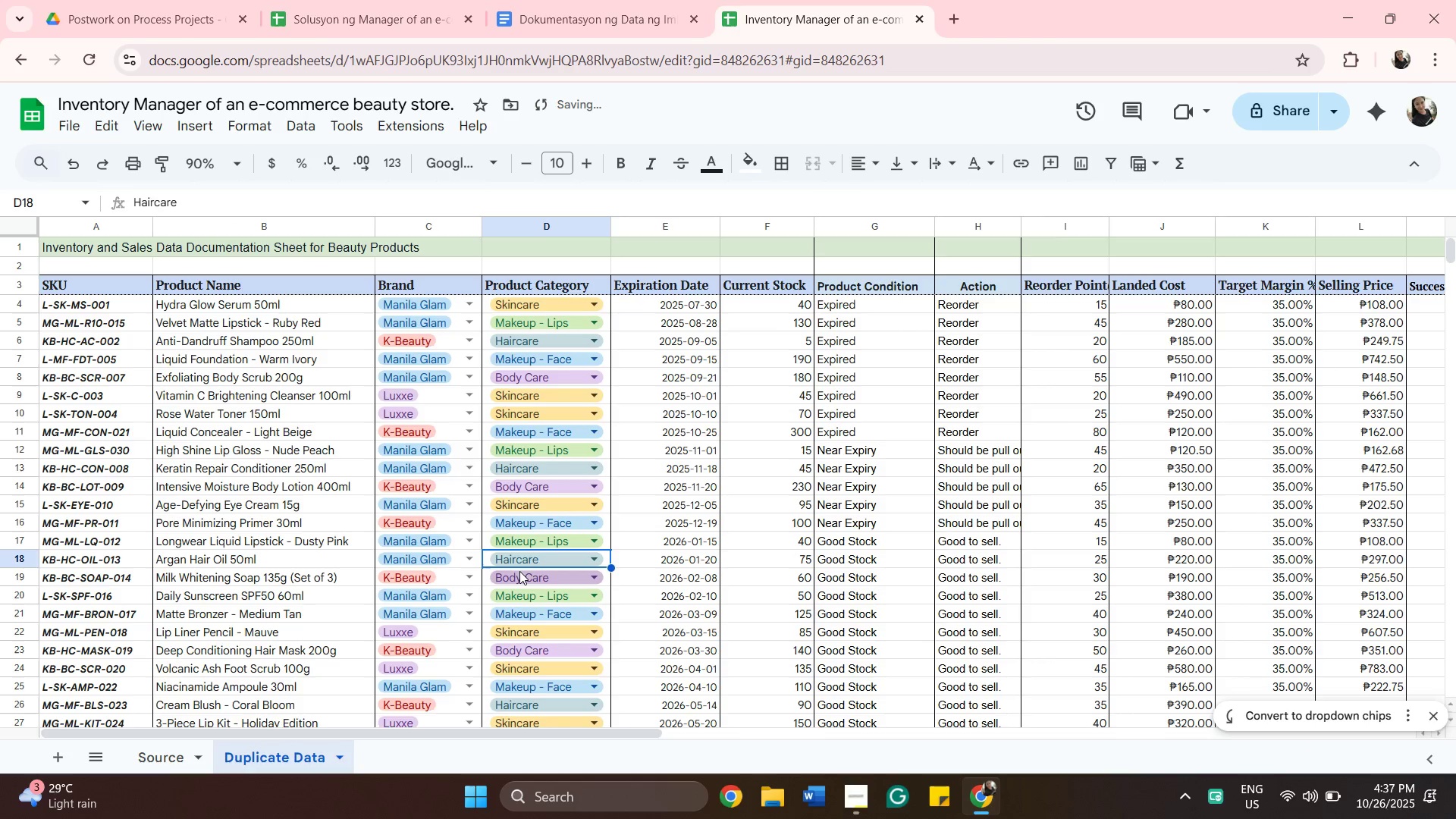 
mouse_move([408, 588])
 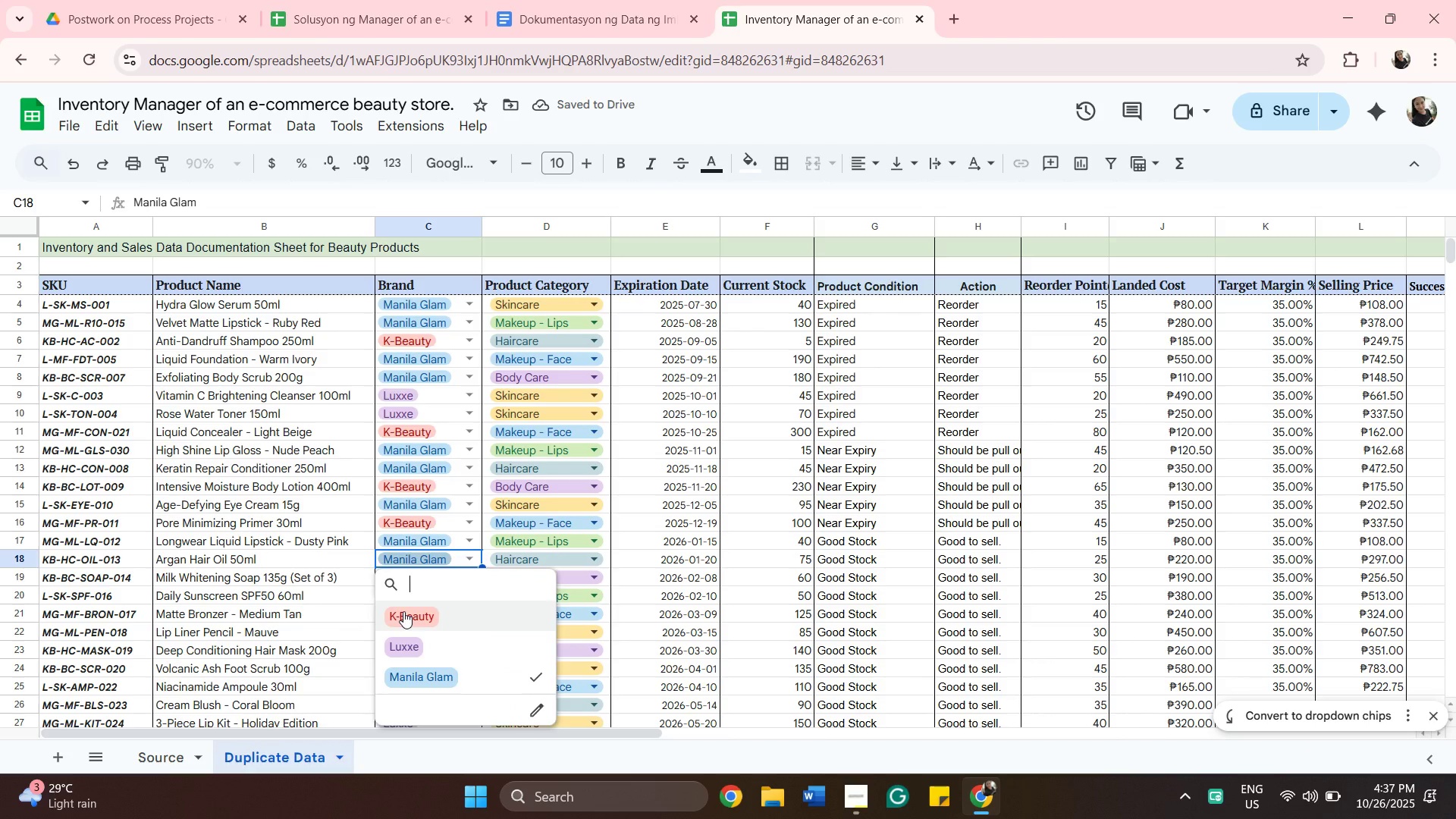 
left_click([403, 611])
 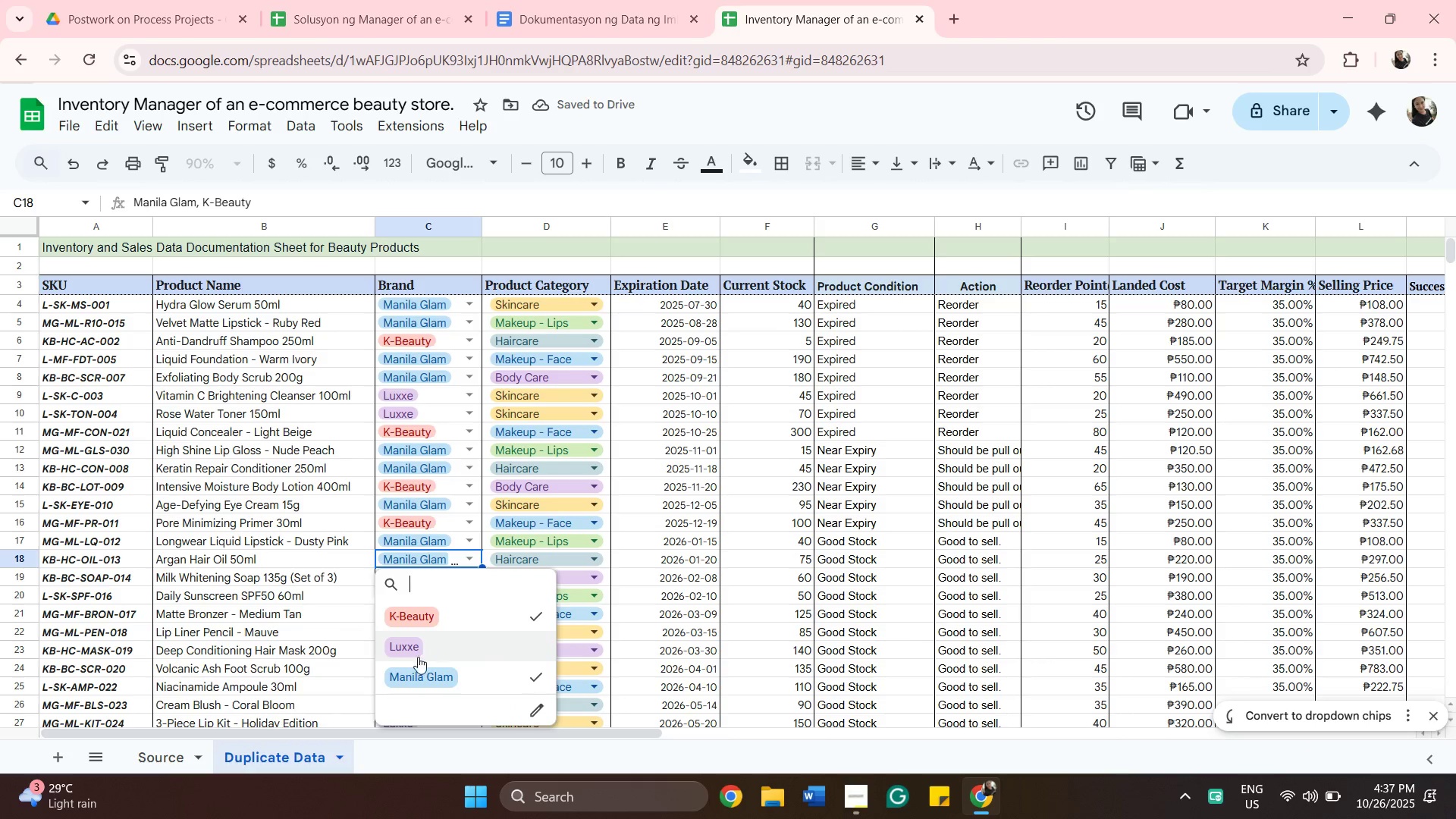 
left_click([425, 677])
 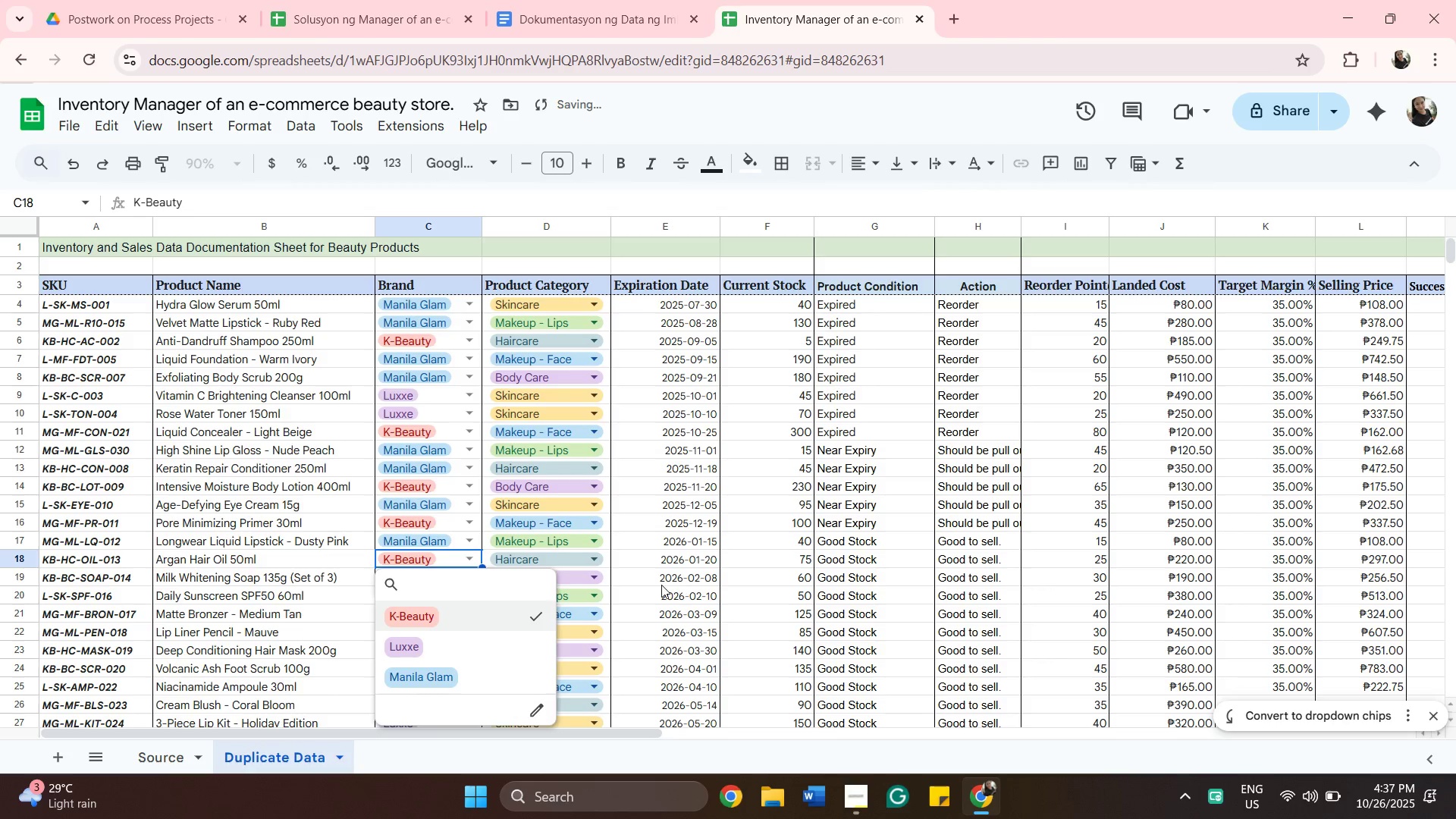 
left_click([654, 580])
 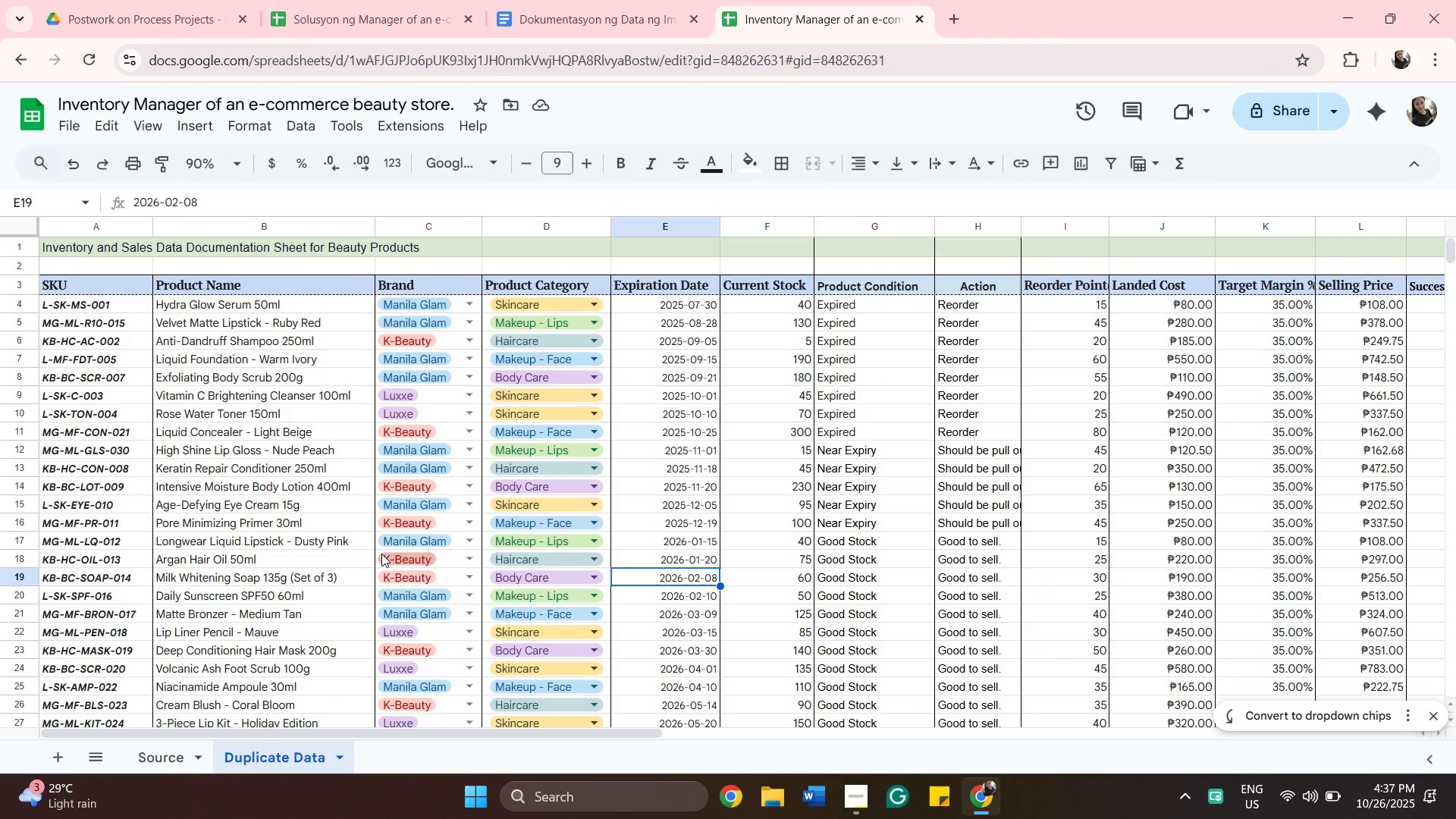 
wait(9.05)
 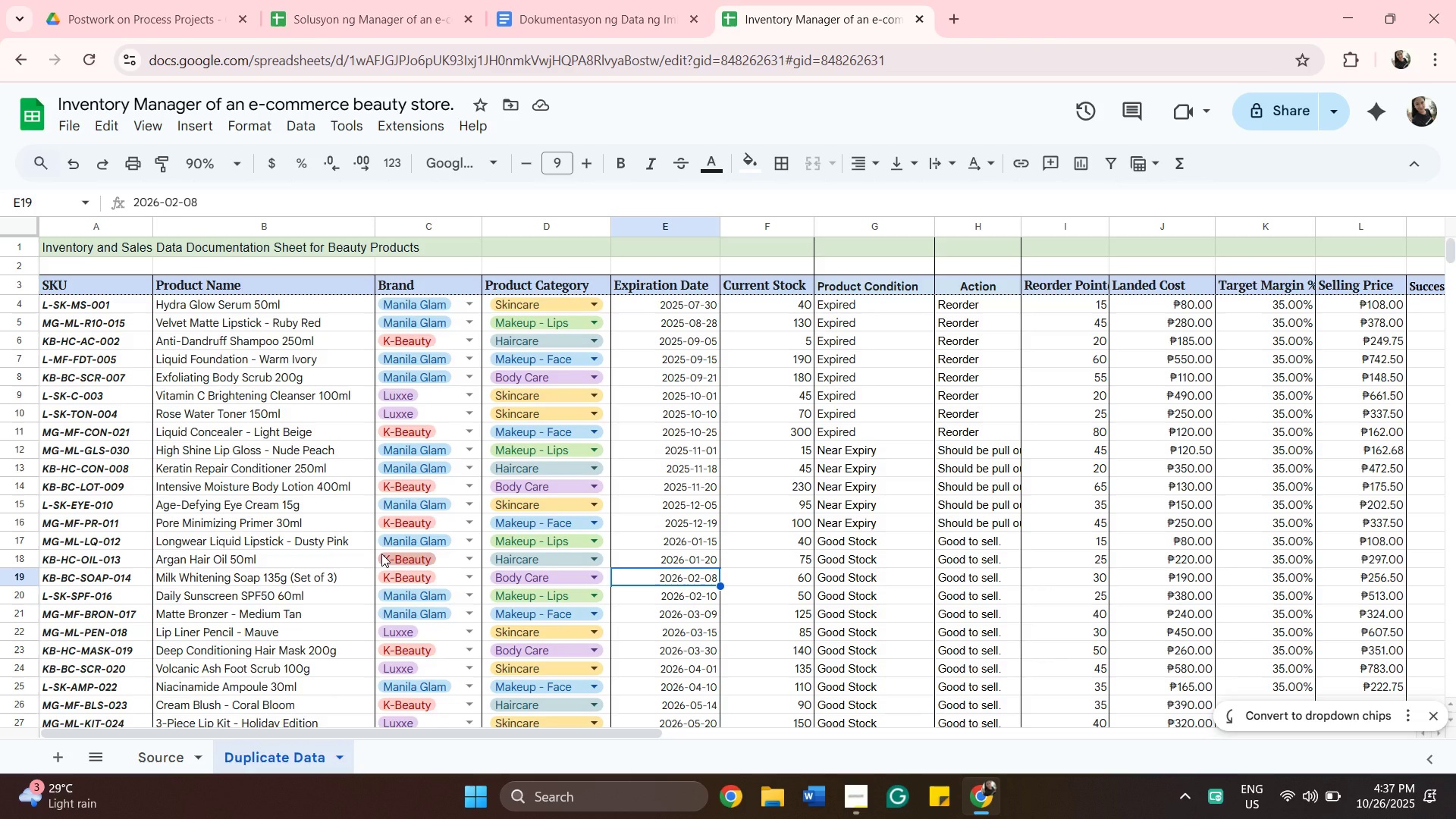 
scroll: coordinate [39, 547], scroll_direction: down, amount: 1.0
 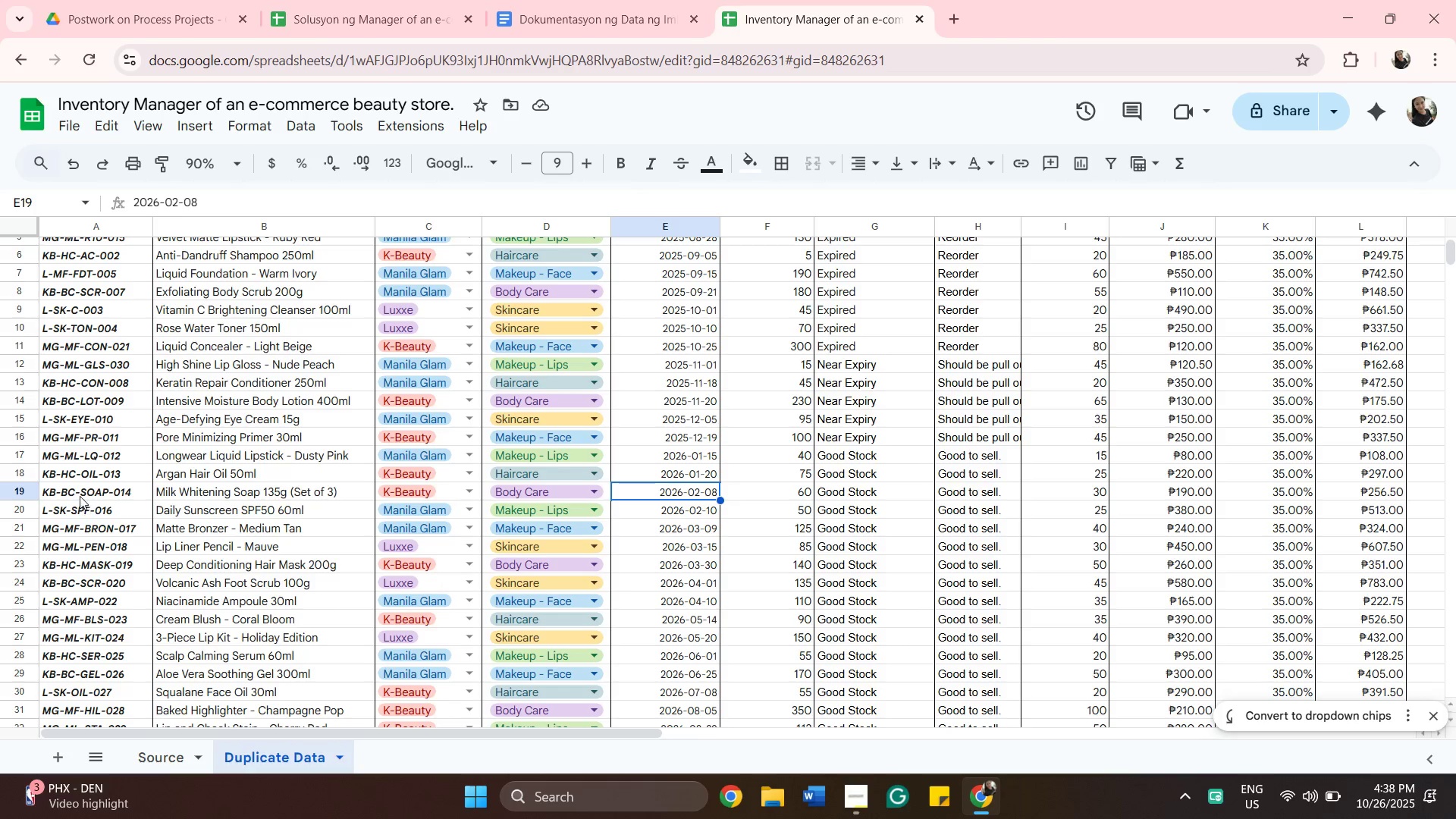 
wait(5.32)
 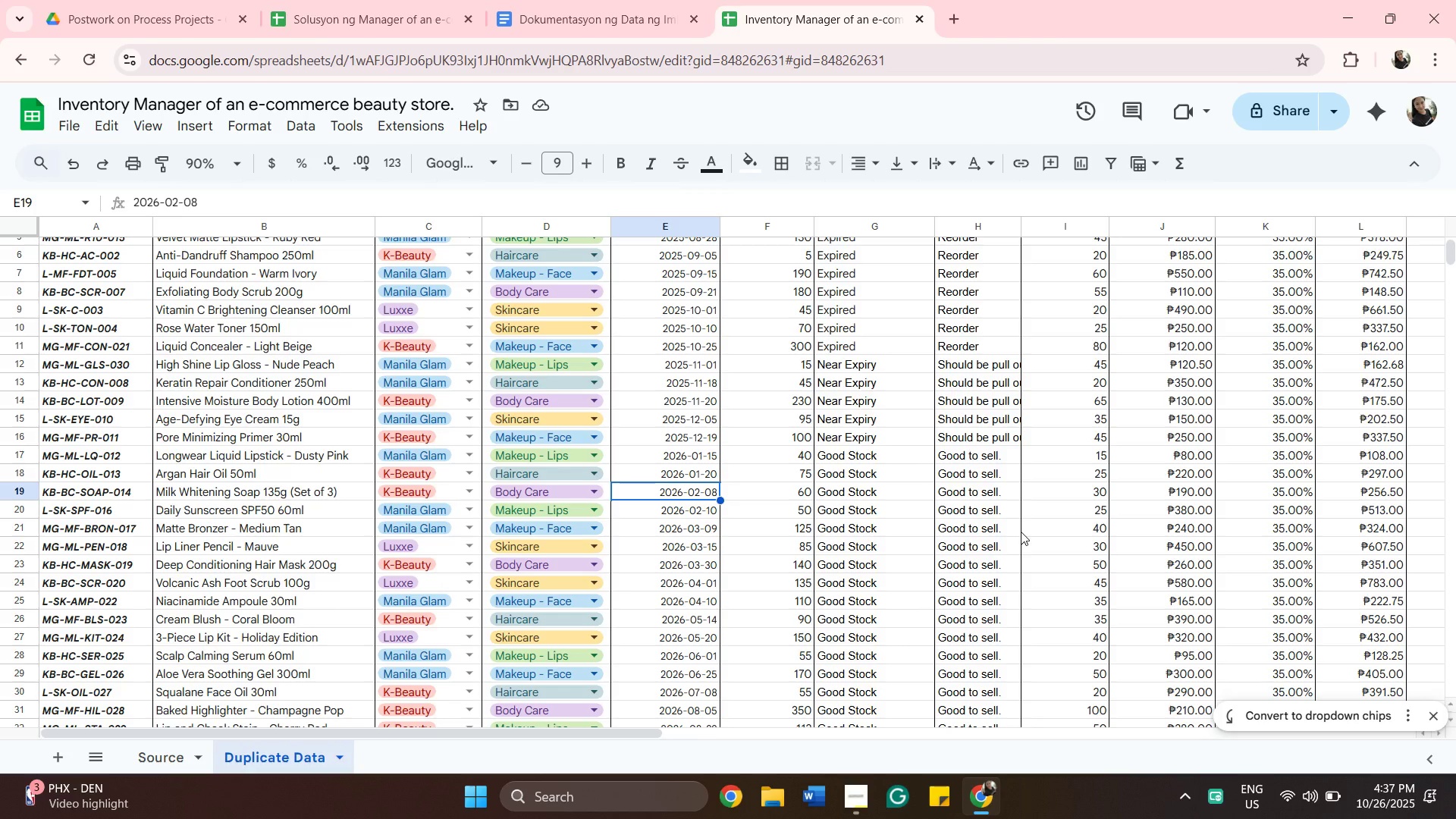 
left_click([24, 514])
 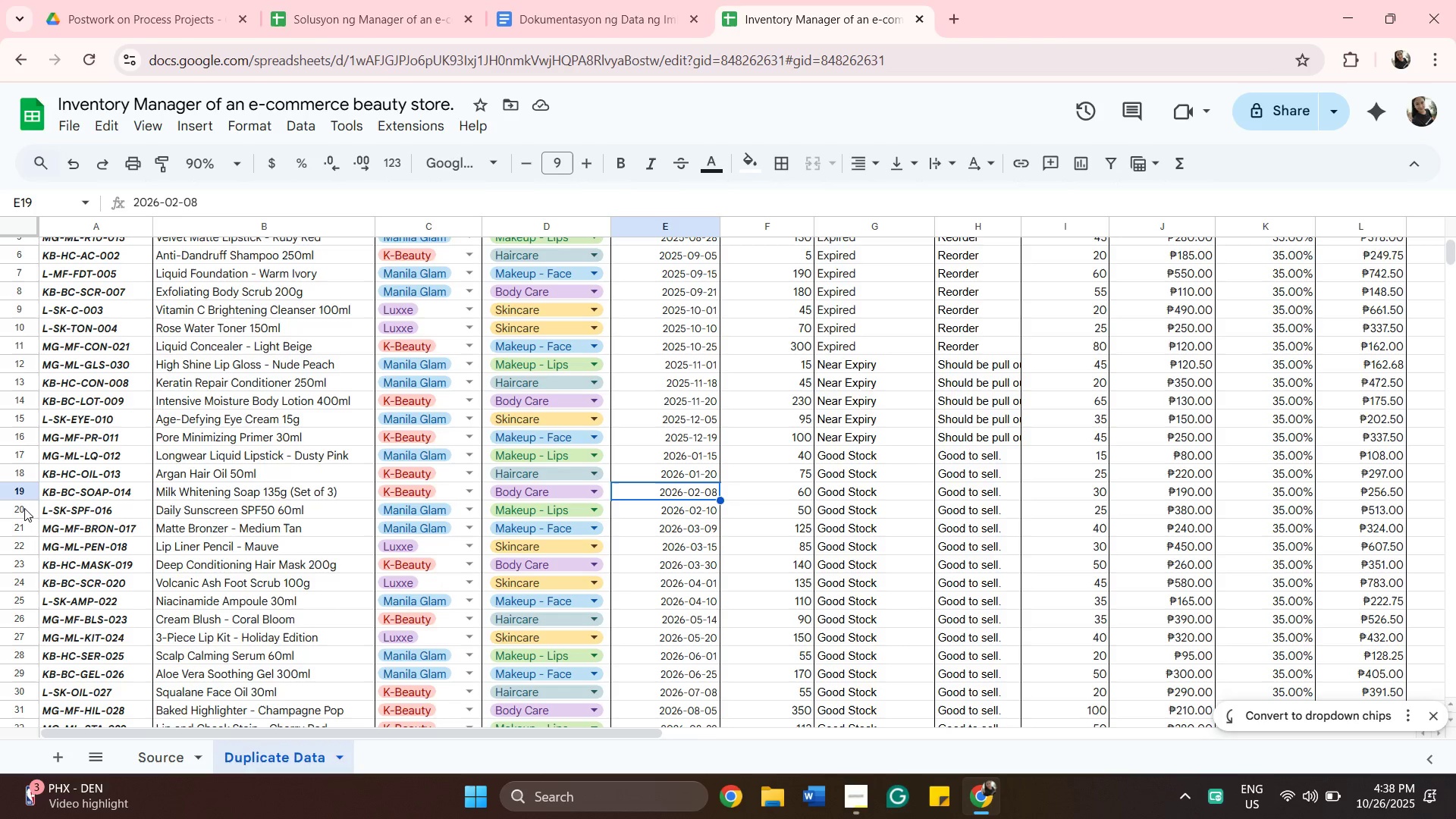 
left_click([24, 508])
 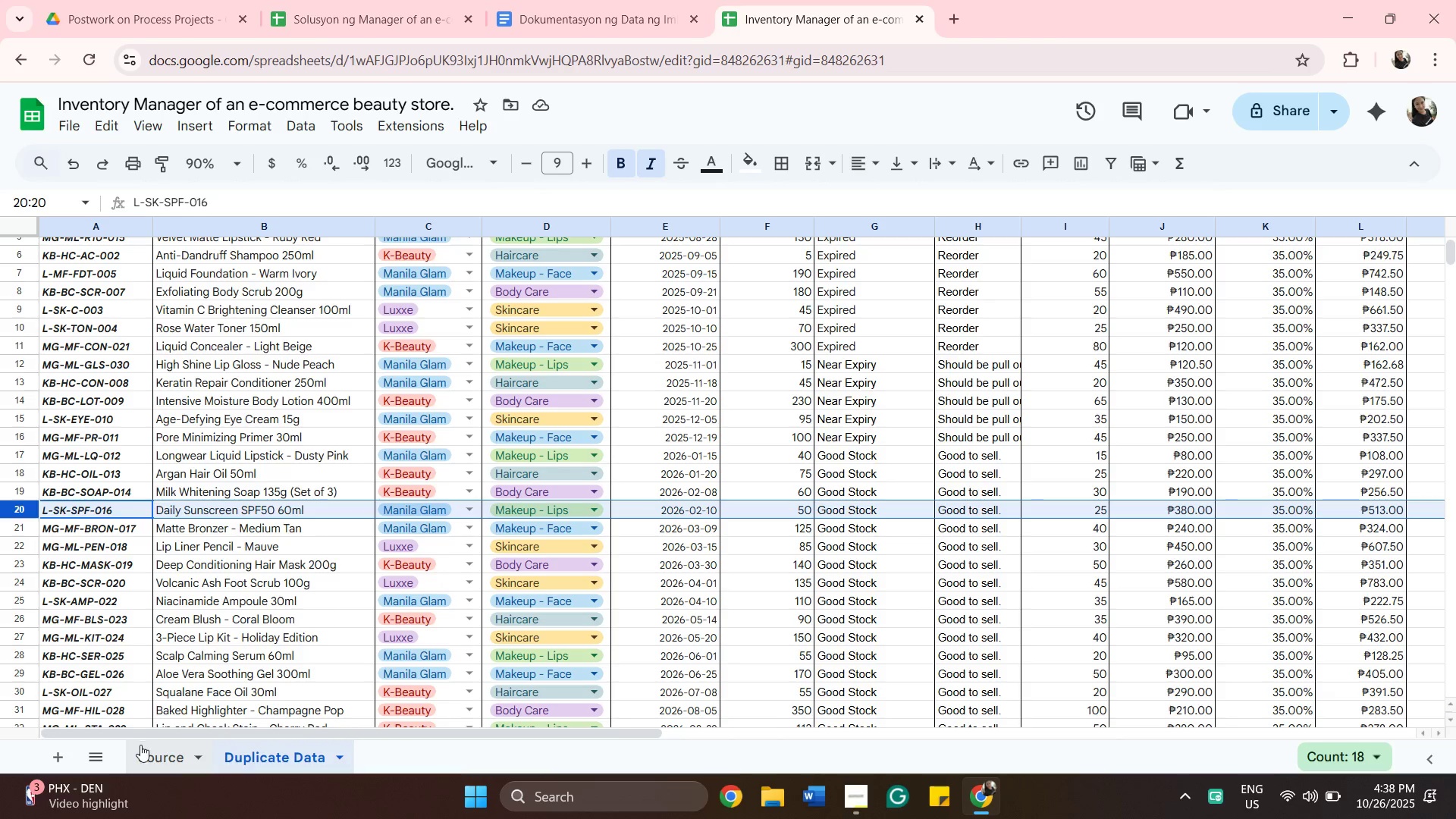 
left_click([142, 746])
 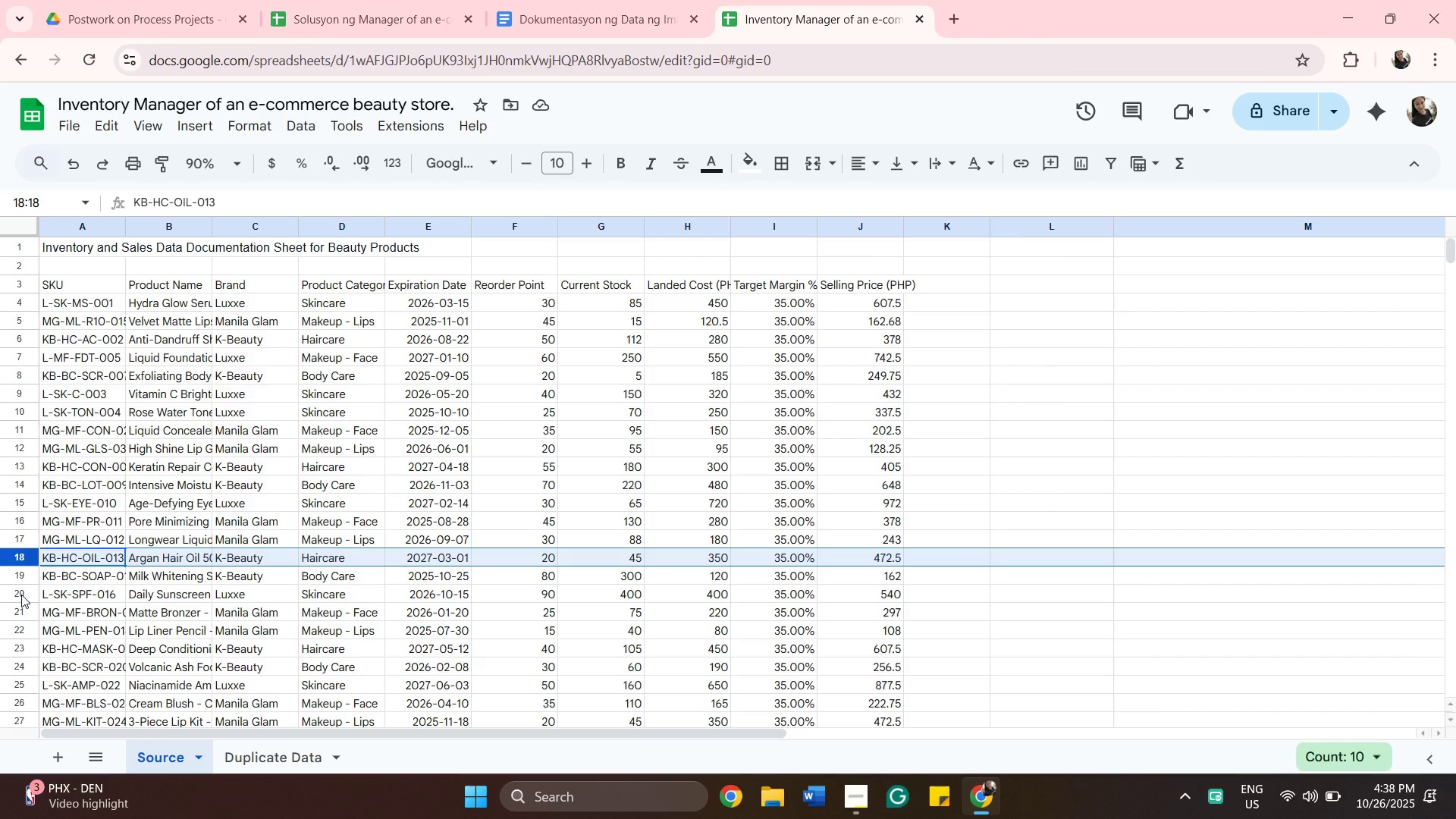 
left_click([21, 595])
 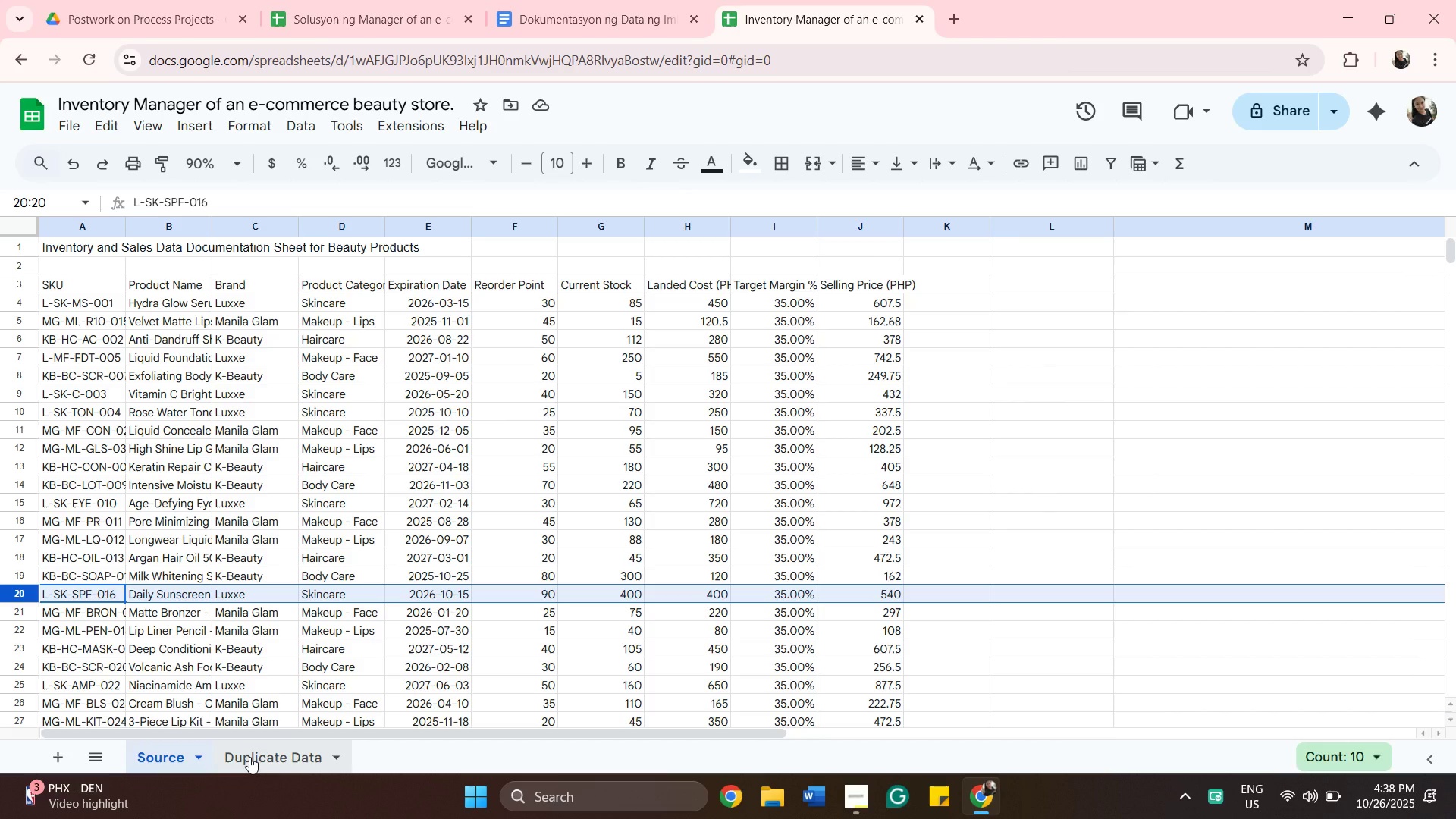 
left_click([249, 757])
 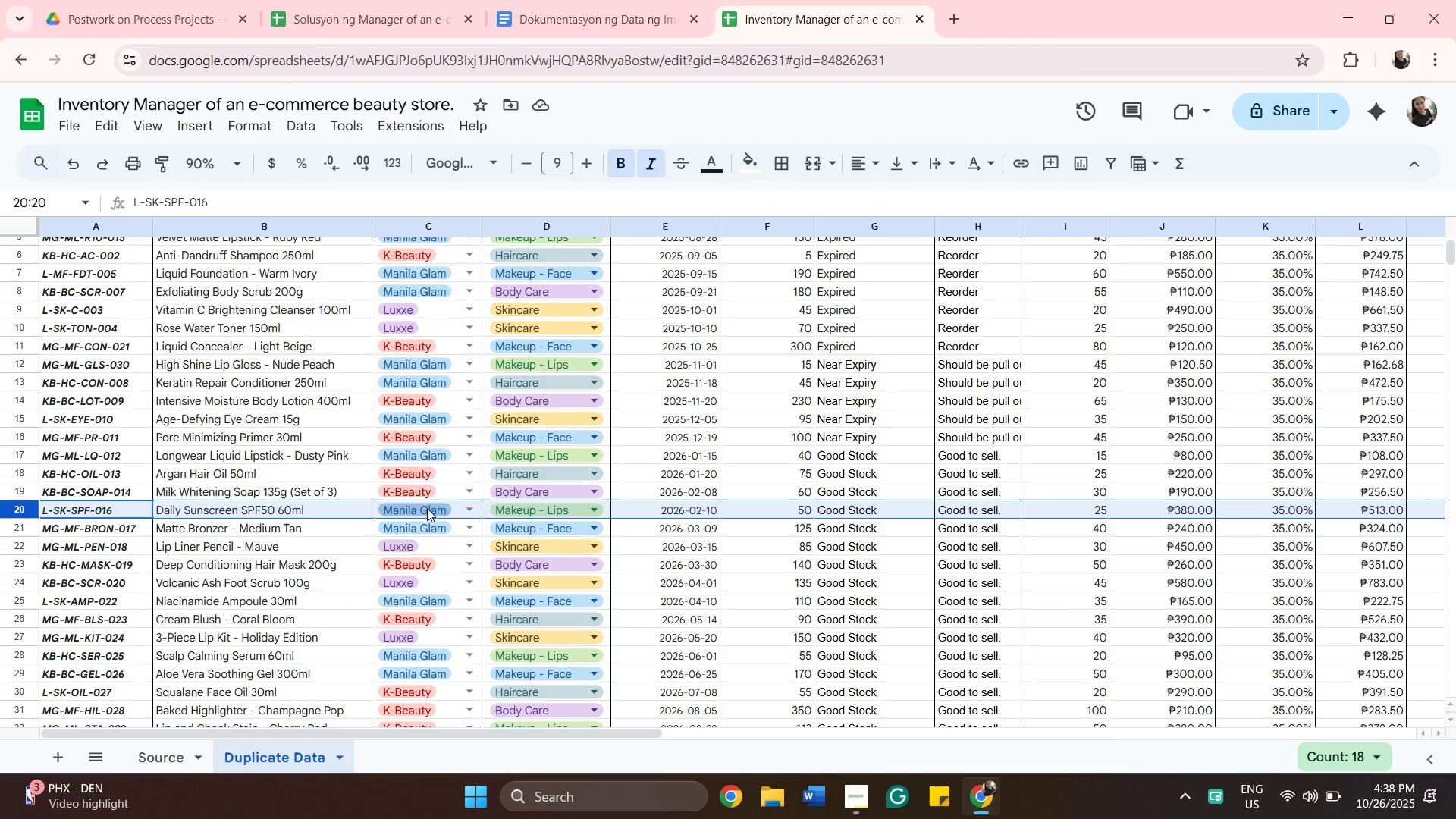 
left_click([432, 509])
 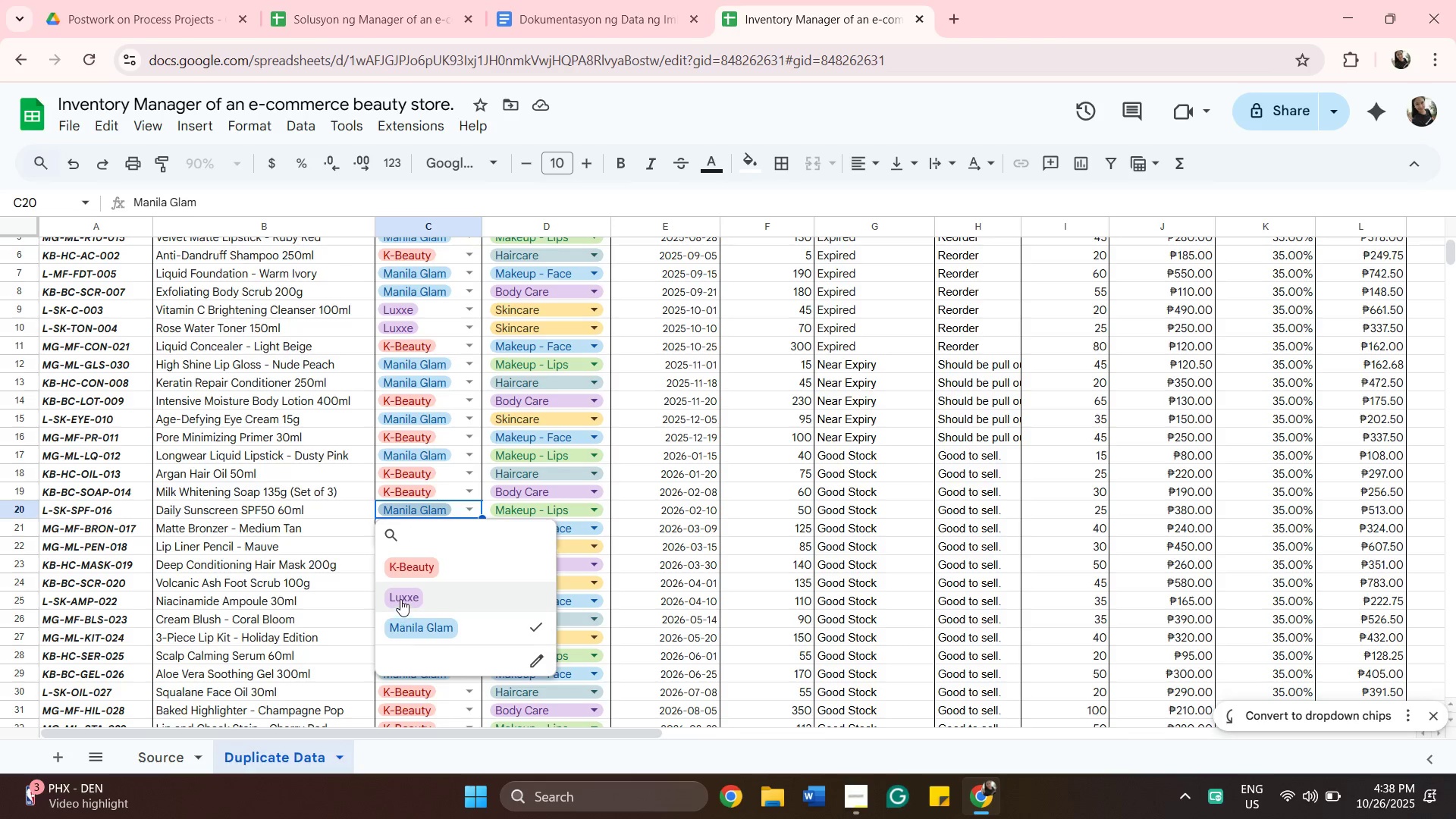 
left_click([400, 599])
 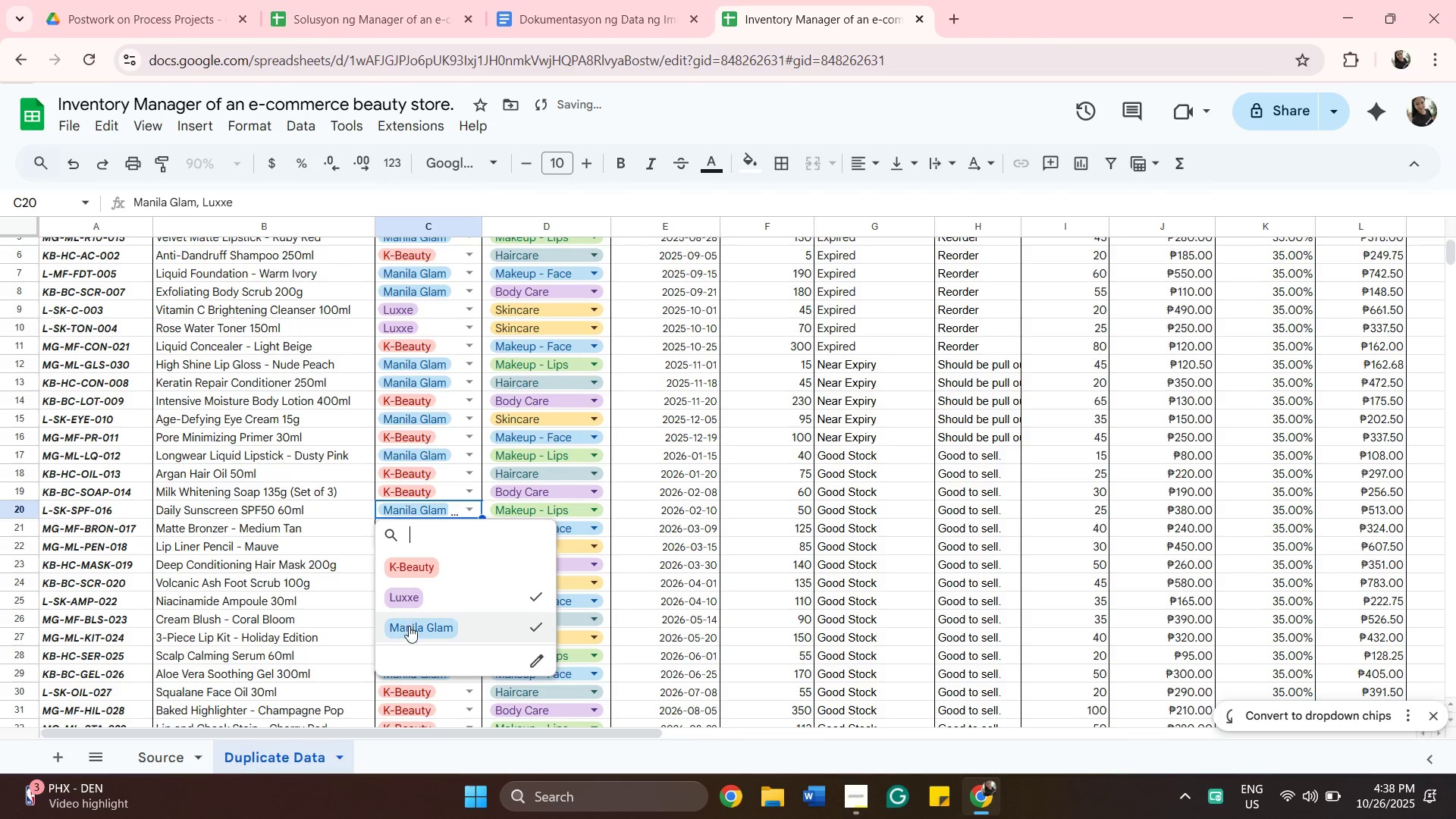 
left_click([409, 626])
 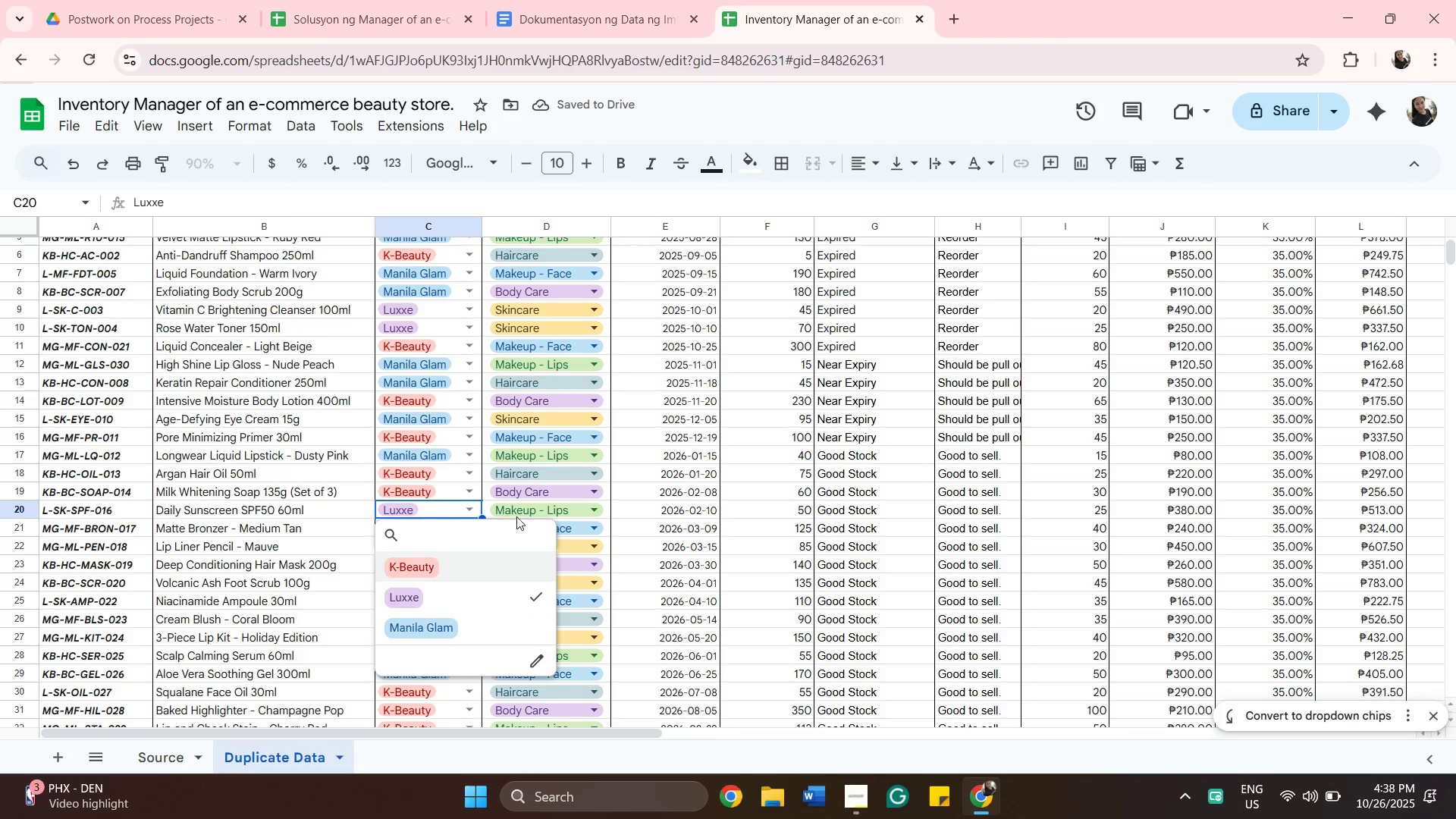 
left_click([560, 509])
 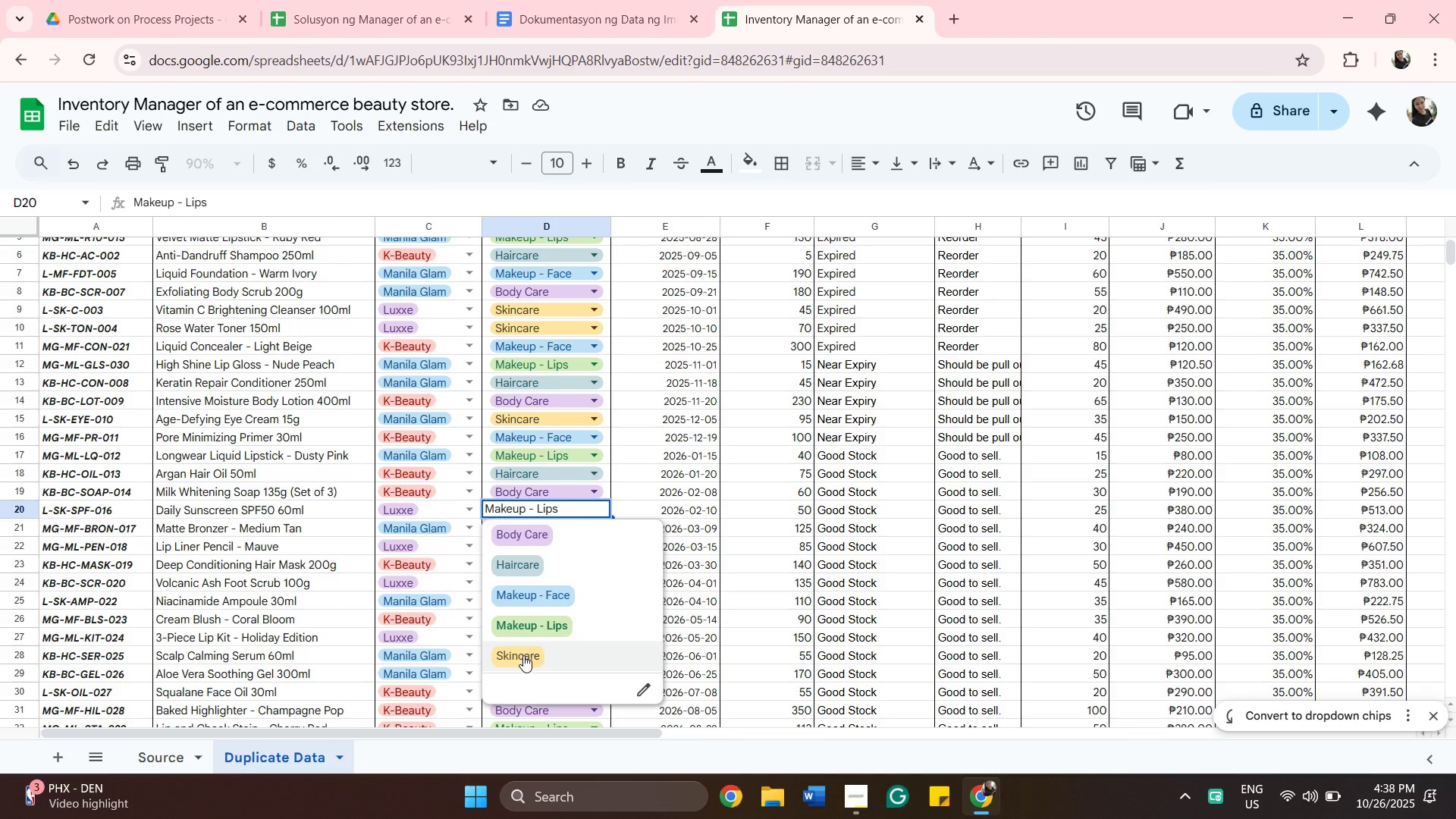 
left_click([522, 656])
 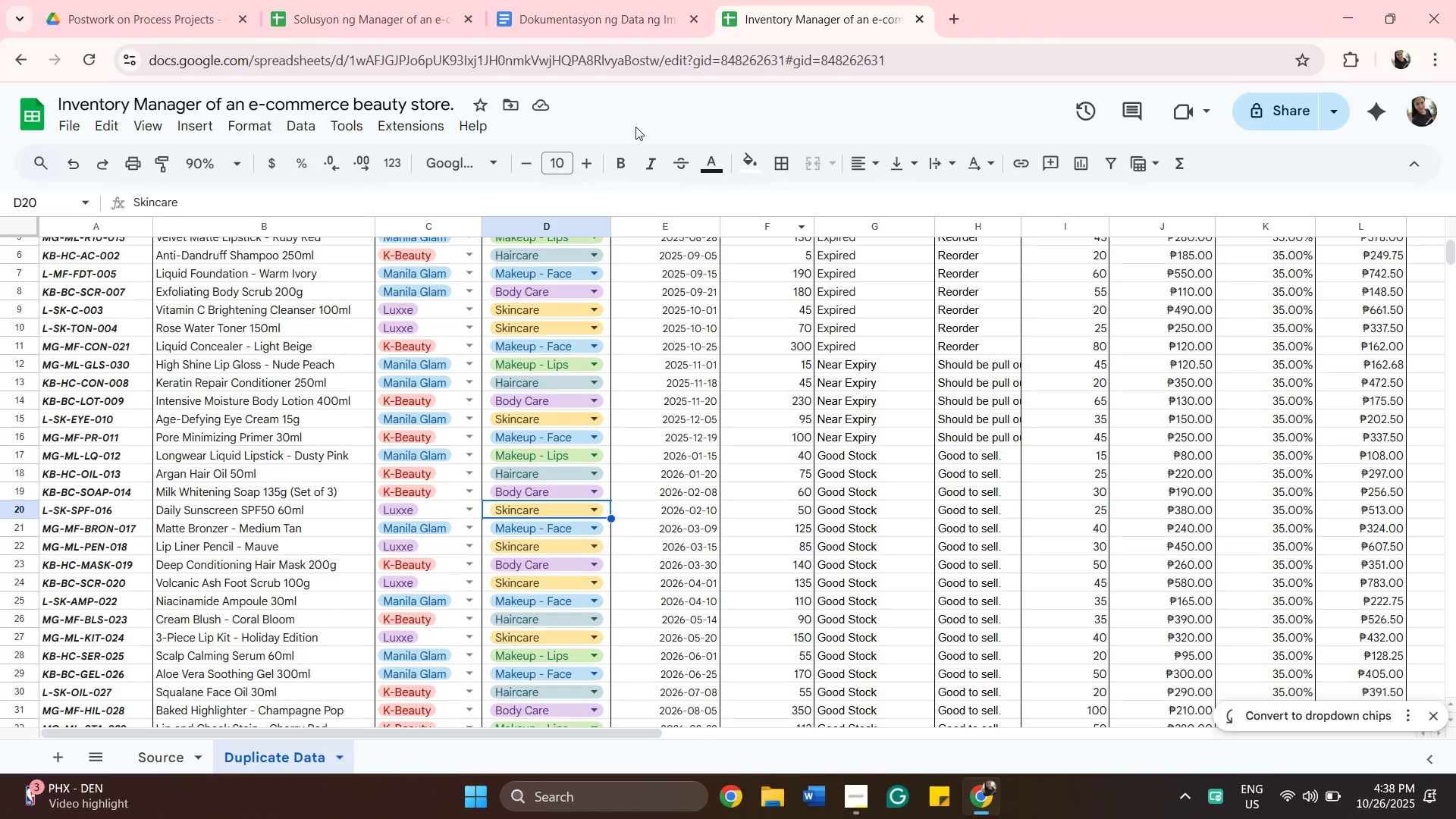 
wait(17.7)
 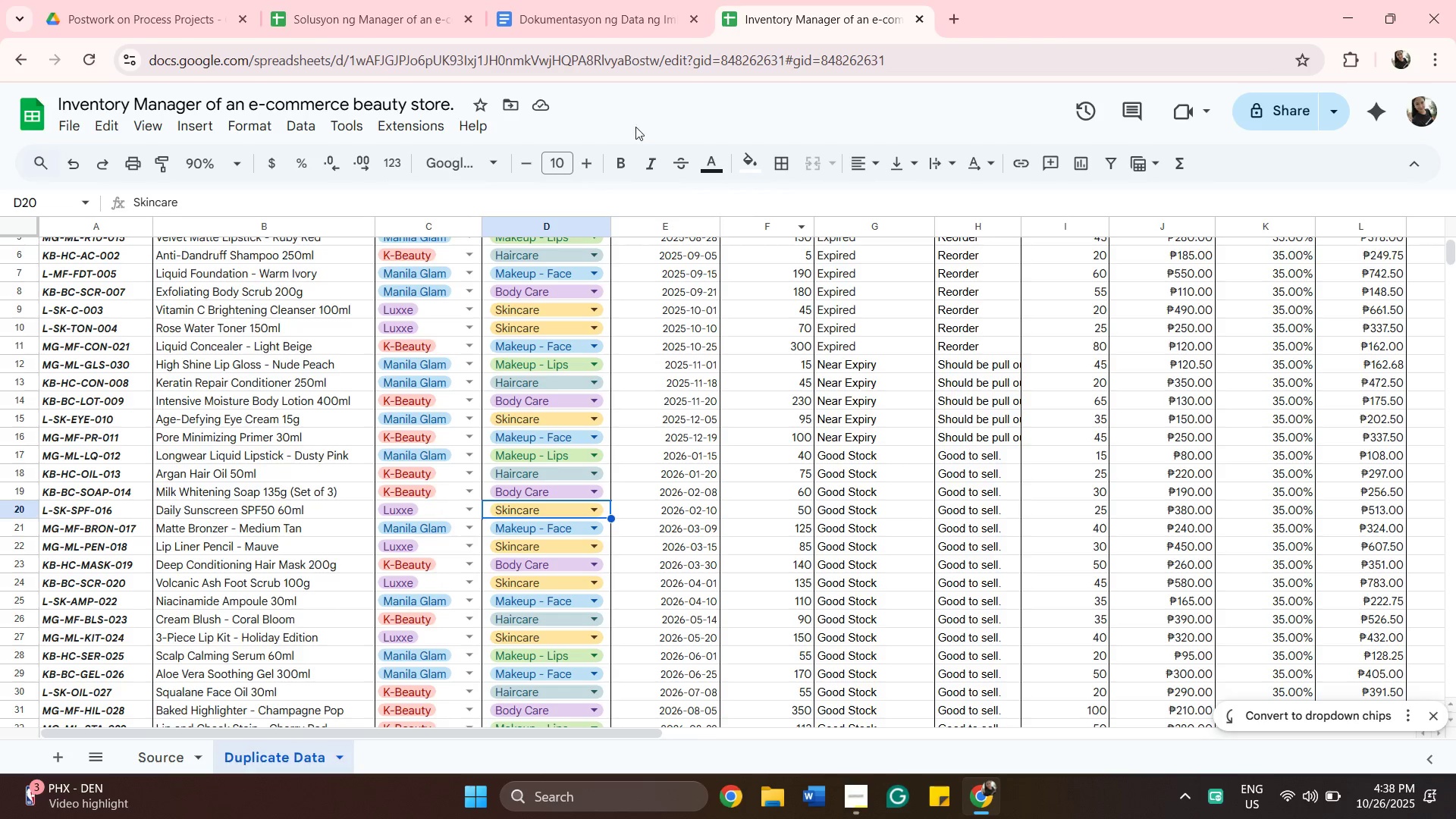 
left_click_drag(start_coordinate=[1451, 256], to_coordinate=[1451, 270])
 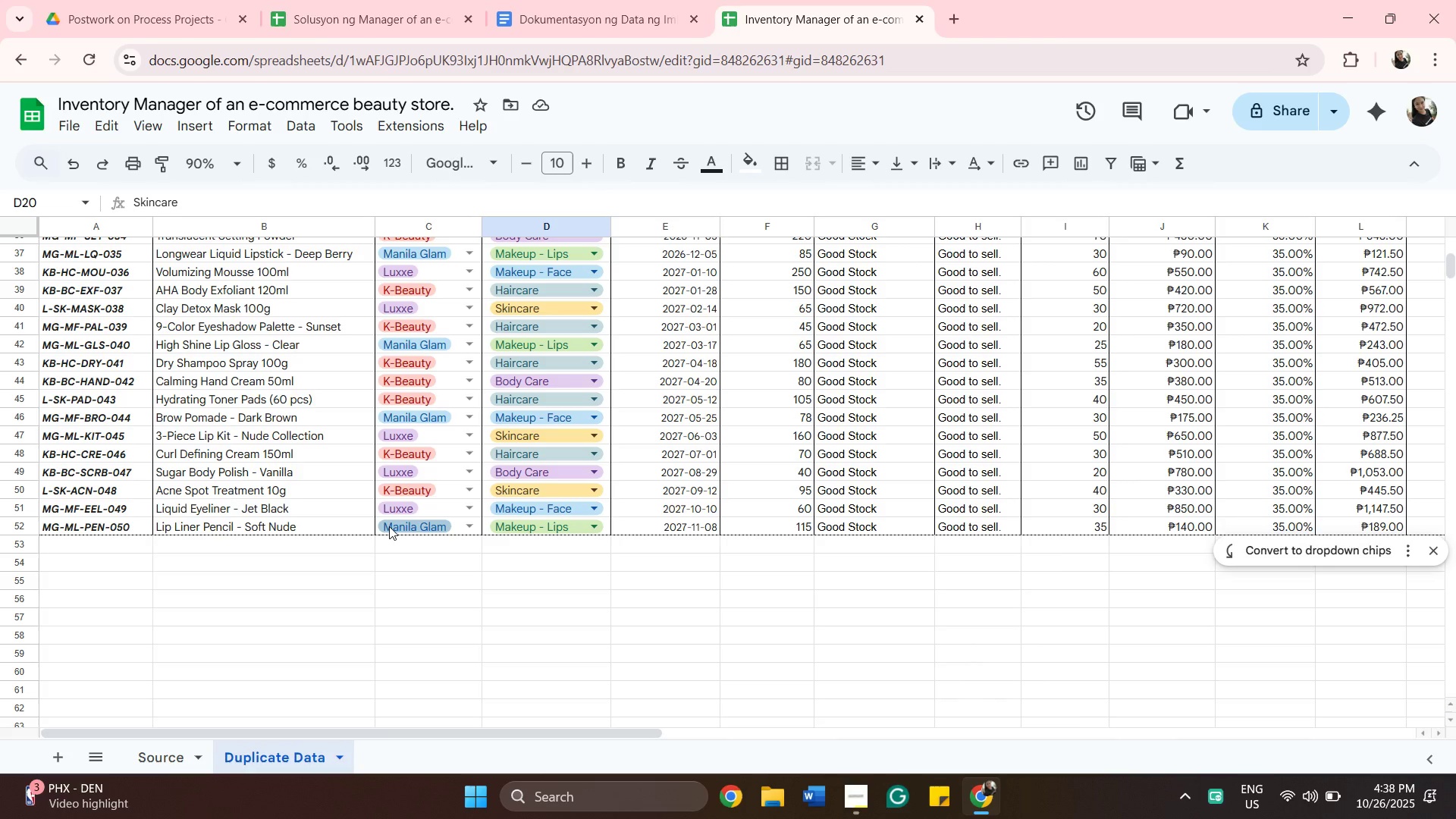 
left_click([389, 526])
 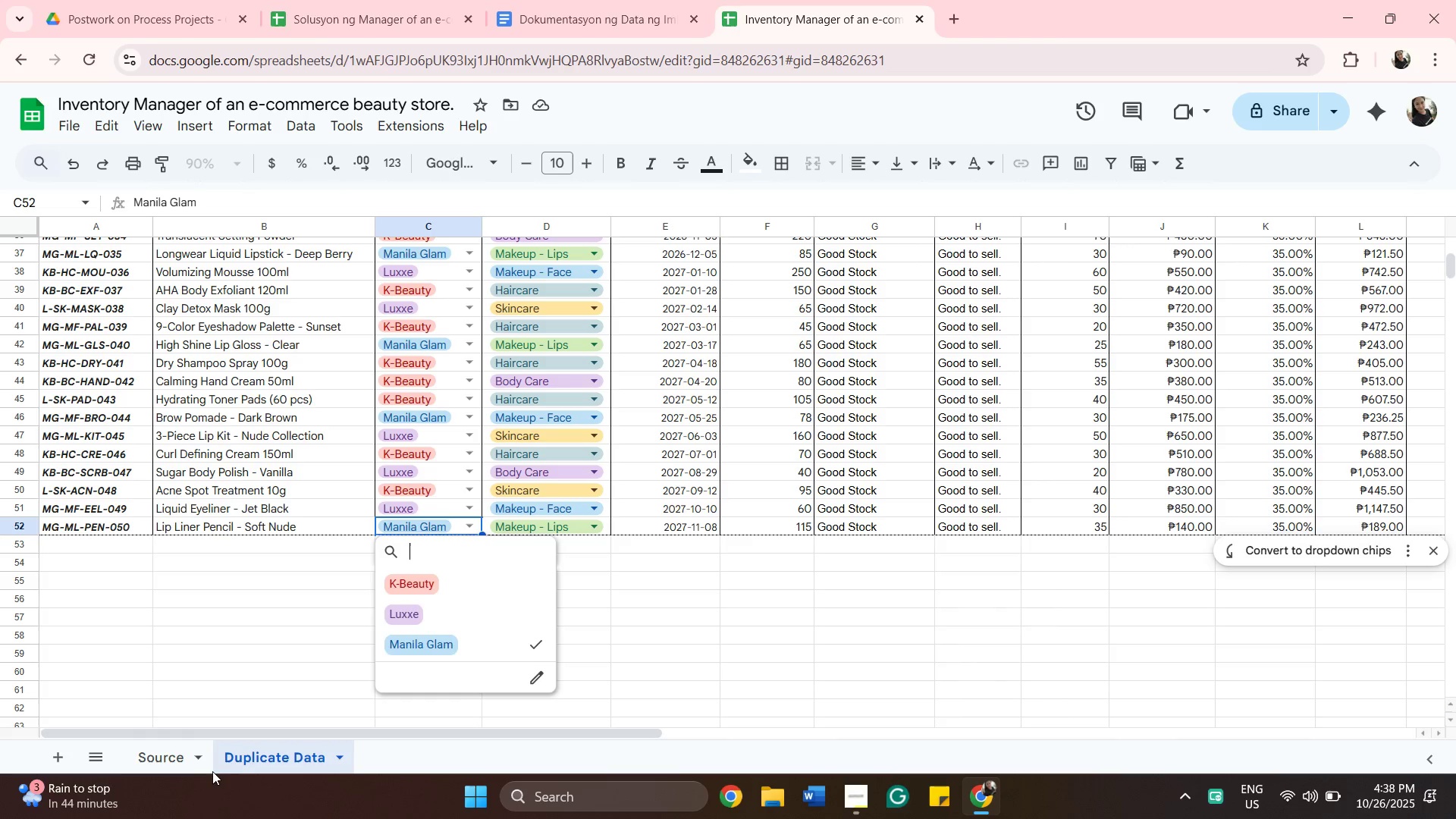 
left_click([176, 760])
 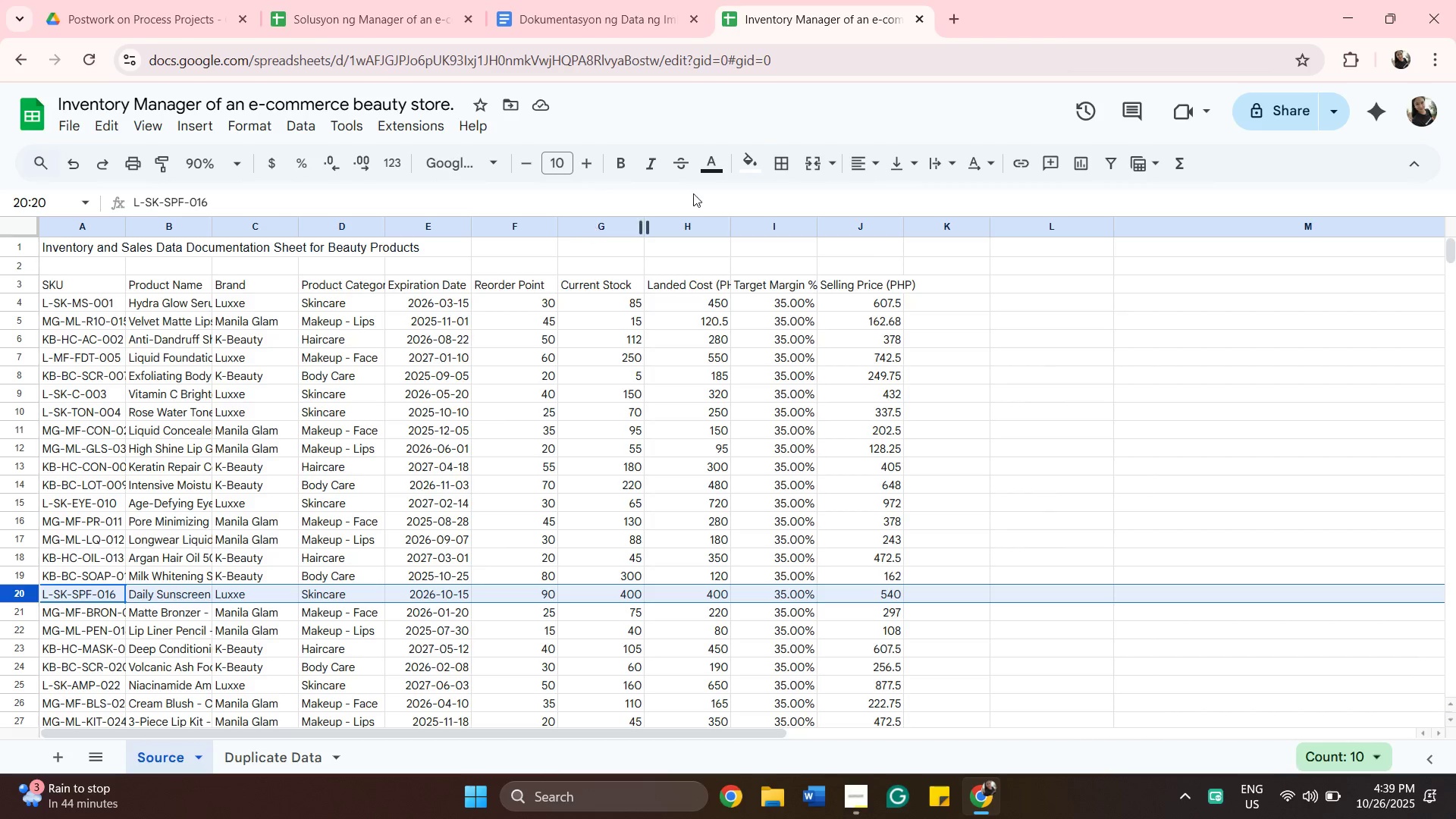 
wait(7.29)
 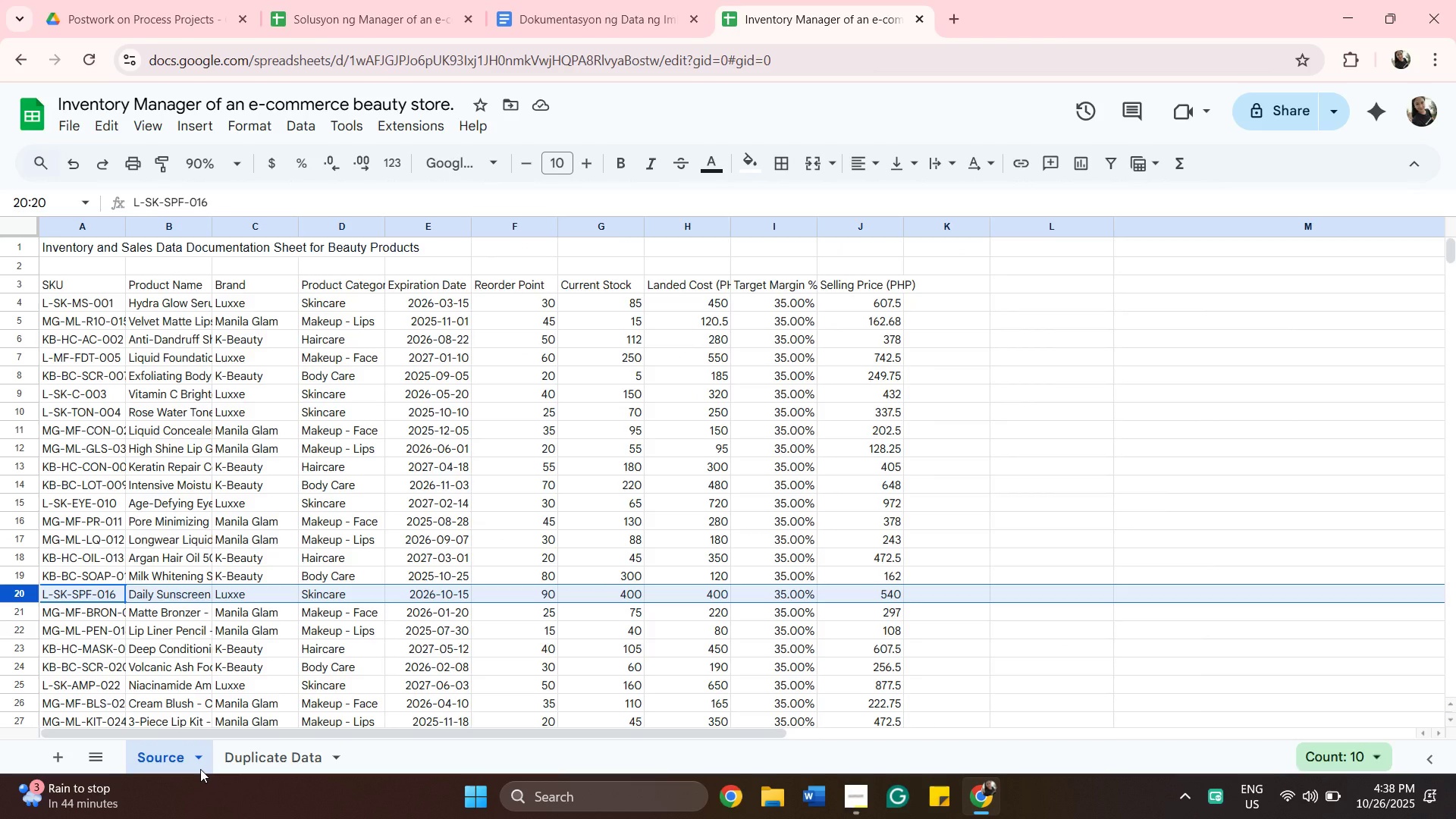 
left_click_drag(start_coordinate=[788, 27], to_coordinate=[413, 24])
 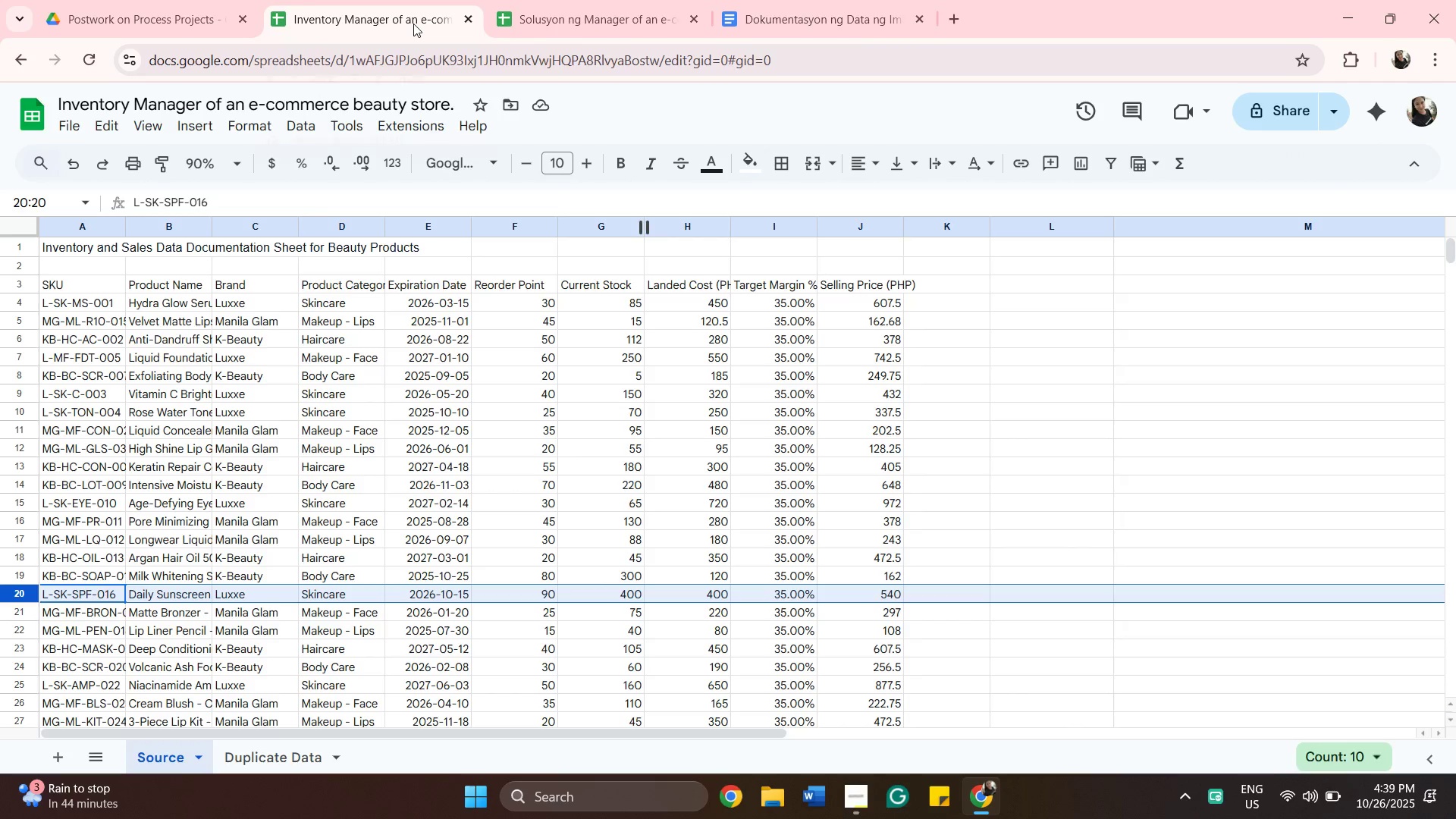 
left_click_drag(start_coordinate=[413, 24], to_coordinate=[406, 189])
 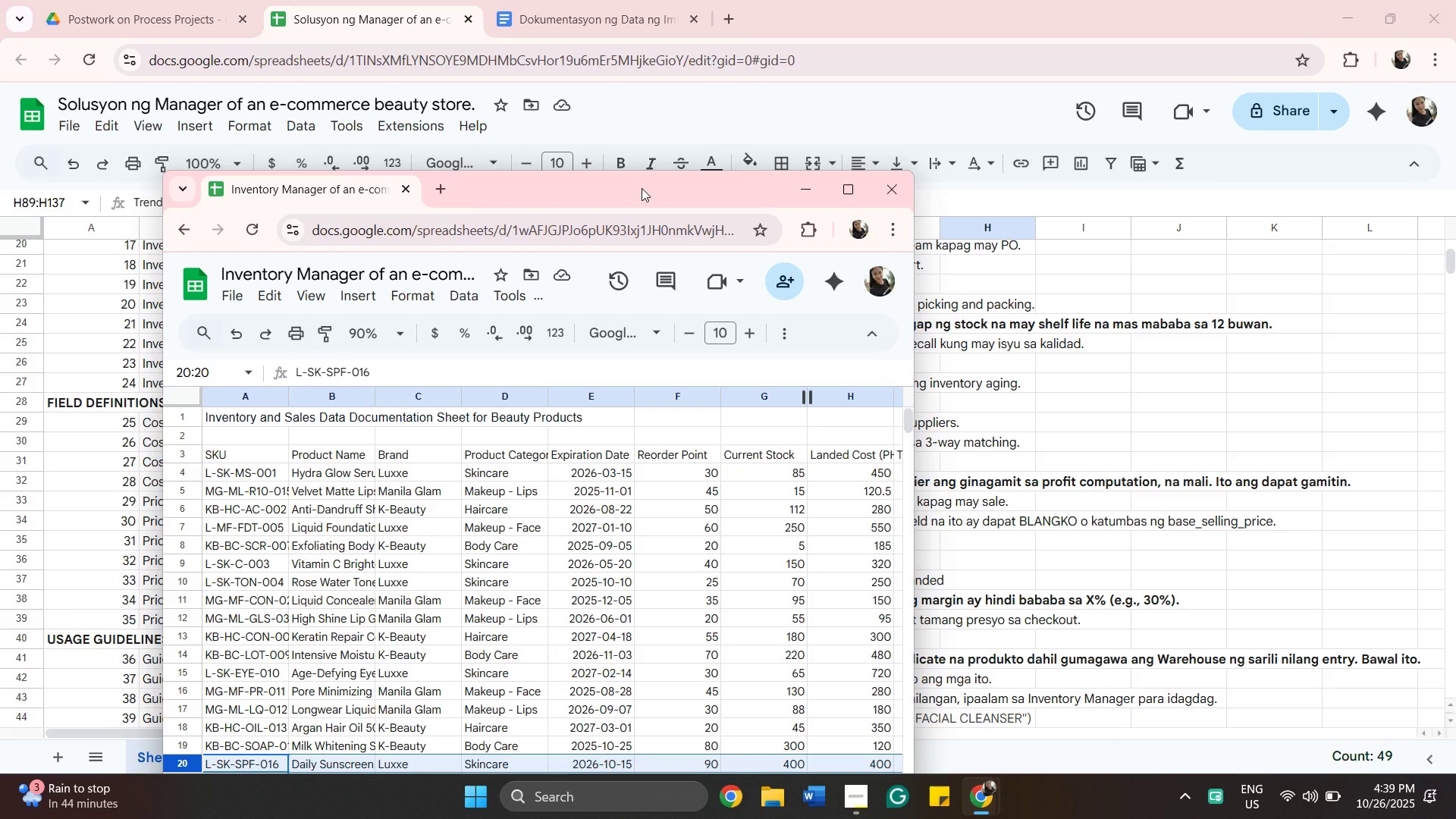 
left_click_drag(start_coordinate=[642, 188], to_coordinate=[485, 21])
 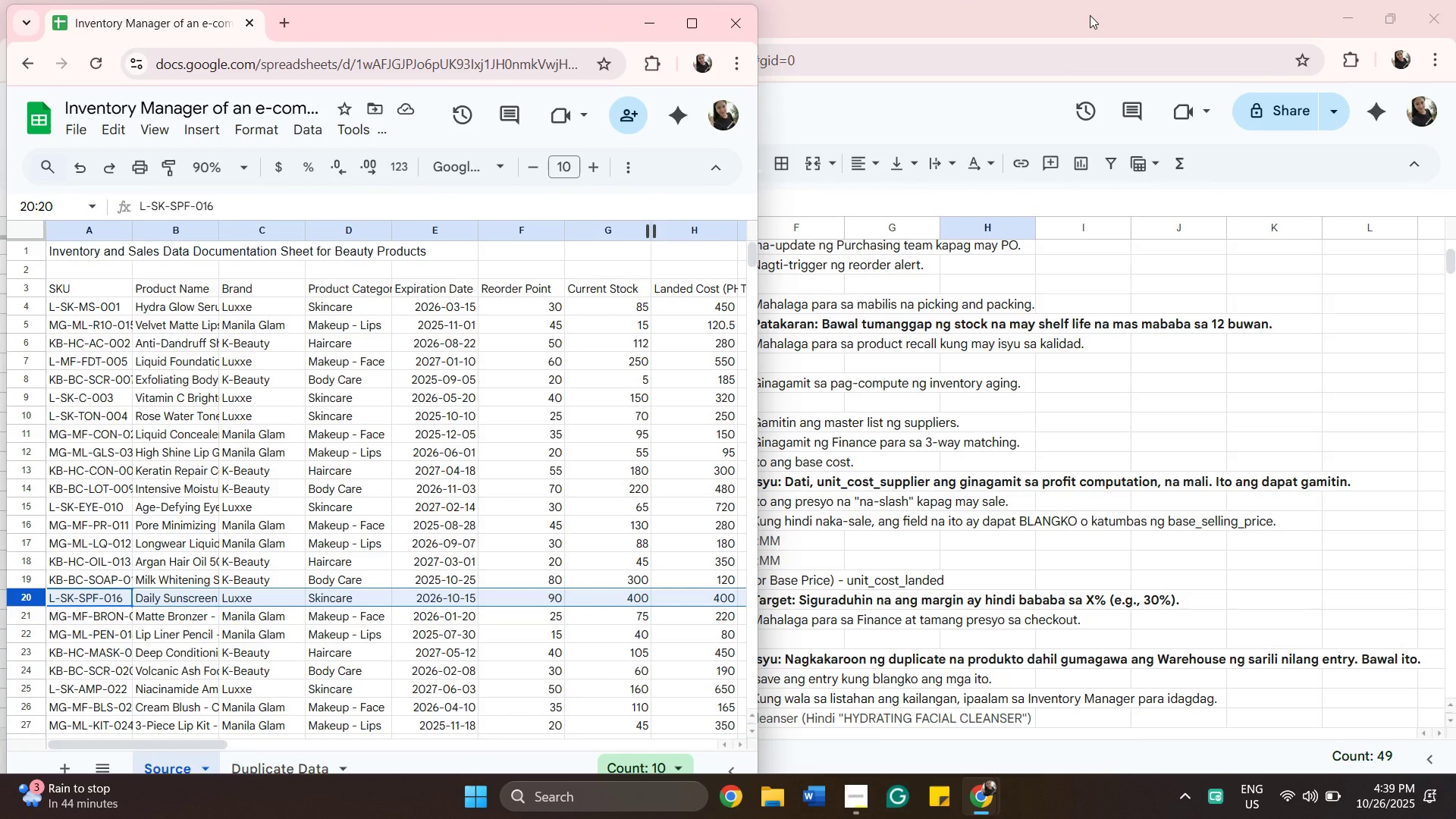 
left_click([1090, 15])
 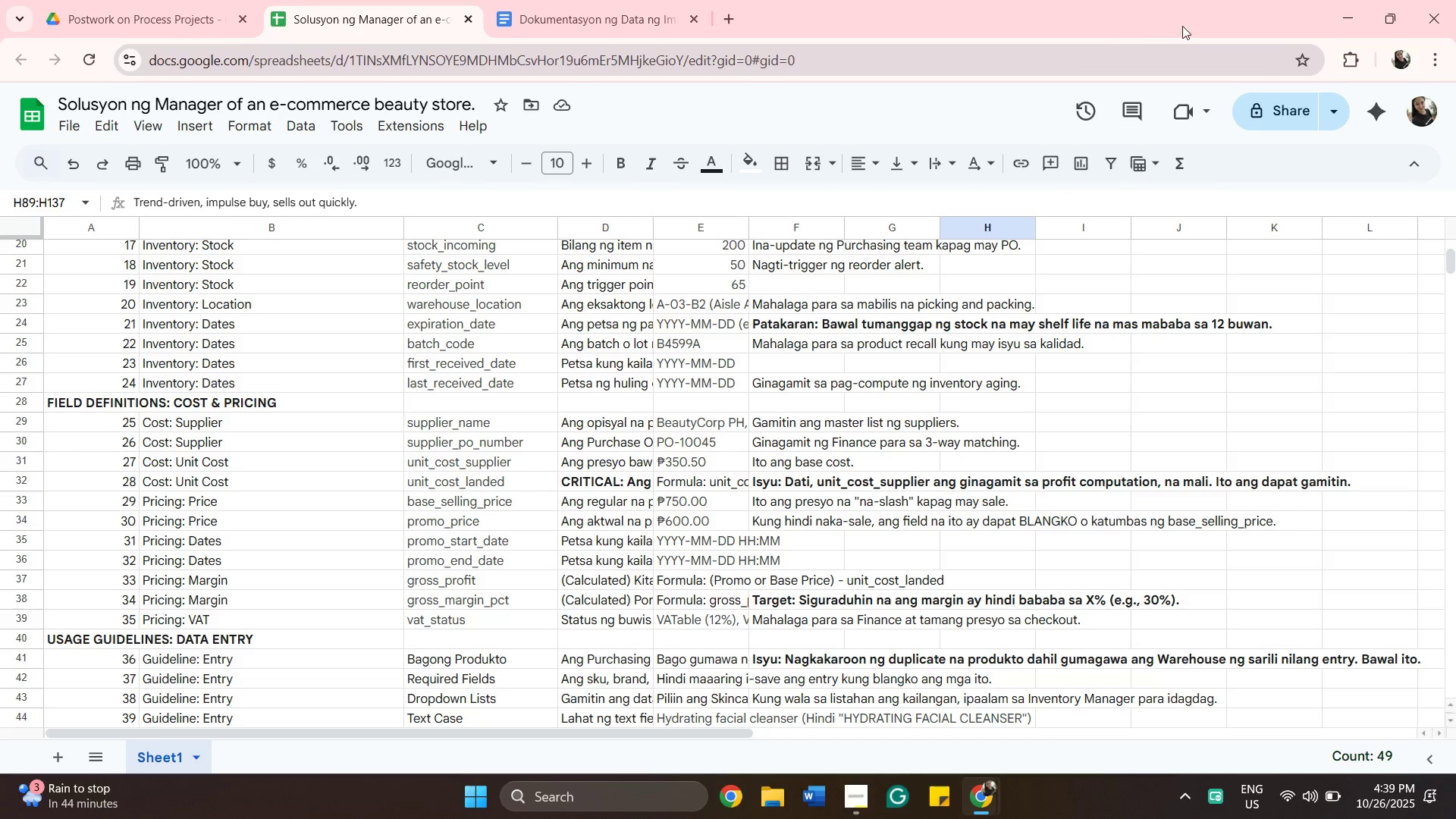 
wait(5.99)
 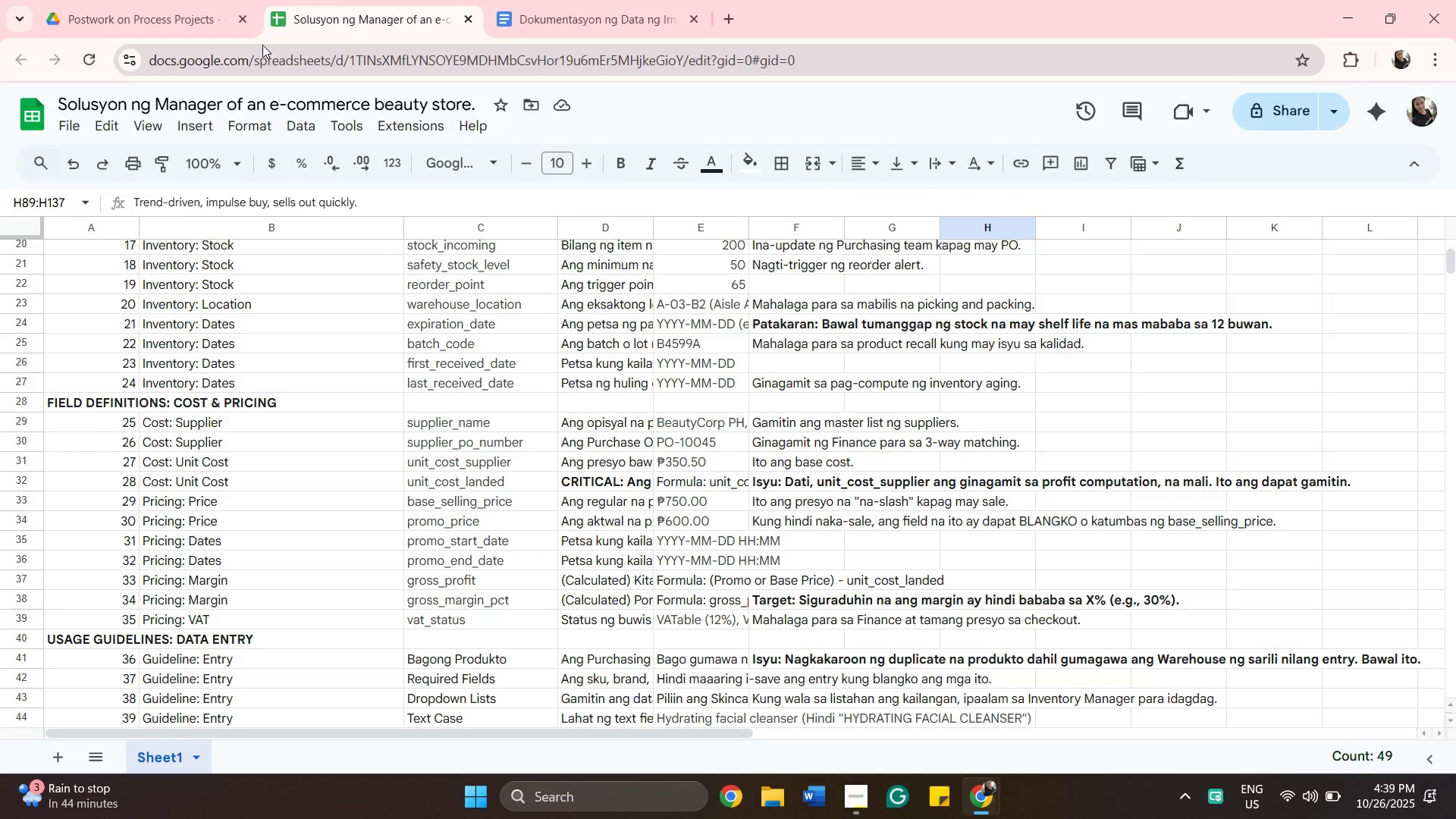 
left_click([1382, 24])
 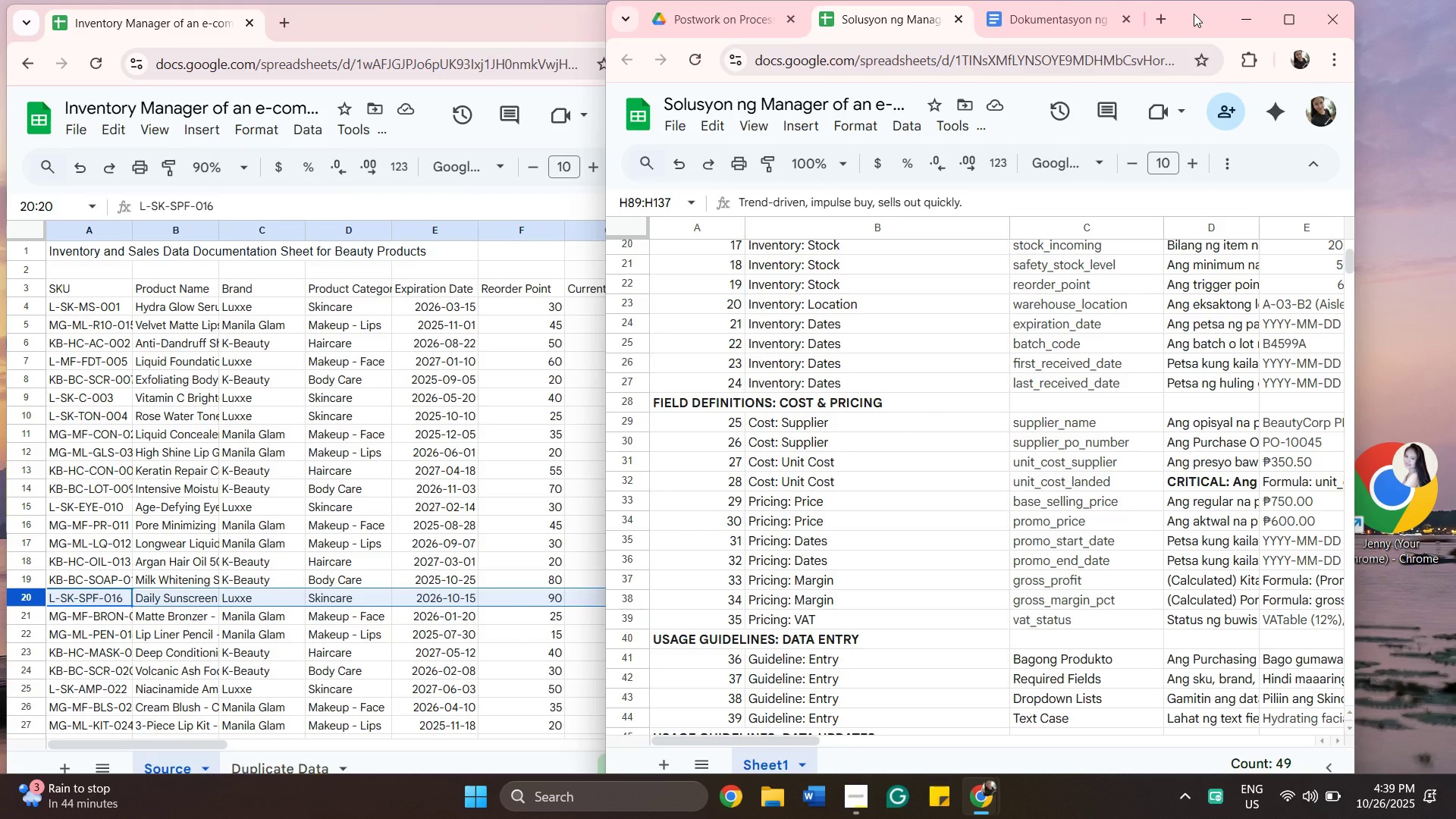 
wait(9.01)
 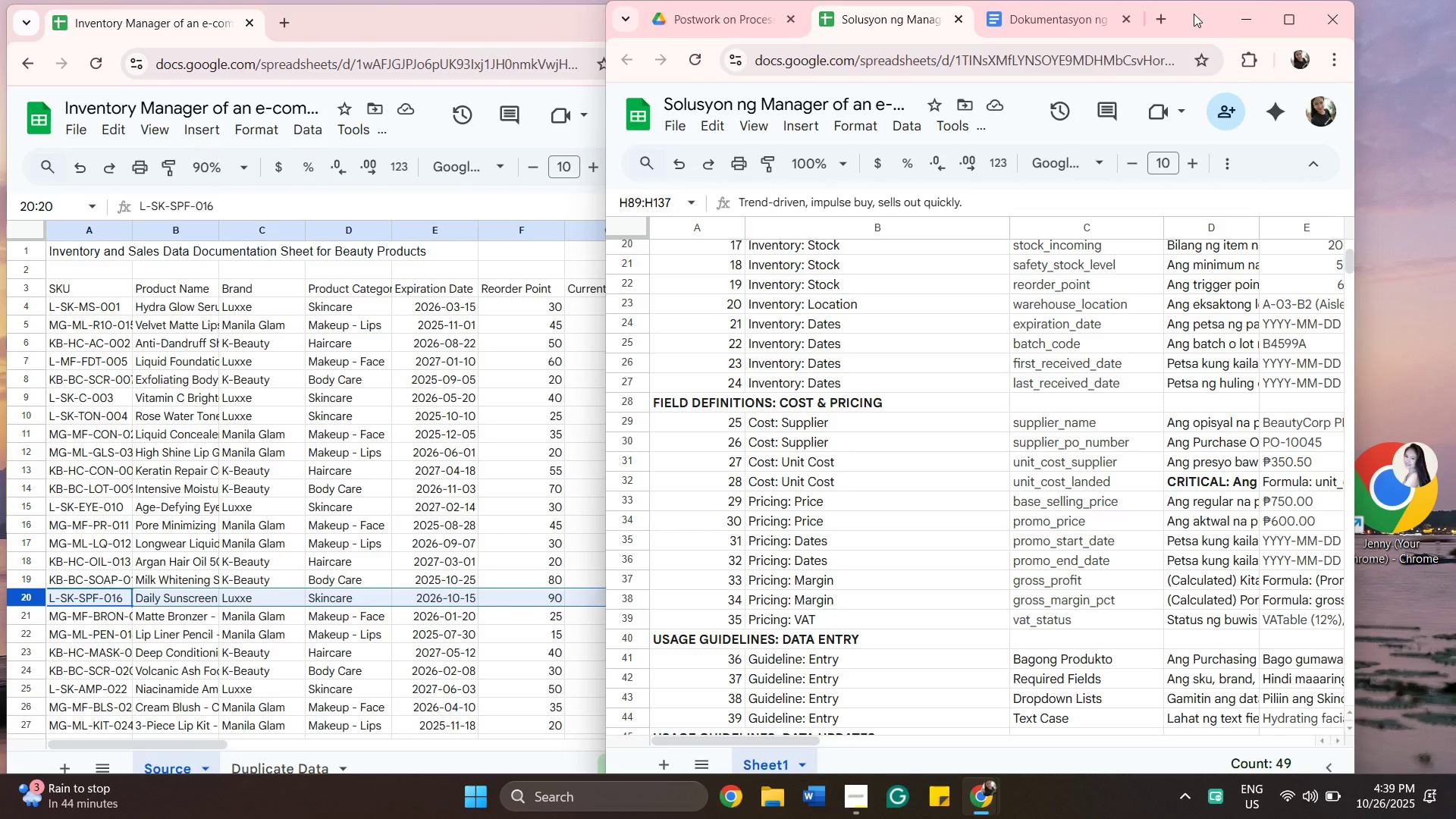 
left_click_drag(start_coordinate=[1208, 13], to_coordinate=[1085, 2])
 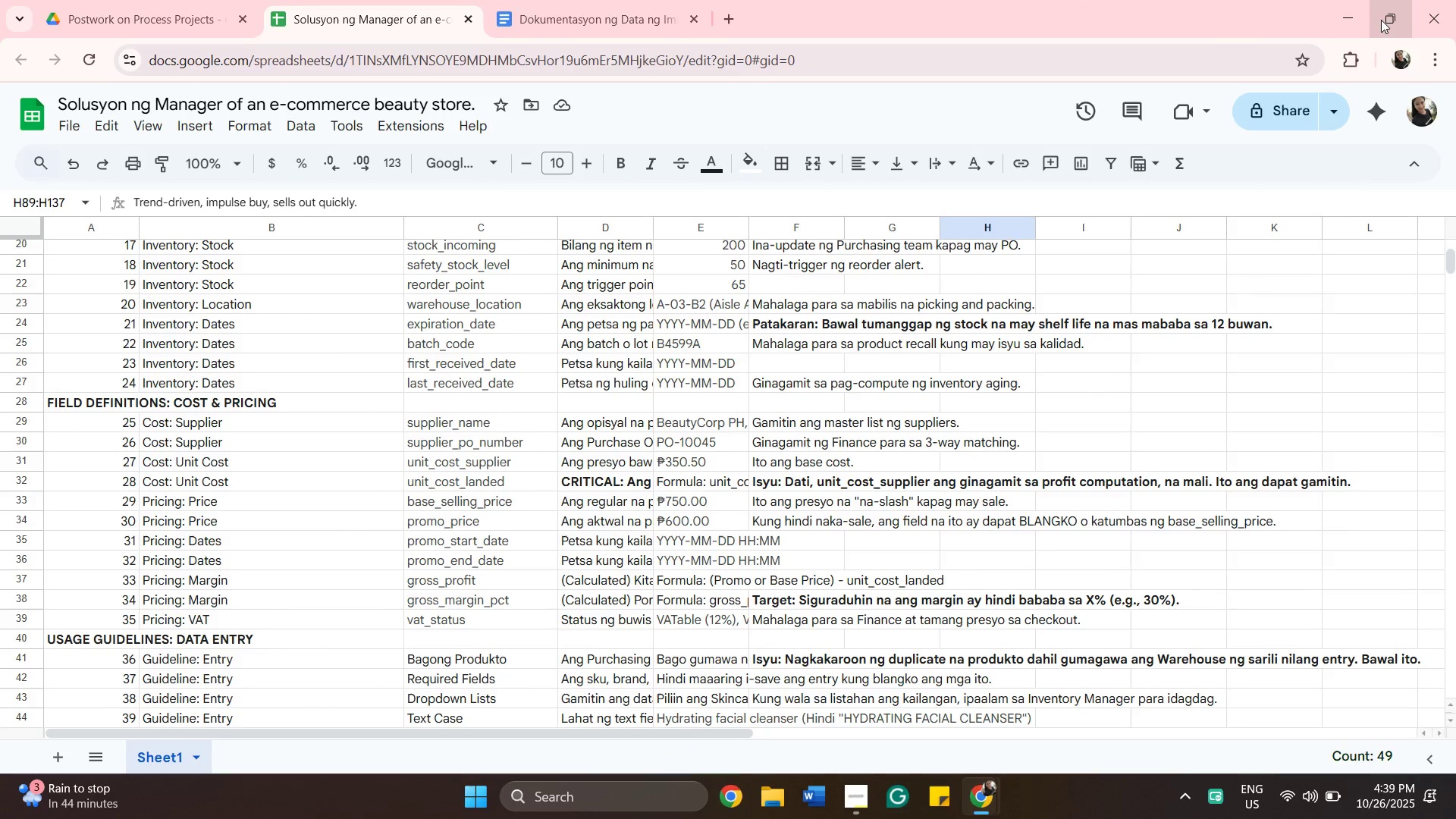 
left_click([1381, 19])
 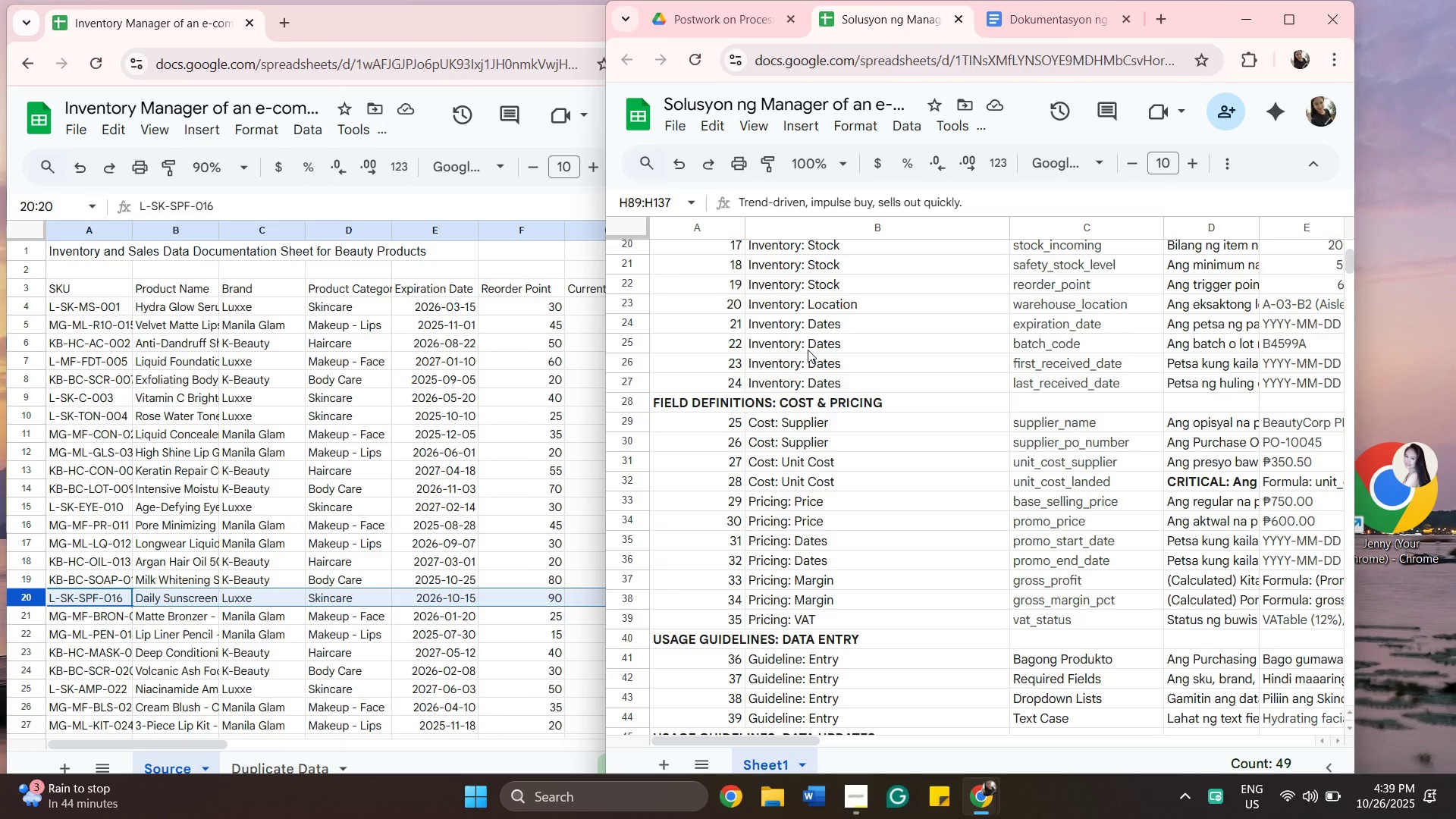 
wait(13.88)
 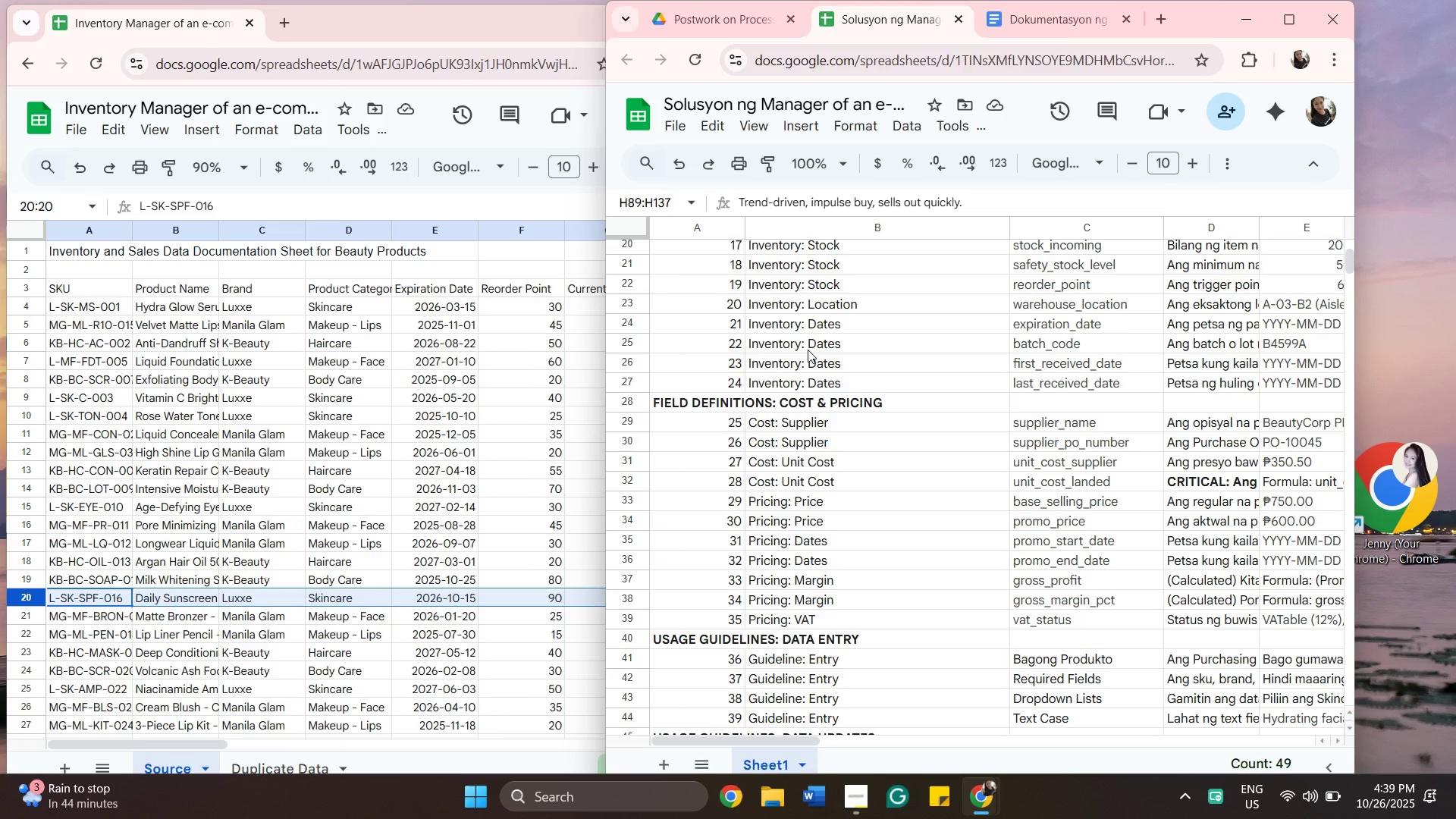 
scroll: coordinate [930, 598], scroll_direction: up, amount: 5.0
 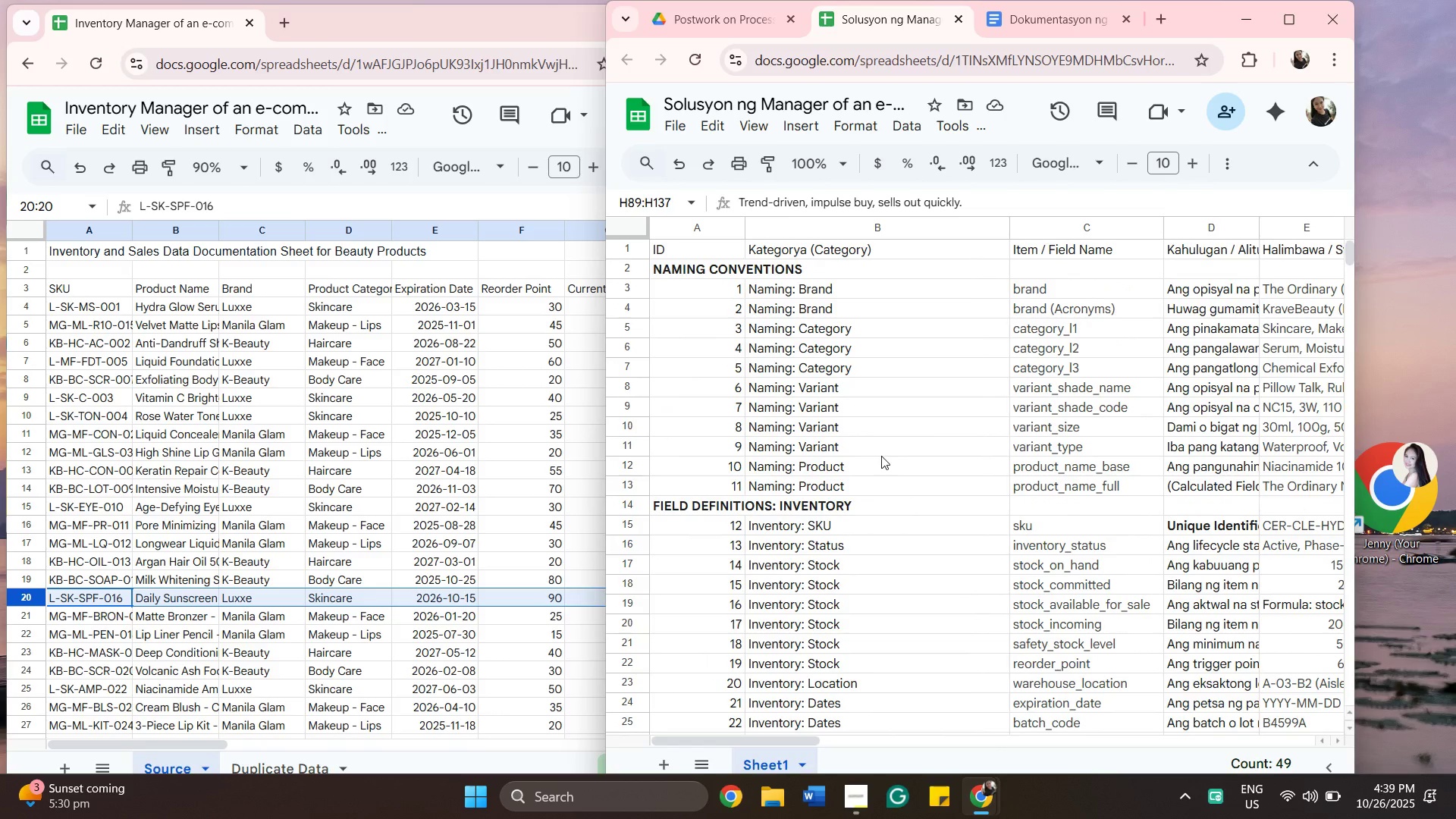 
scroll: coordinate [259, 711], scroll_direction: down, amount: 1.0
 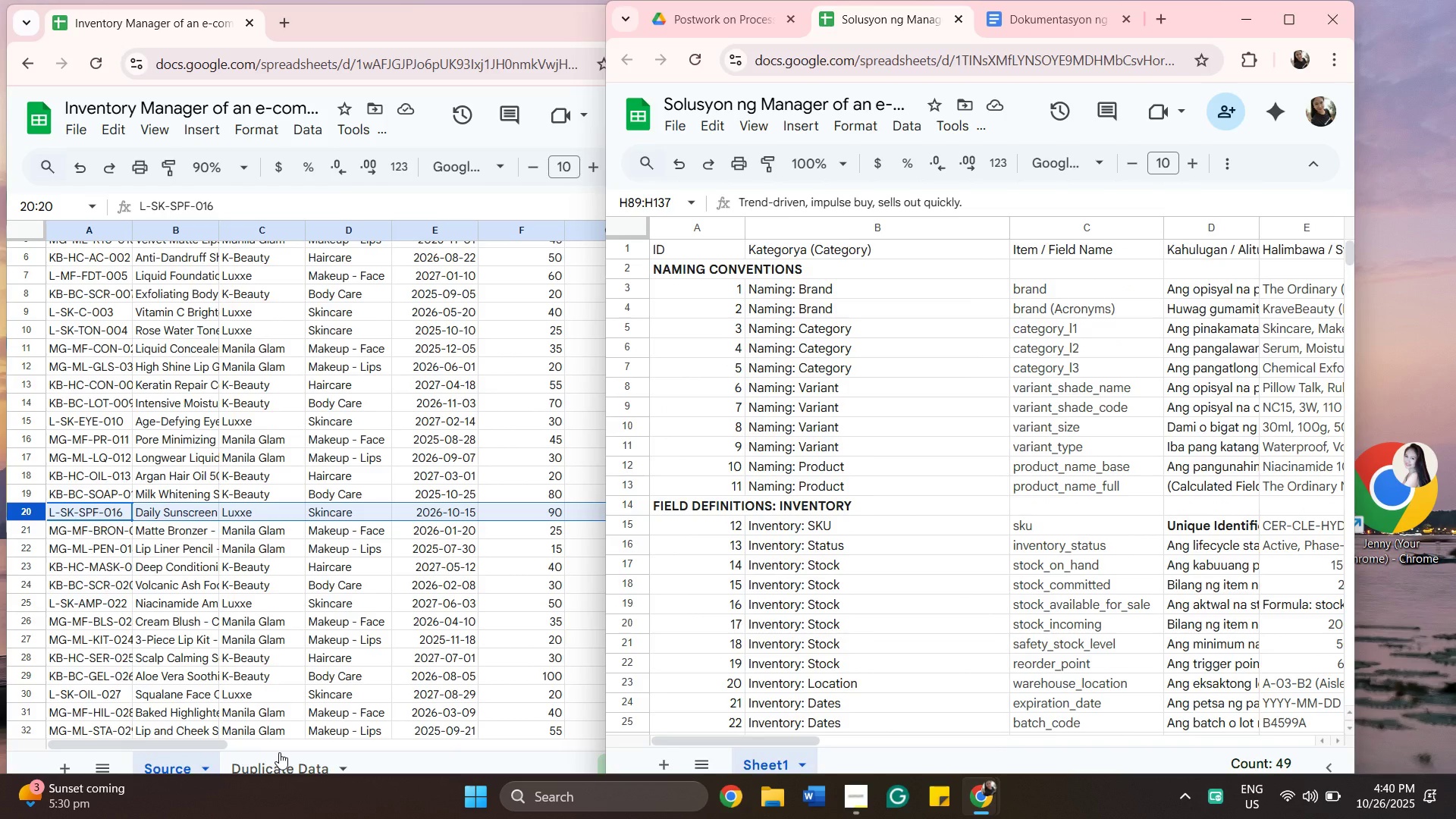 
scroll: coordinate [400, 602], scroll_direction: none, amount: 0.0
 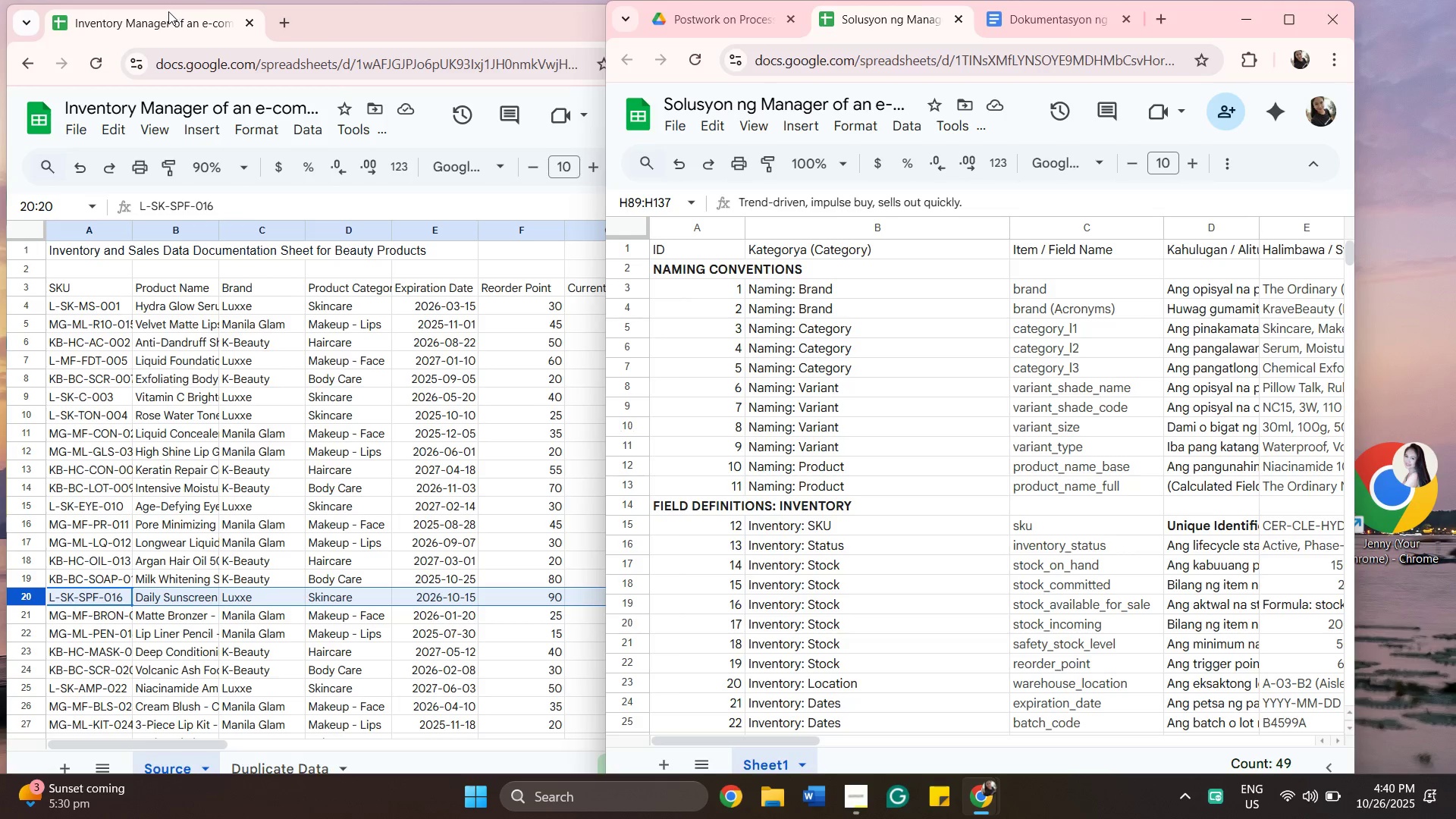 
left_click_drag(start_coordinate=[163, 21], to_coordinate=[786, 35])
 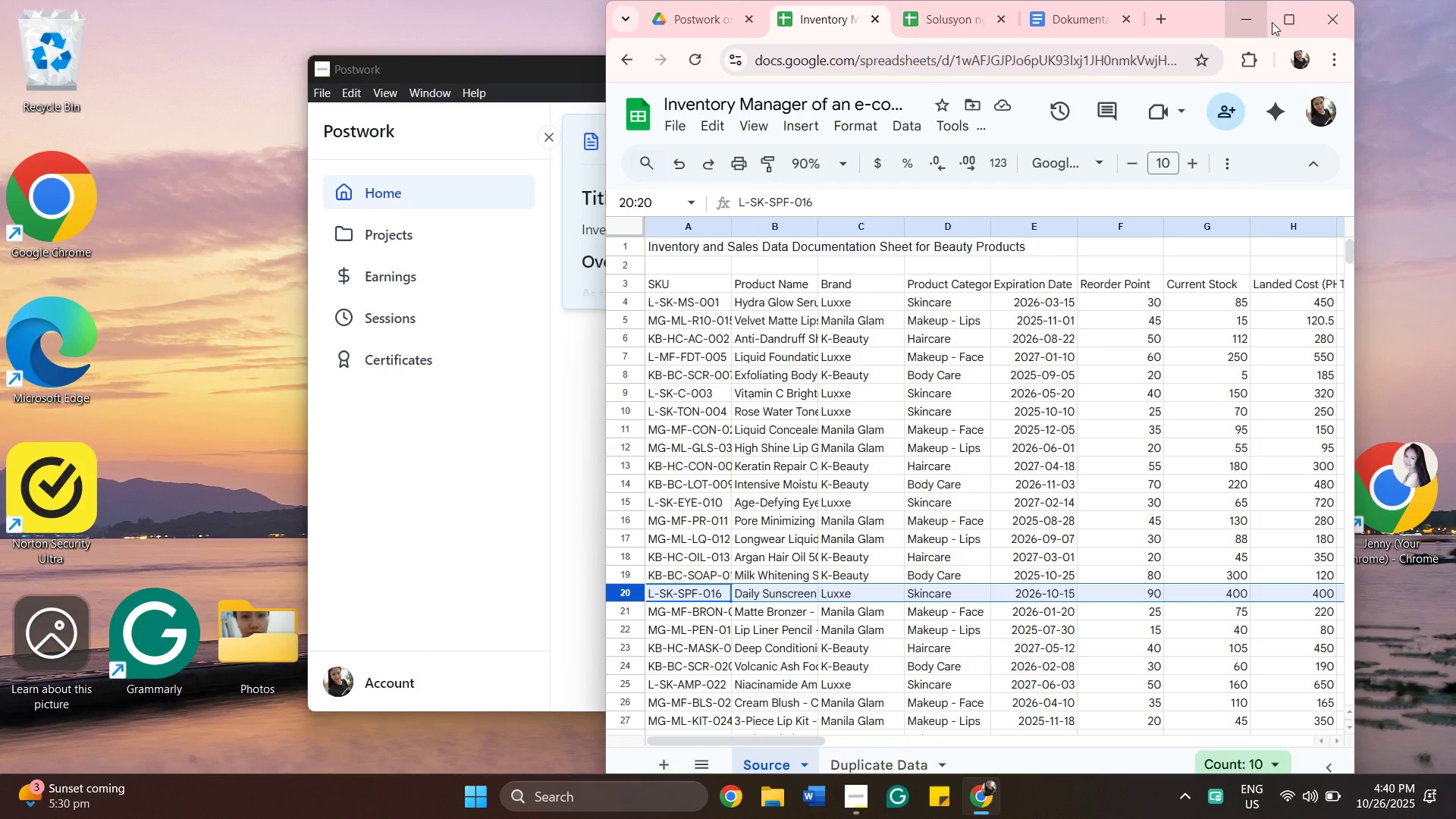 
left_click([1283, 20])
 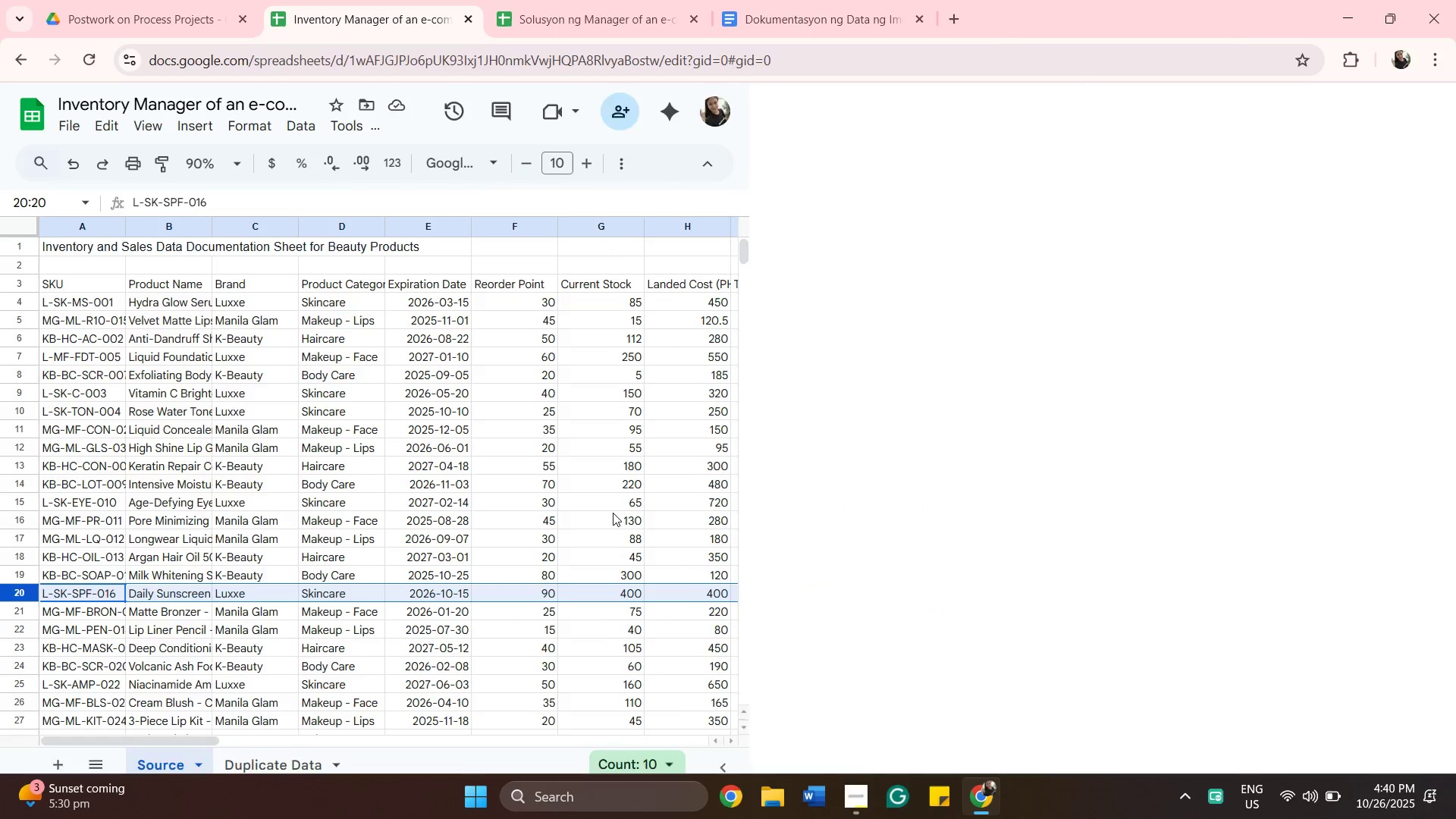 
scroll: coordinate [613, 513], scroll_direction: down, amount: 2.0
 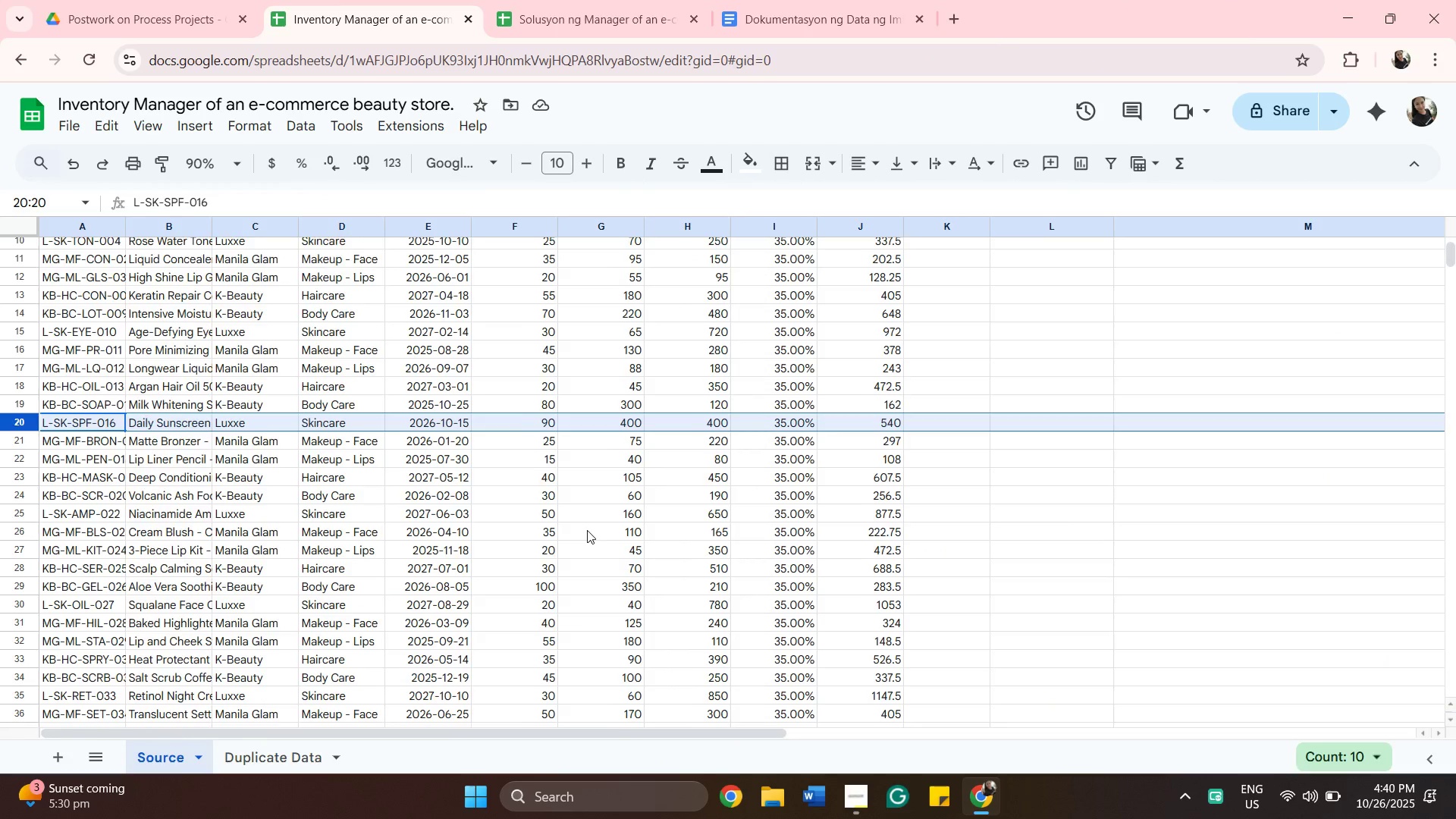 
scroll: coordinate [429, 584], scroll_direction: up, amount: 6.0
 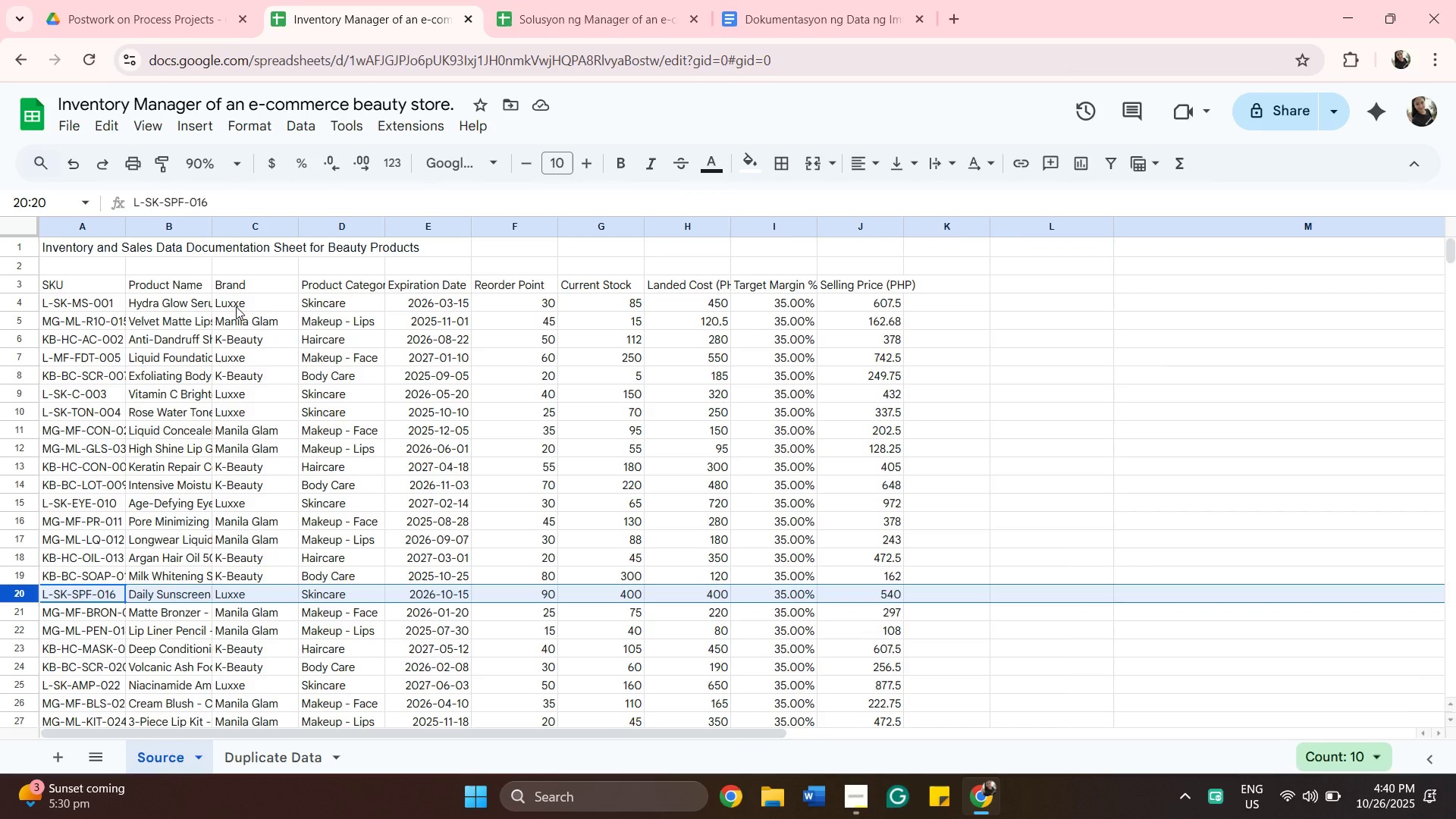 
left_click([236, 306])
 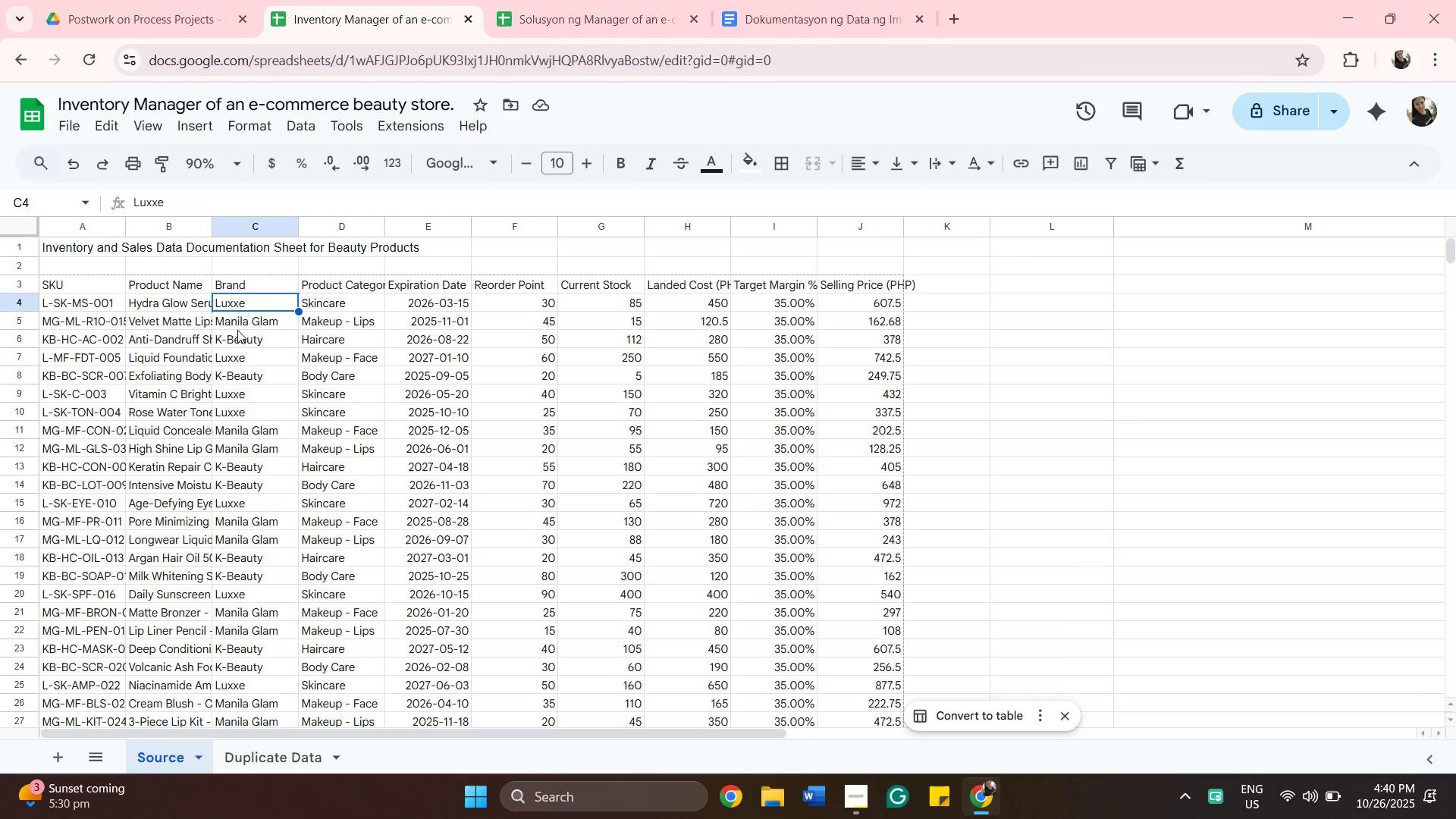 
scroll: coordinate [254, 381], scroll_direction: down, amount: 9.0
 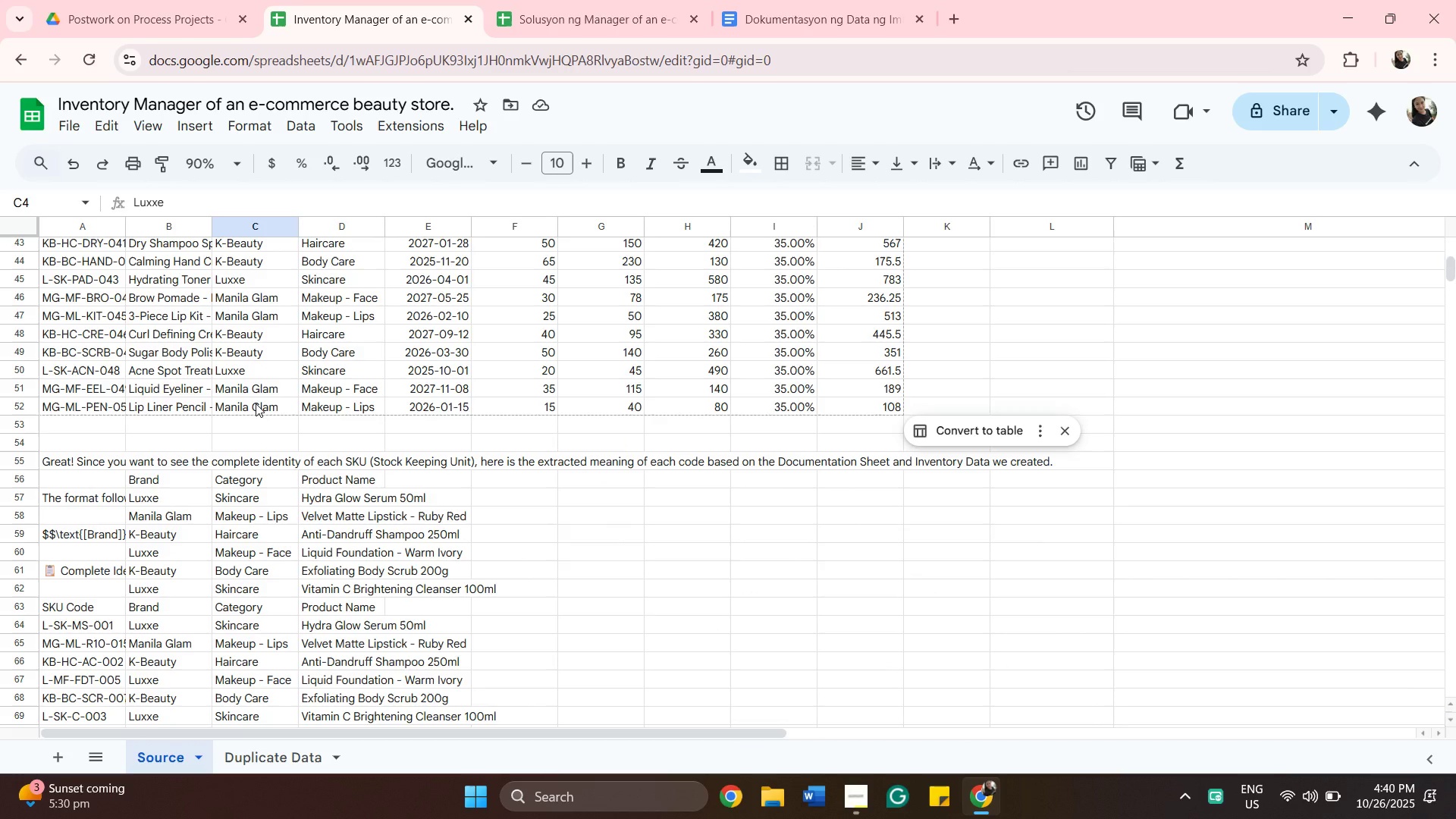 
hold_key(key=ShiftLeft, duration=0.37)
left_click([256, 403])
 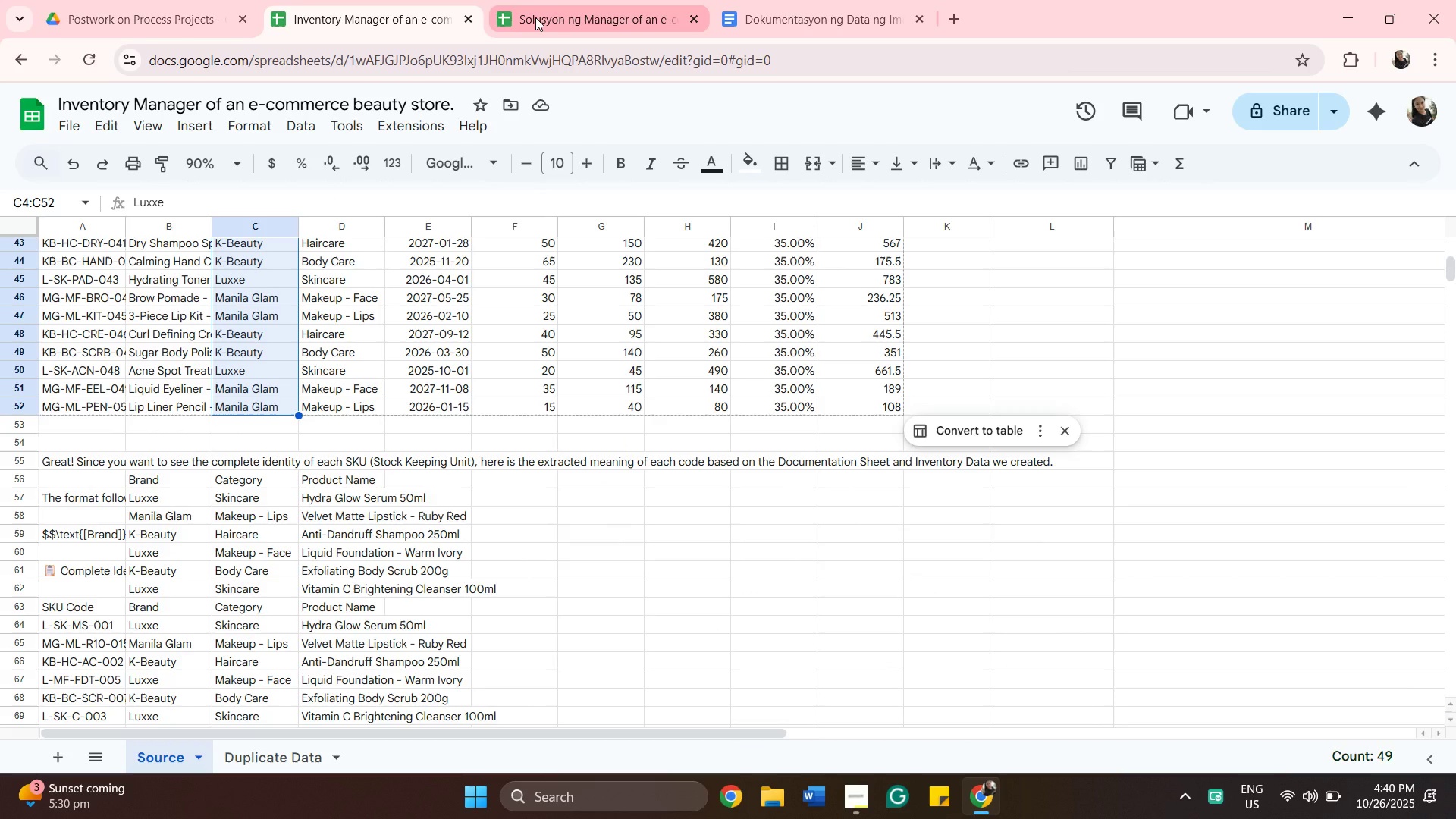 
left_click([535, 17])
 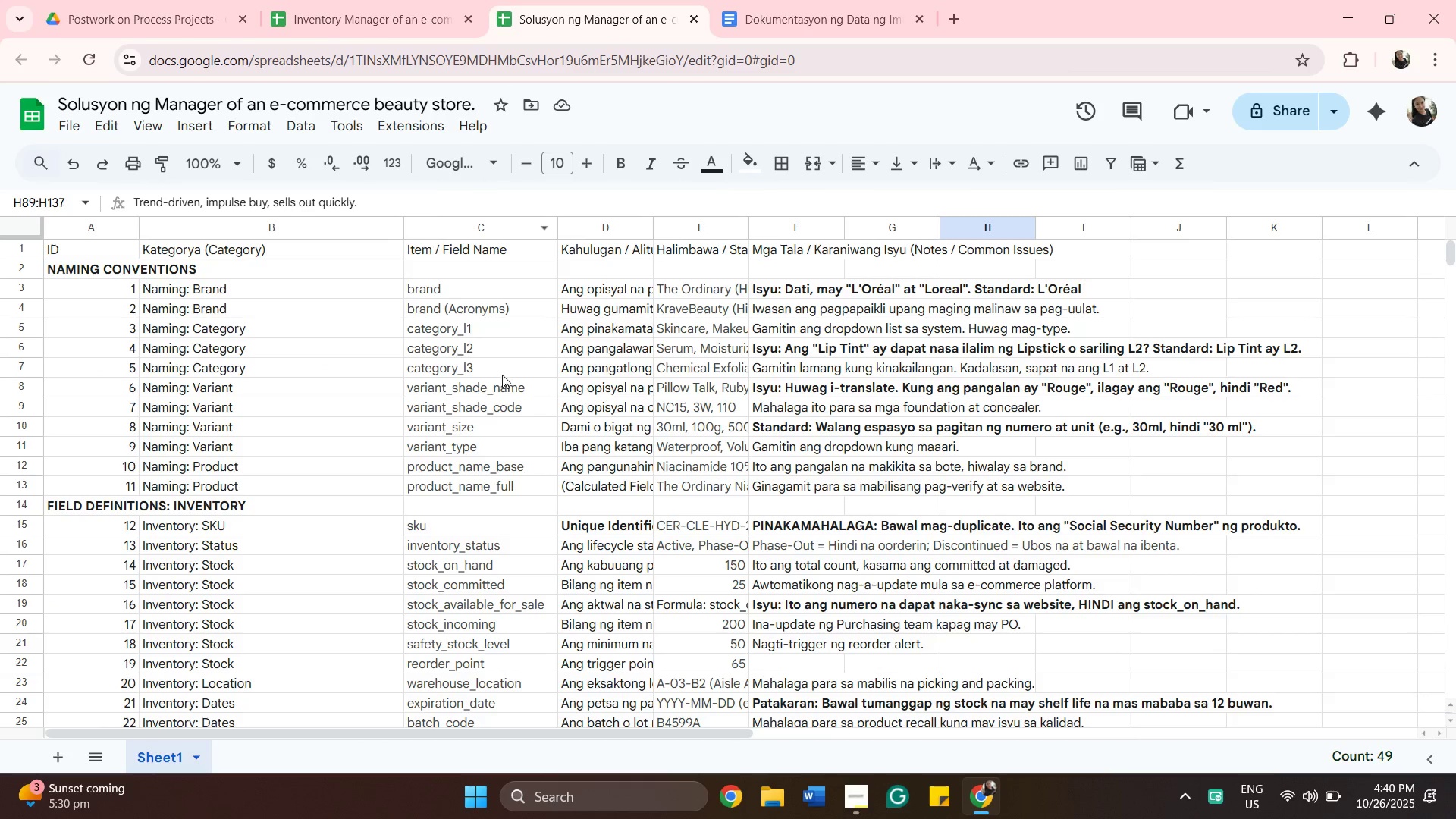 
scroll: coordinate [493, 391], scroll_direction: down, amount: 3.0
 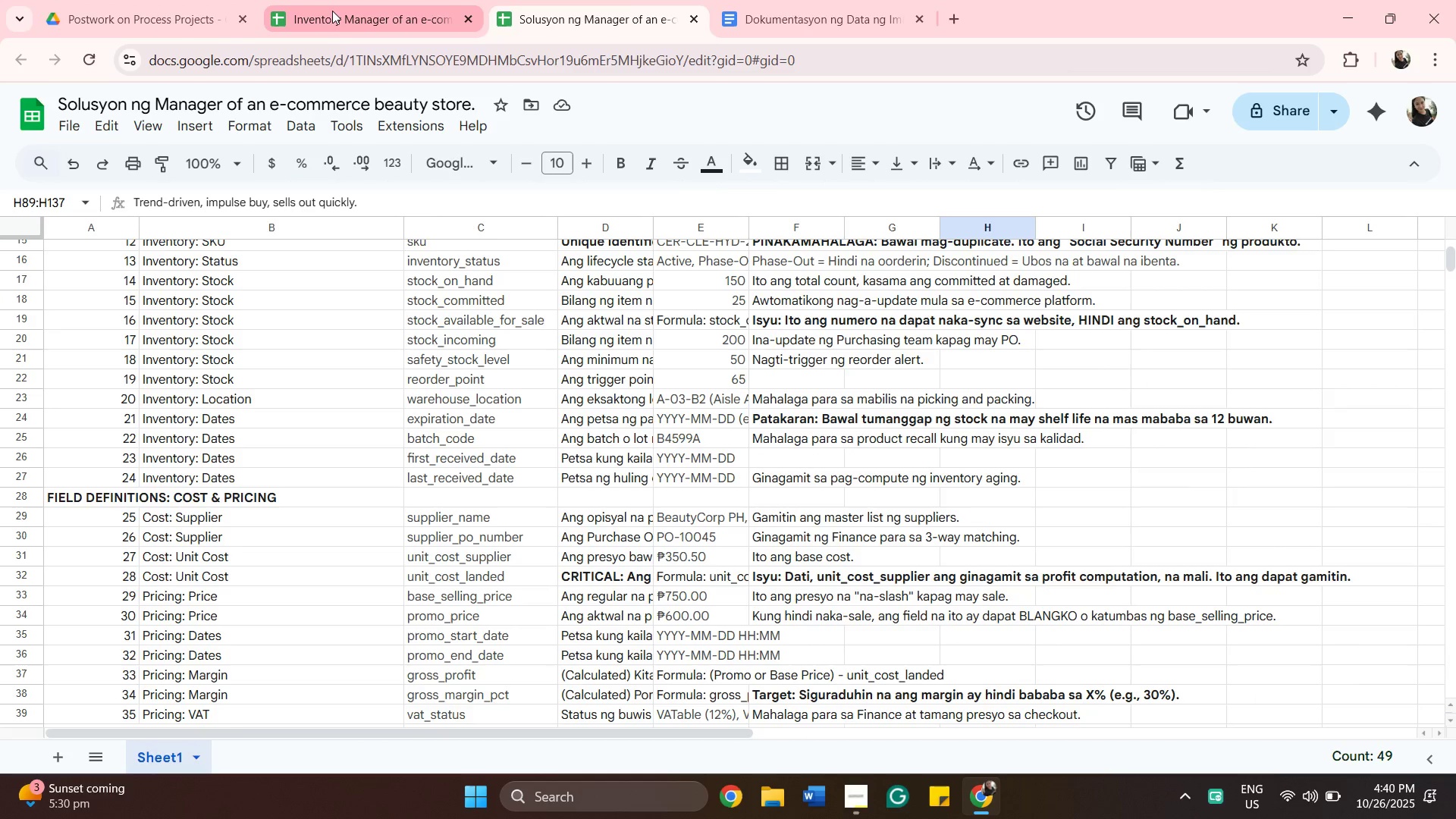 
left_click([332, 11])
 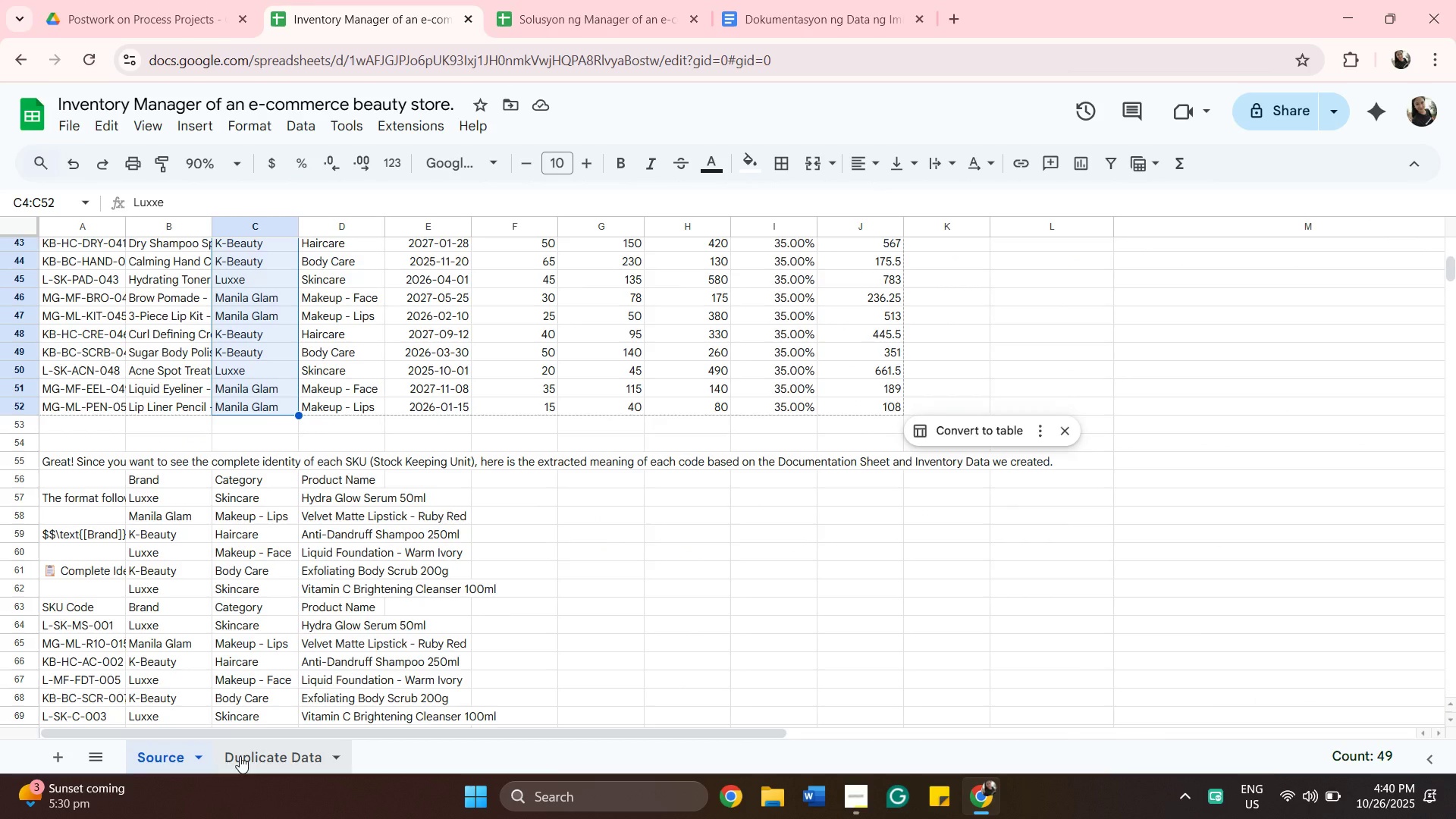 
left_click([240, 756])
 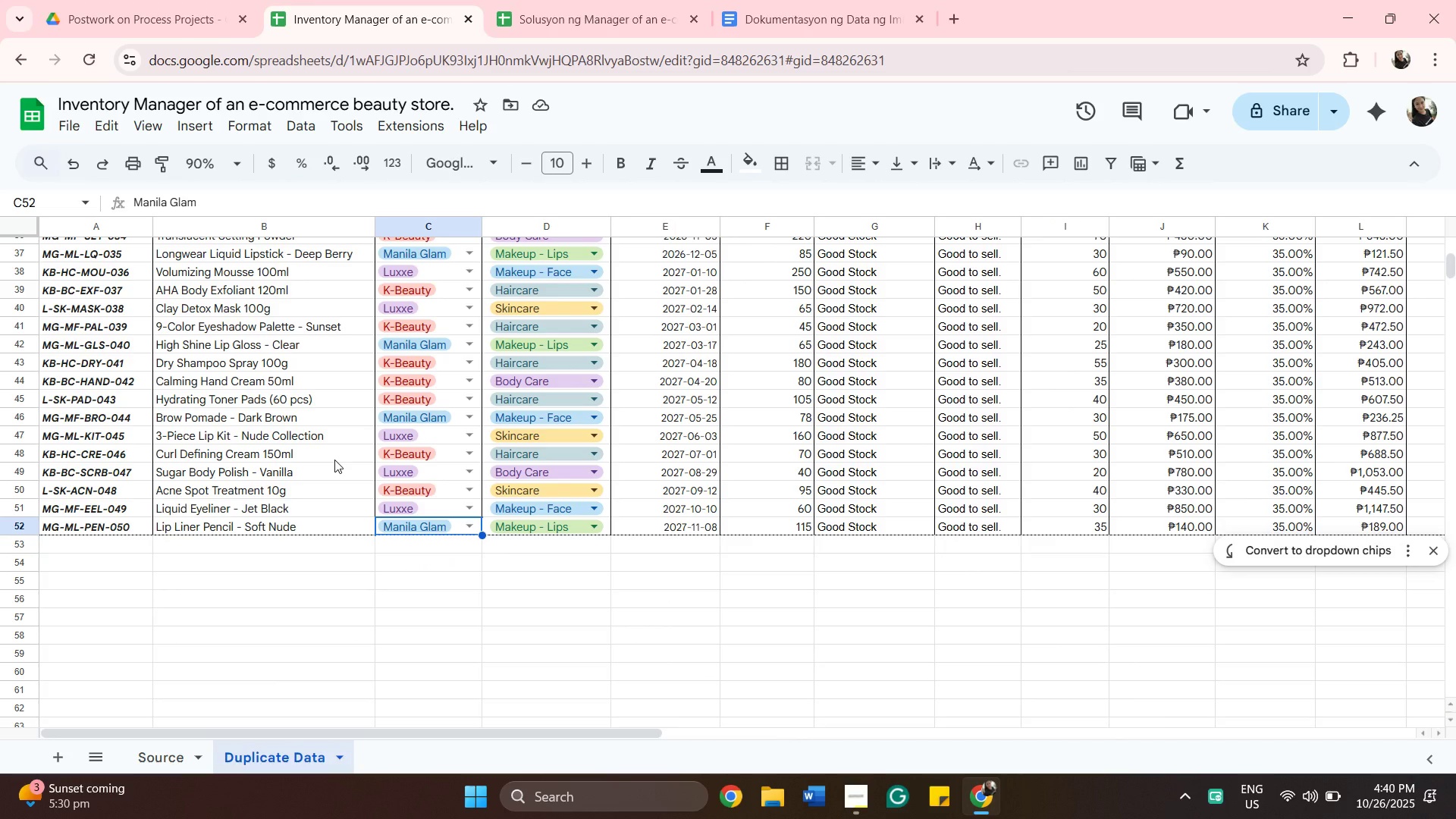 
scroll: coordinate [334, 460], scroll_direction: up, amount: 10.0
 